 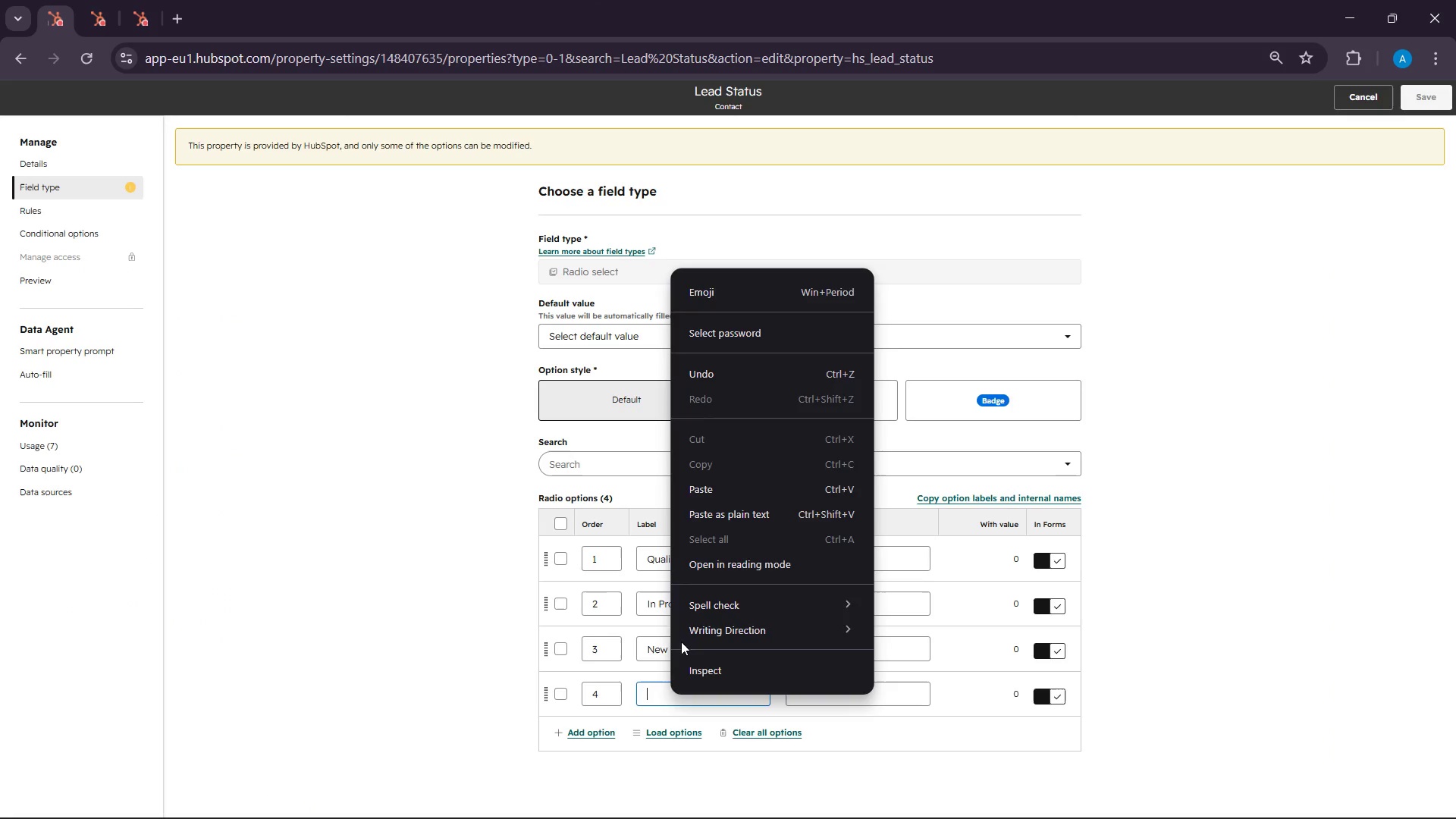 
left_click([702, 488])
 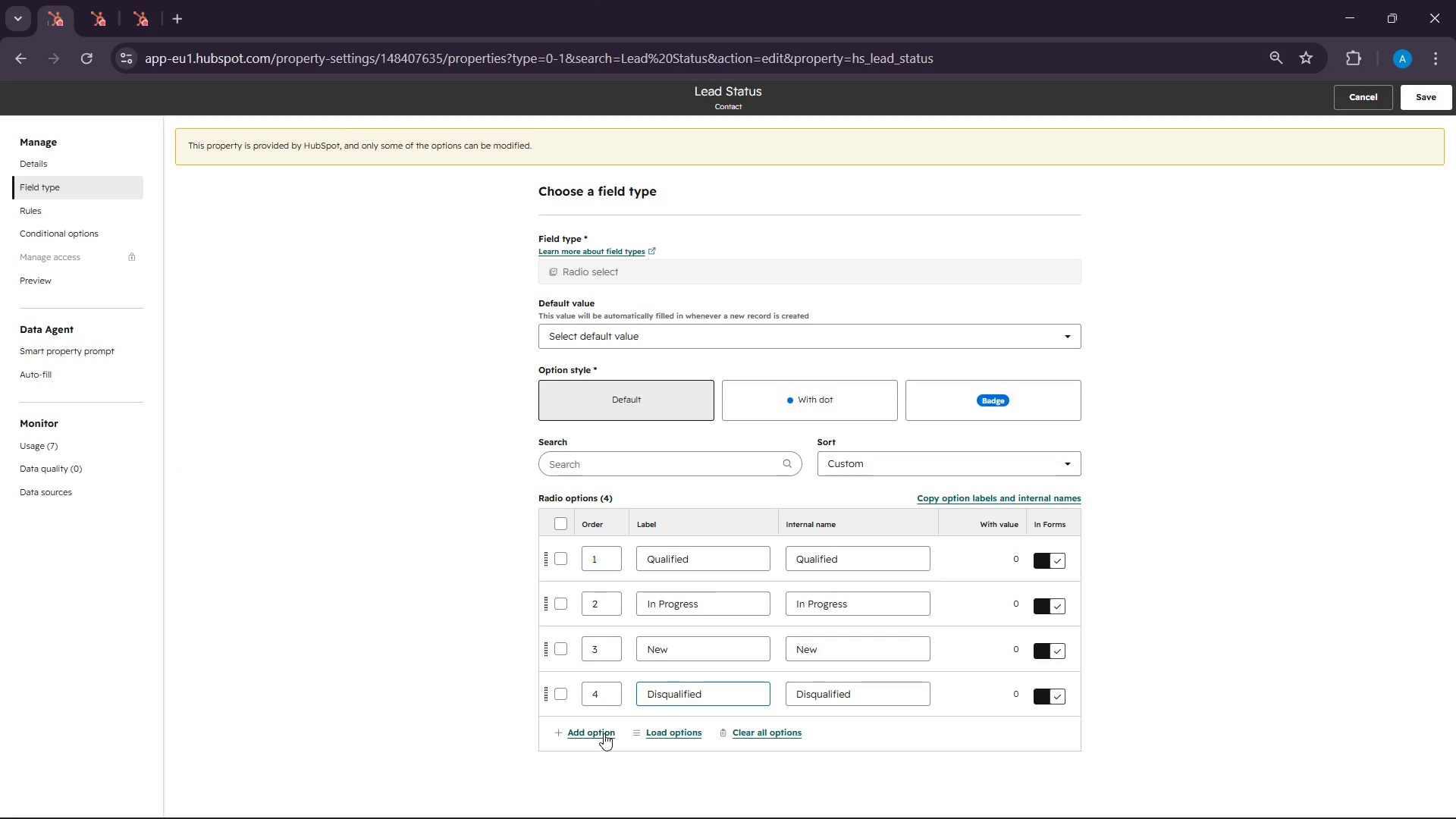 
left_click([604, 733])
 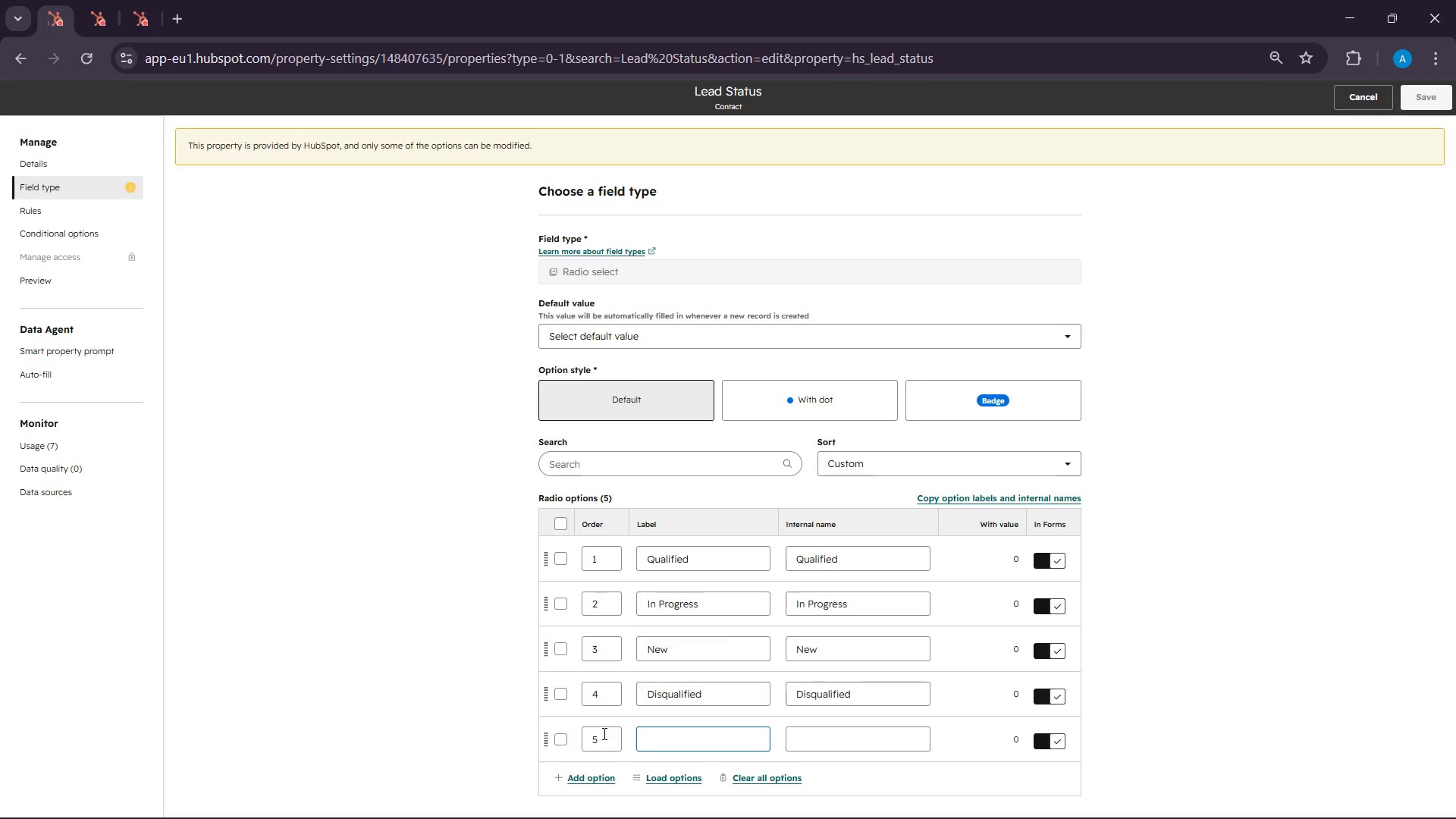 
wait(5.38)
 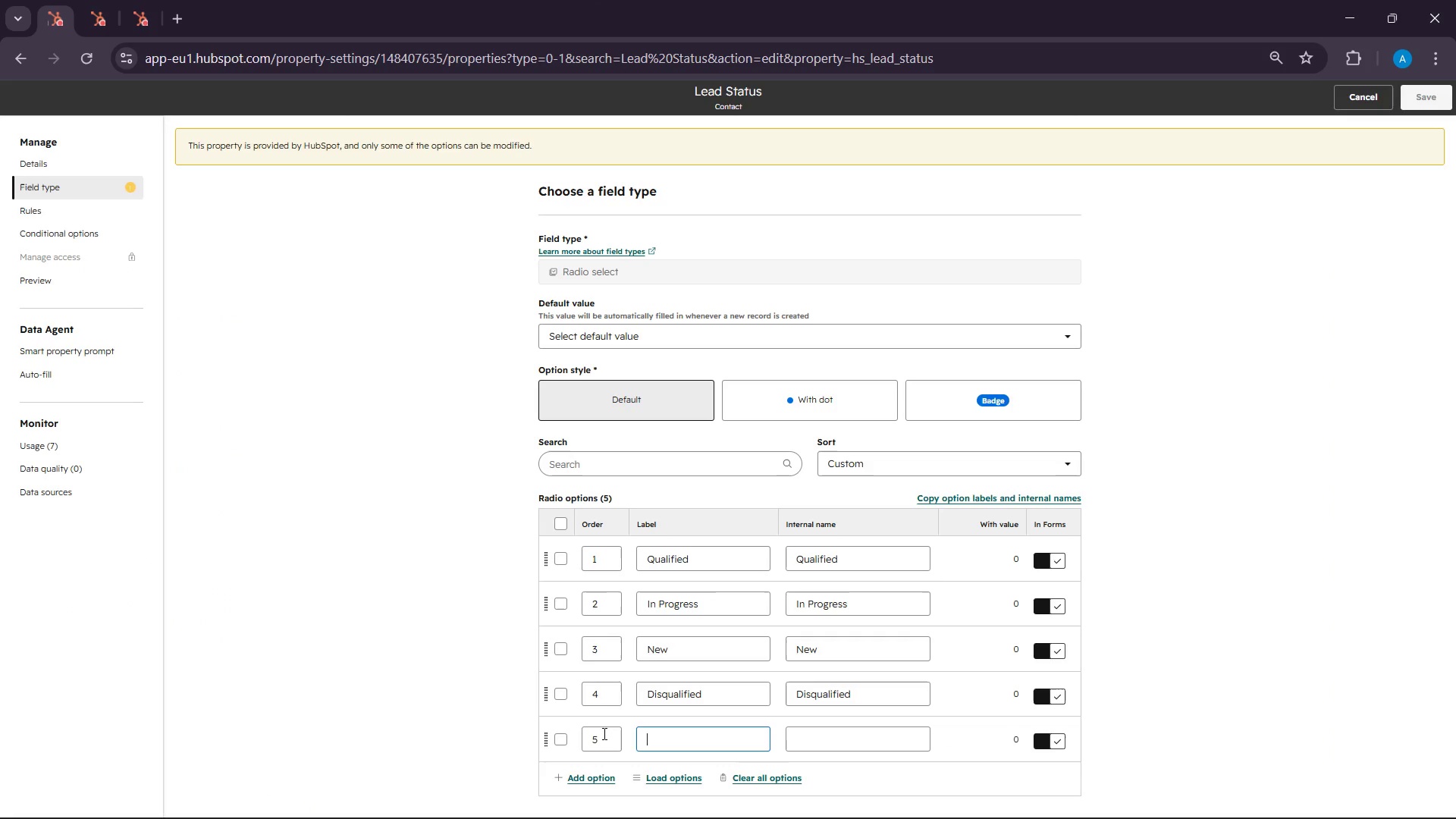 
scroll: coordinate [1247, 723], scroll_direction: down, amount: 2.0
 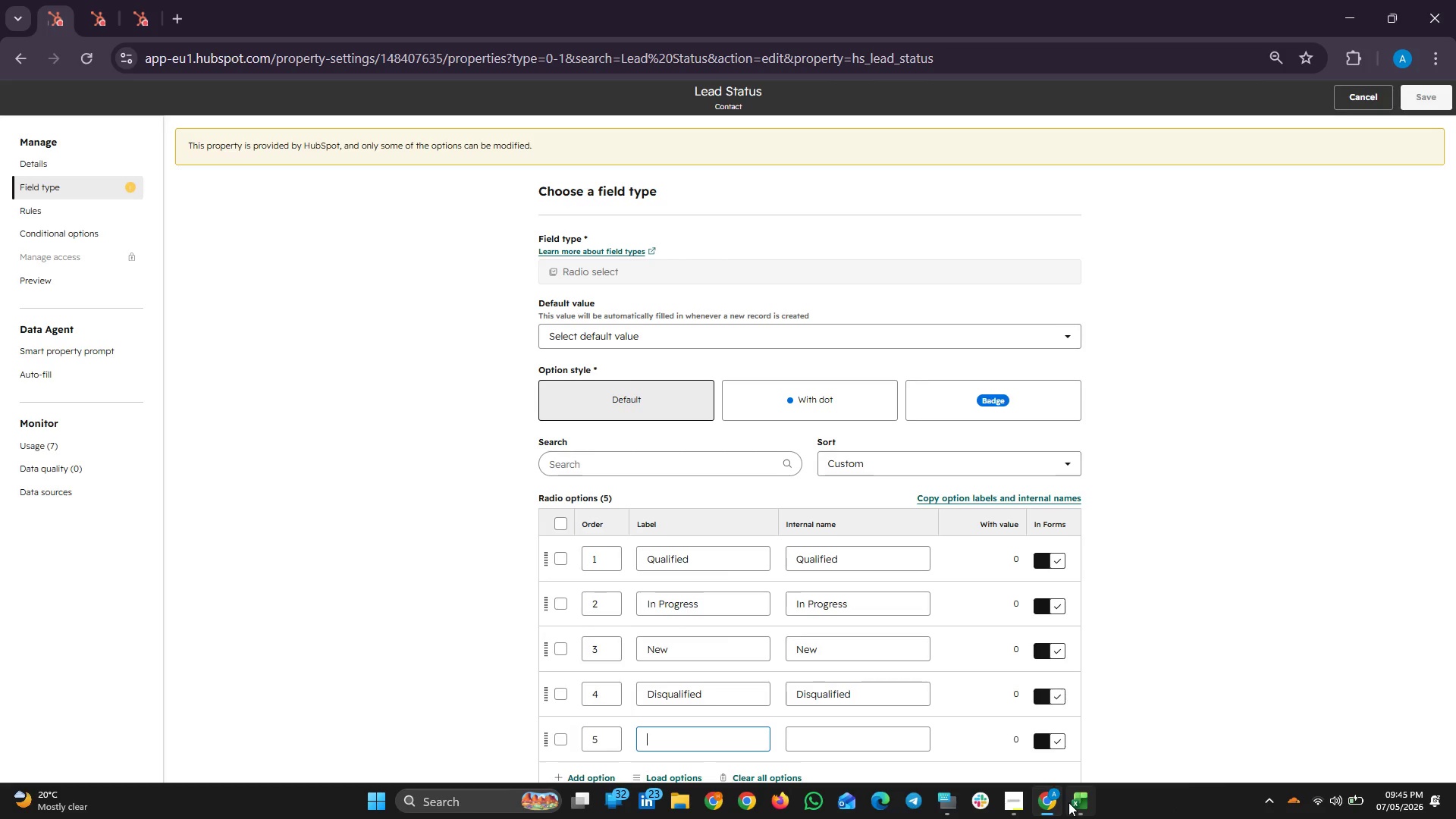 
left_click([1077, 802])
 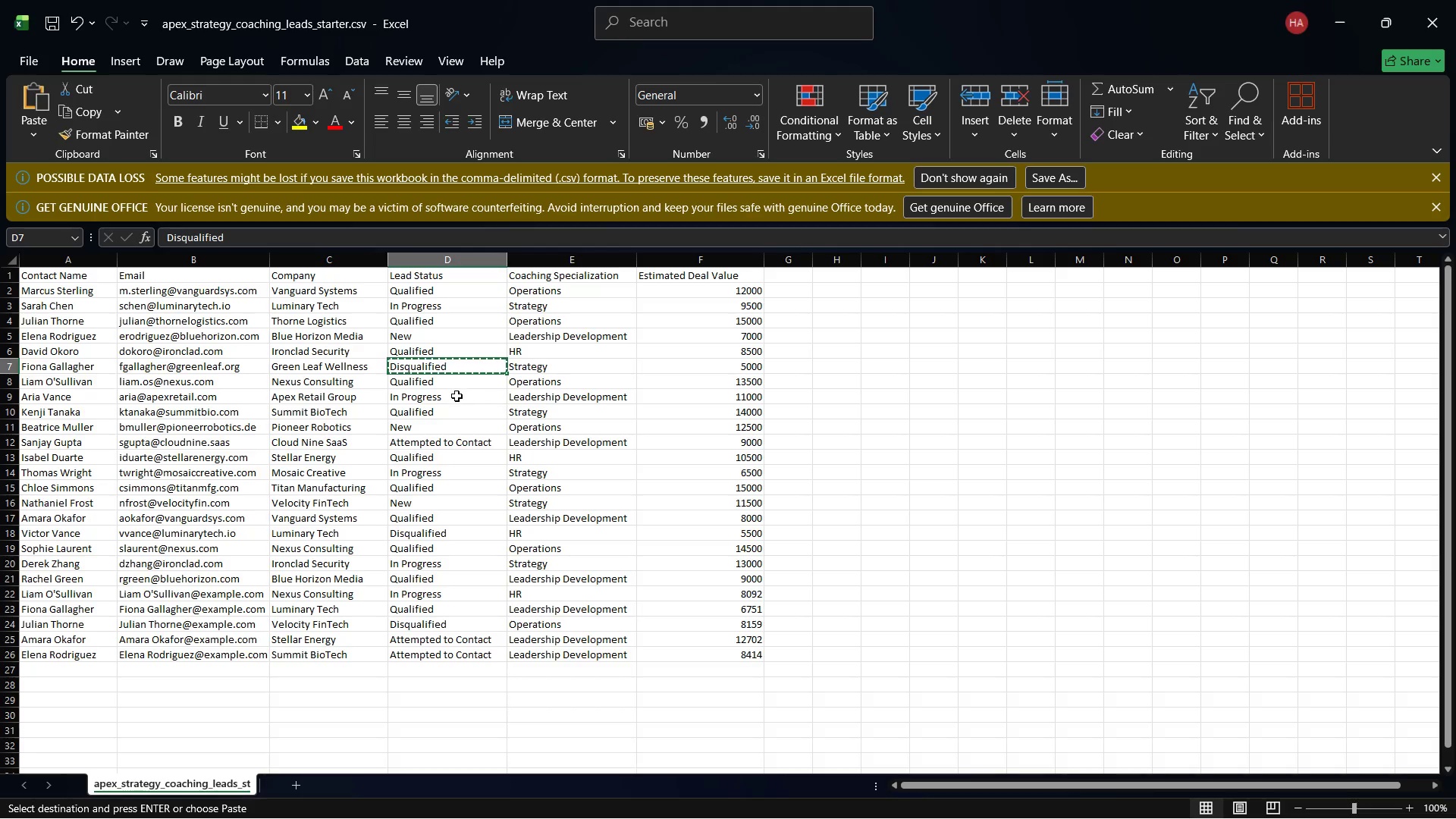 
left_click([438, 389])
 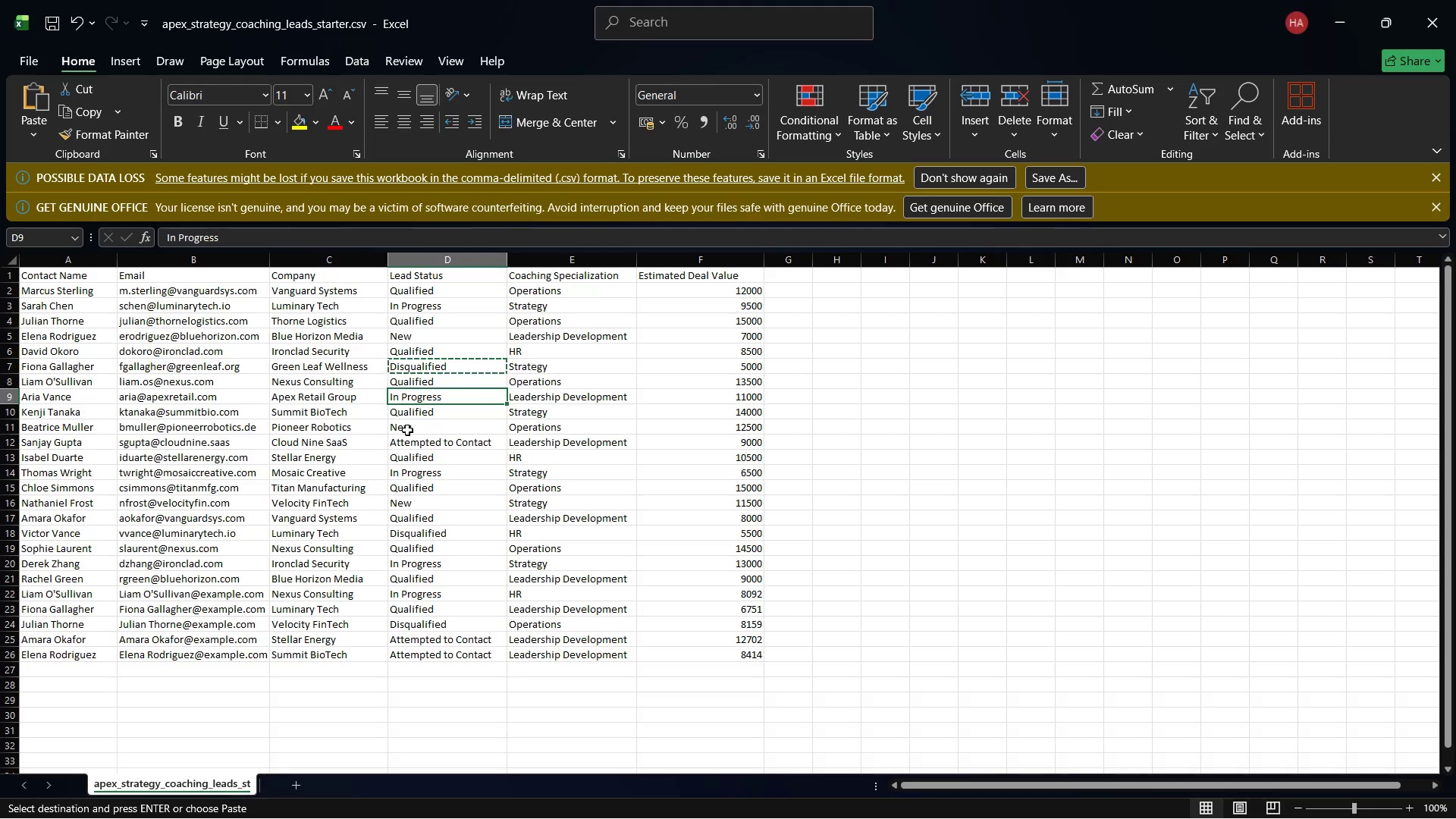 
wait(6.02)
 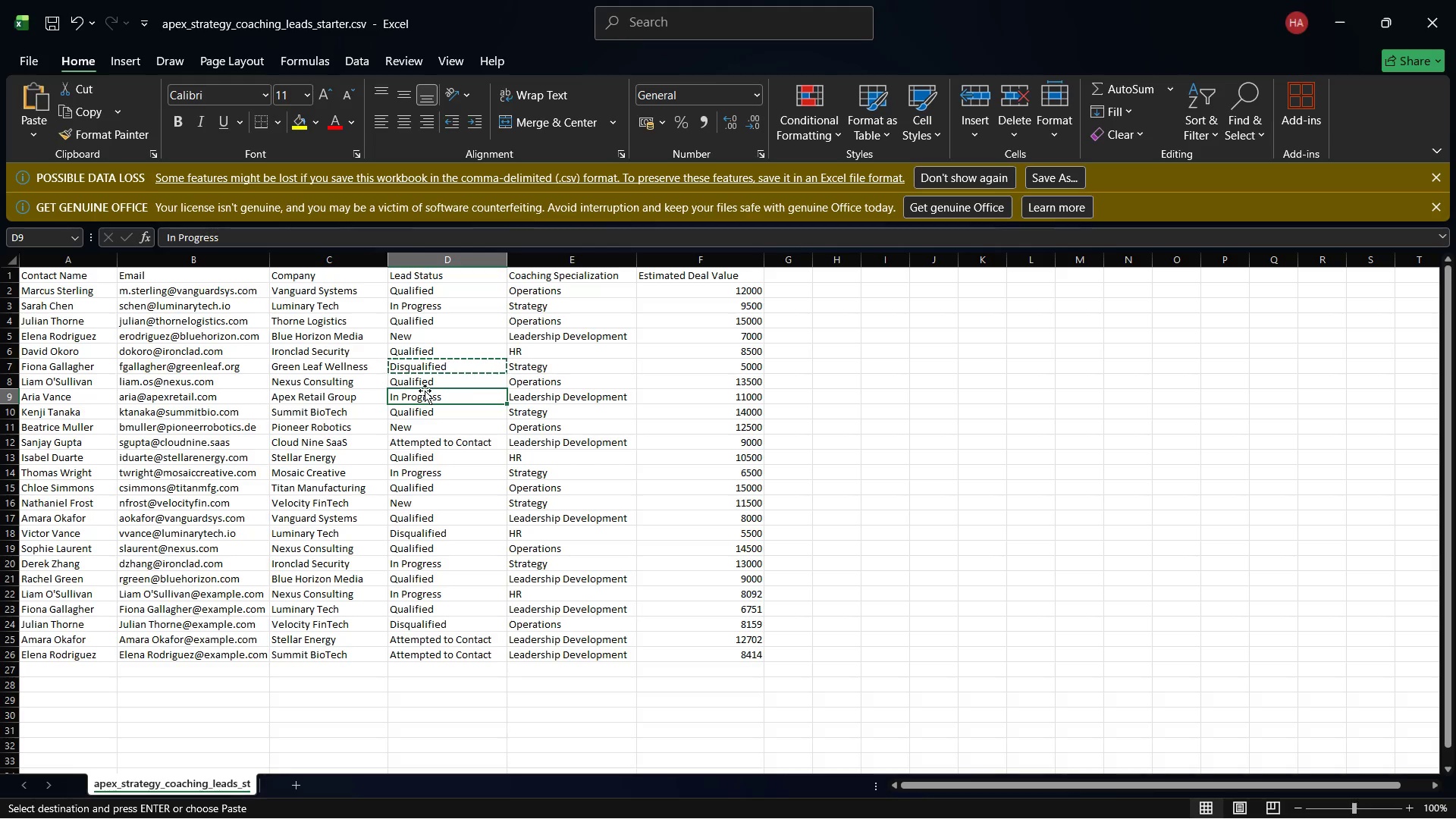 
left_click([432, 422])
 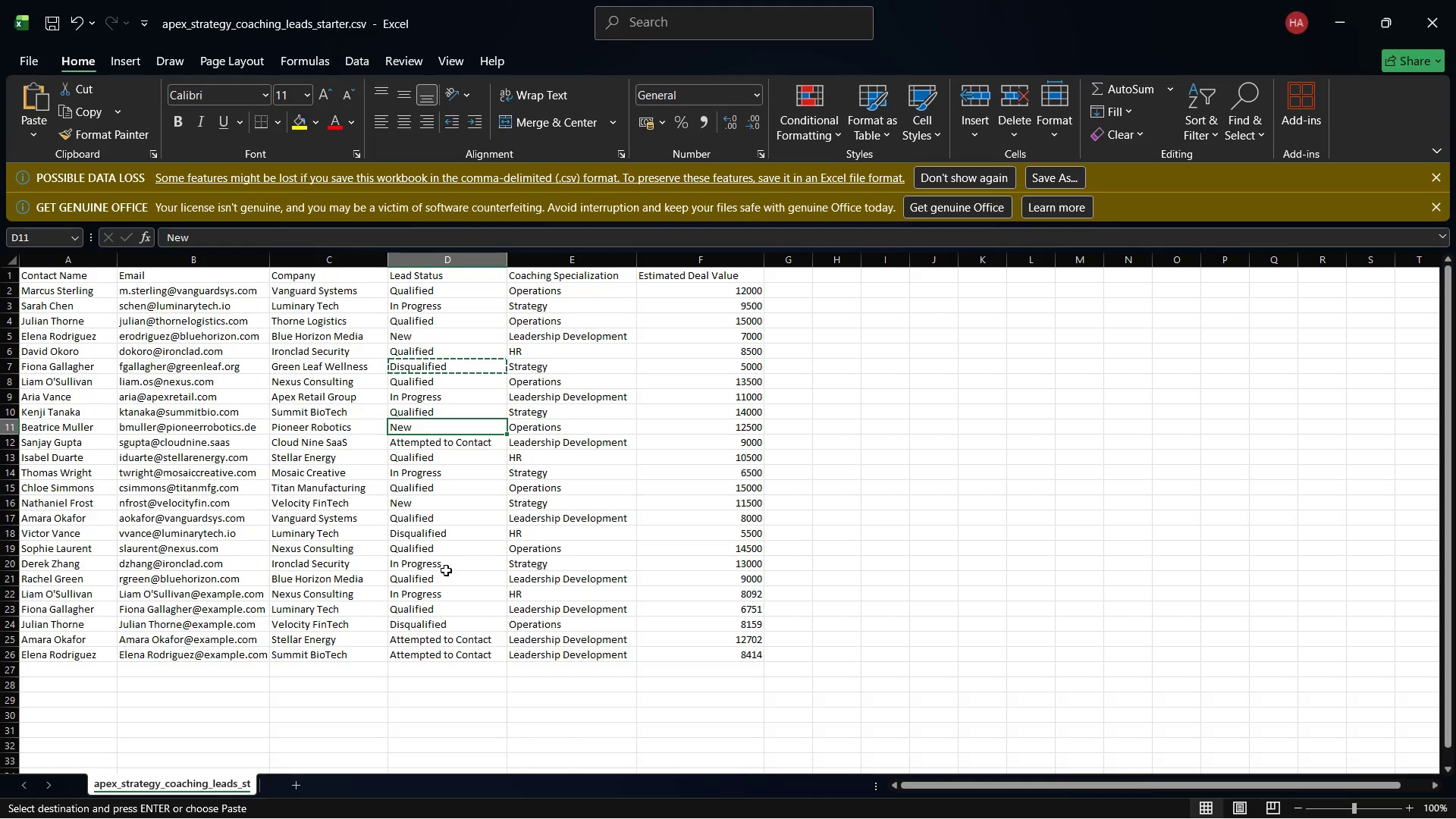 
wait(5.31)
 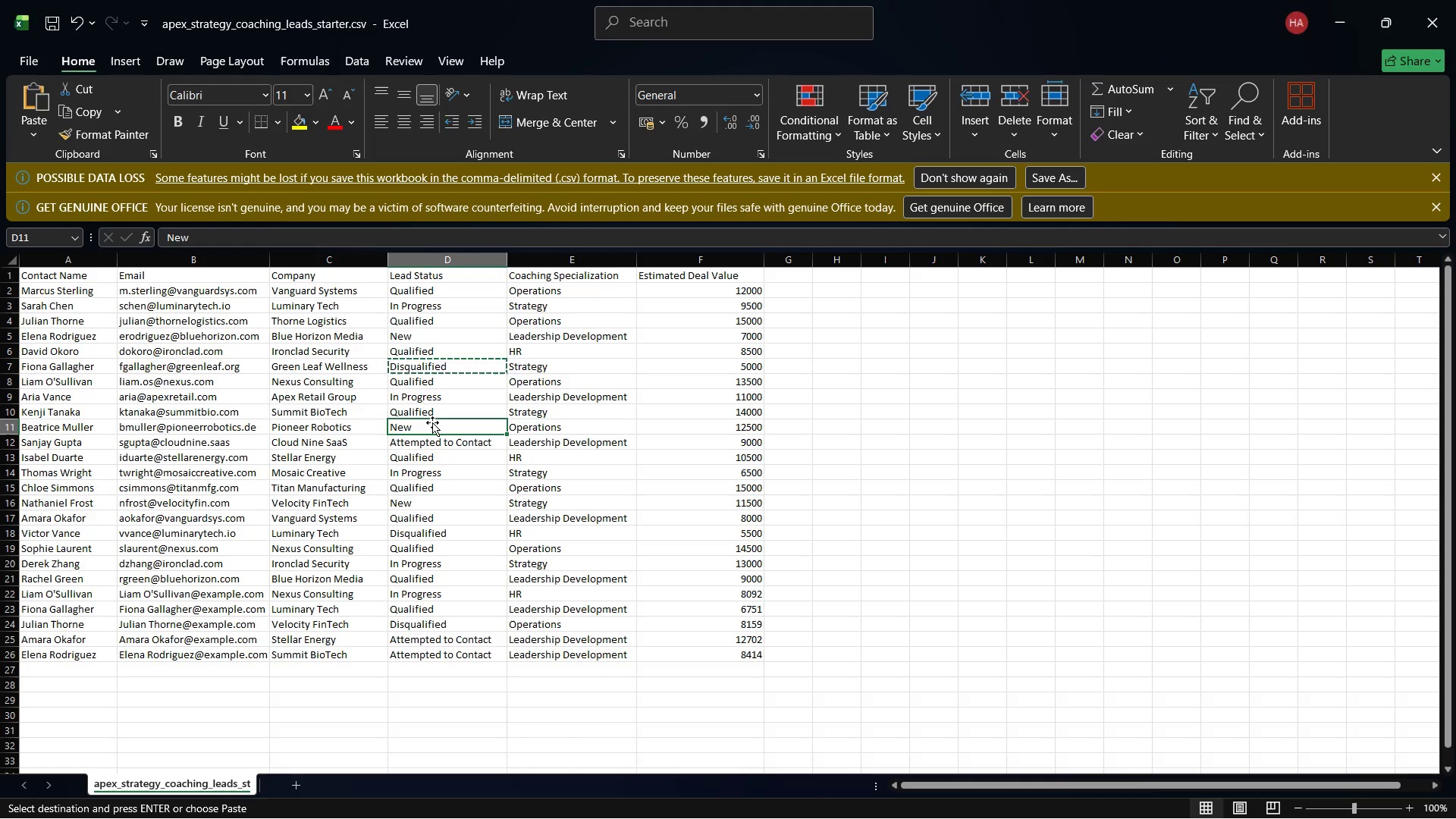 
left_click([428, 441])
 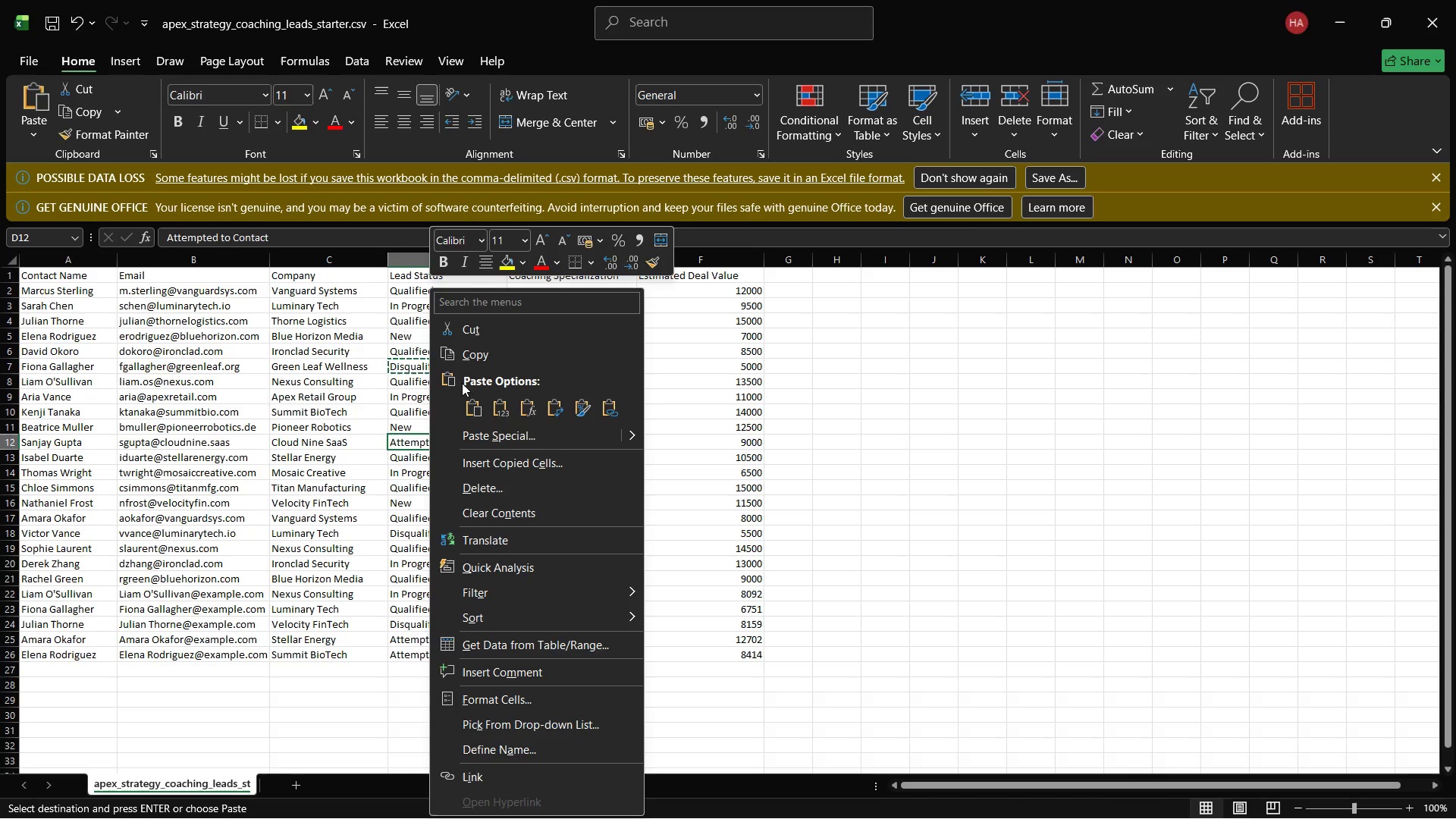 
left_click([469, 361])
 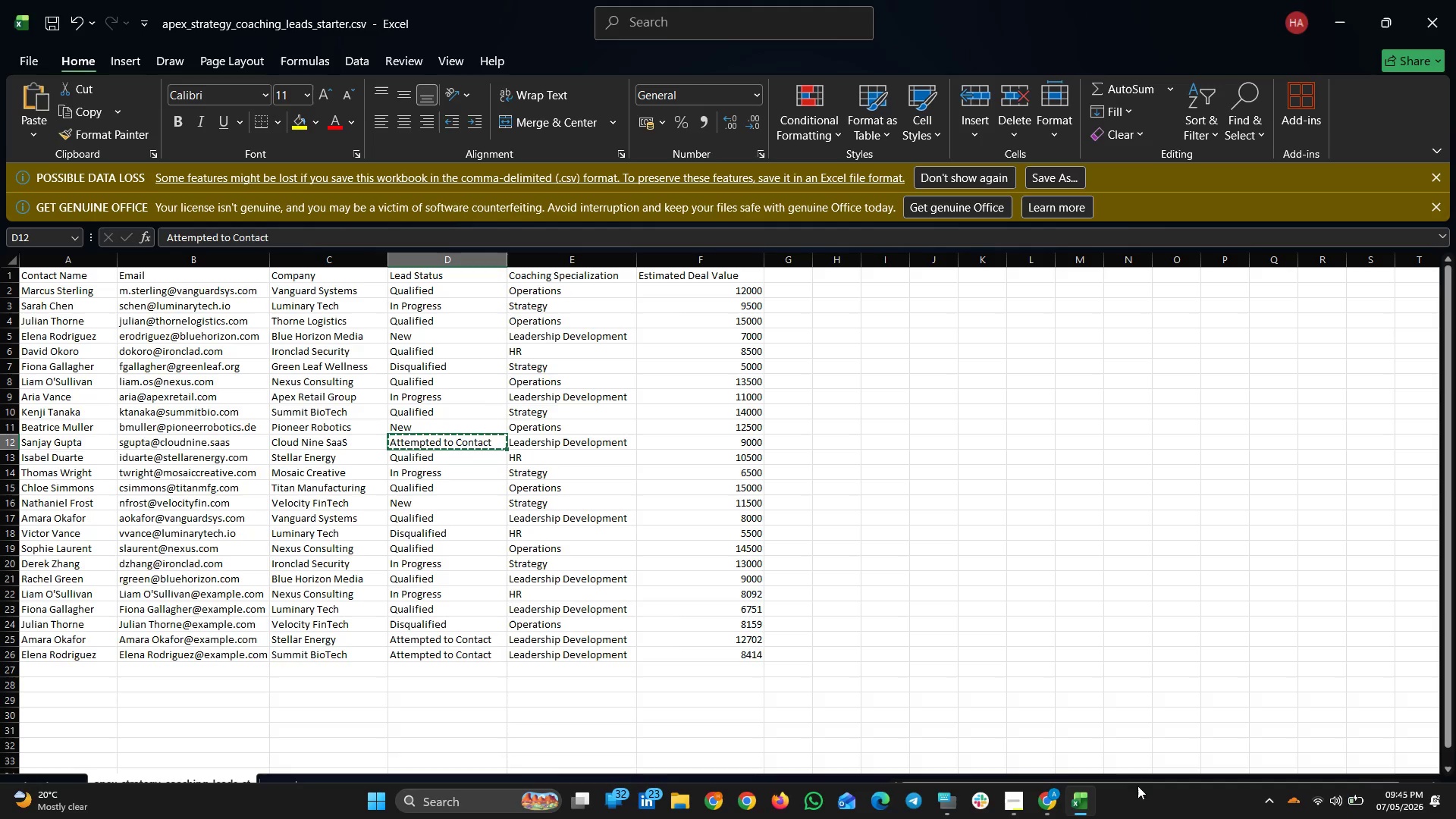 
left_click([1041, 804])
 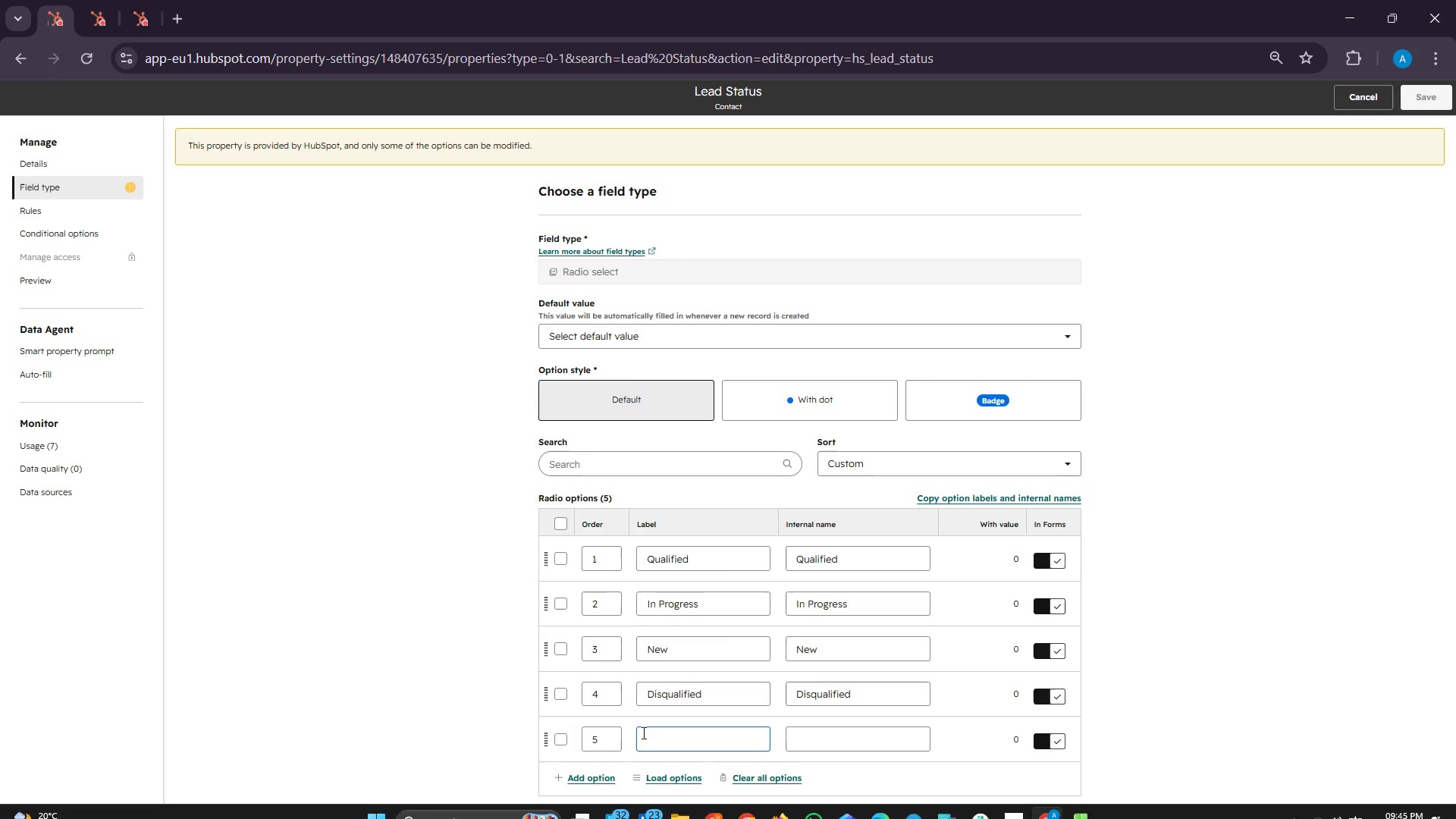 
right_click([654, 739])
 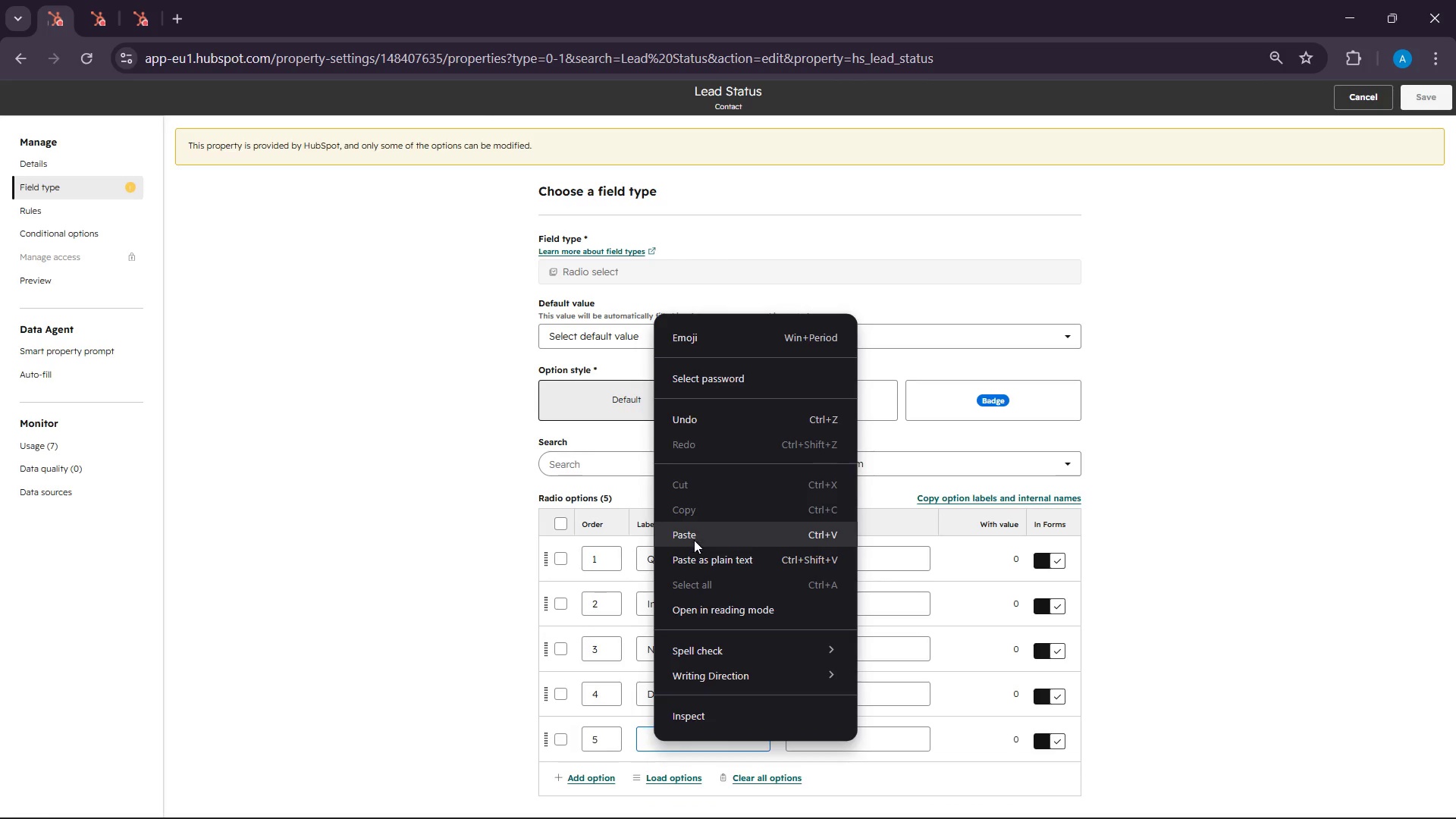 
left_click([694, 540])
 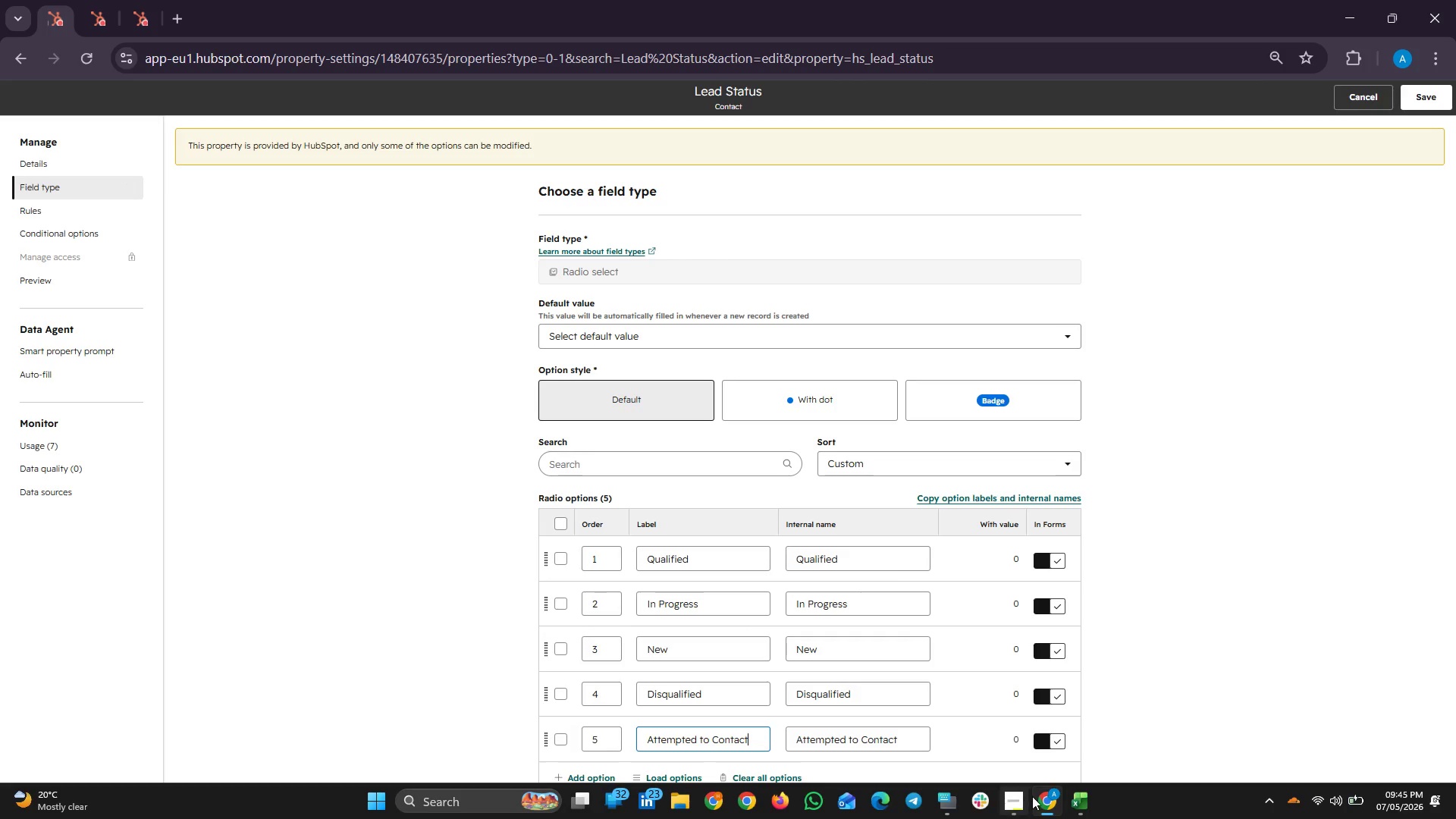 
left_click([1081, 813])
 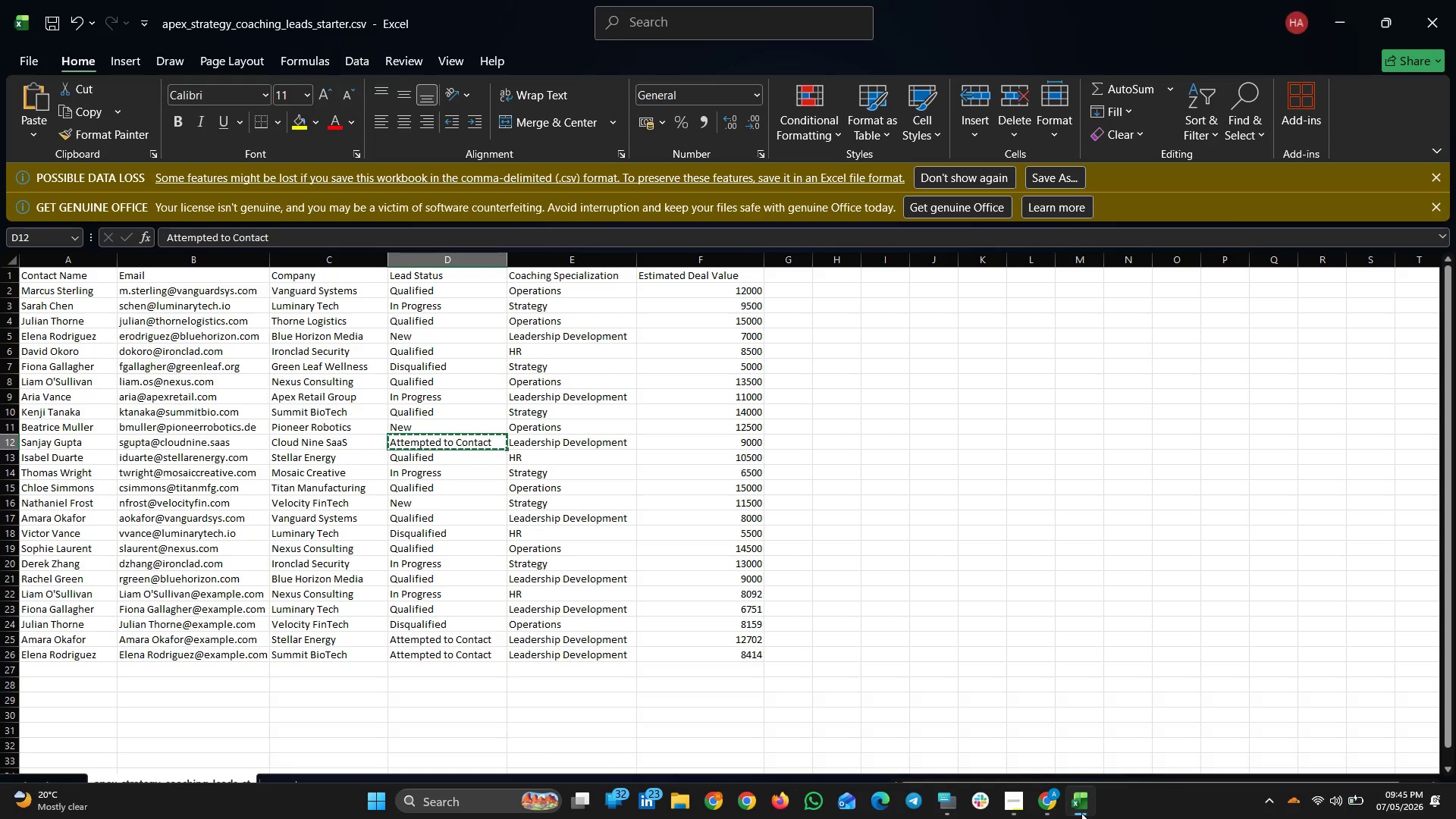 
left_click([1081, 813])
 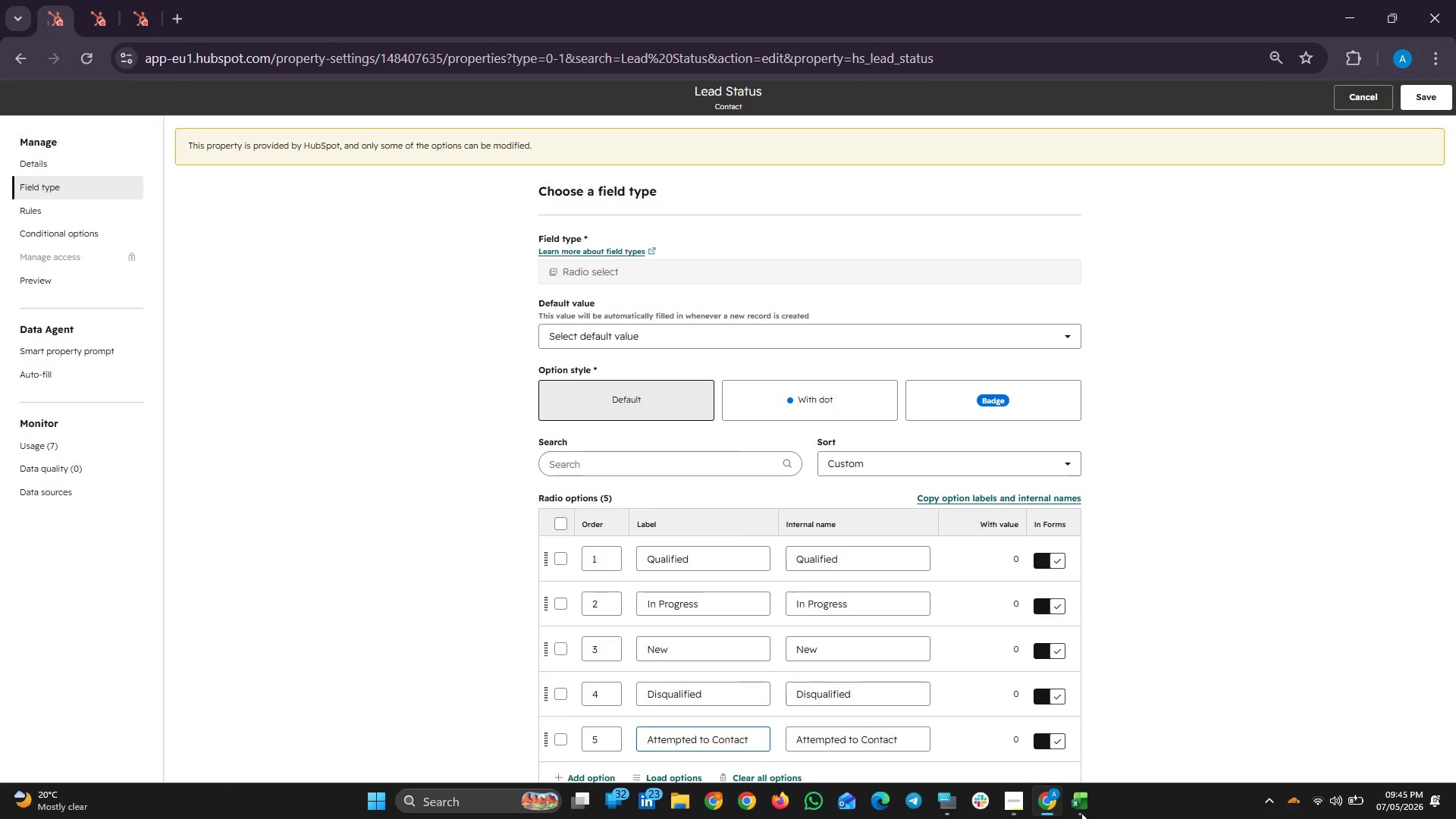 
left_click([1081, 813])
 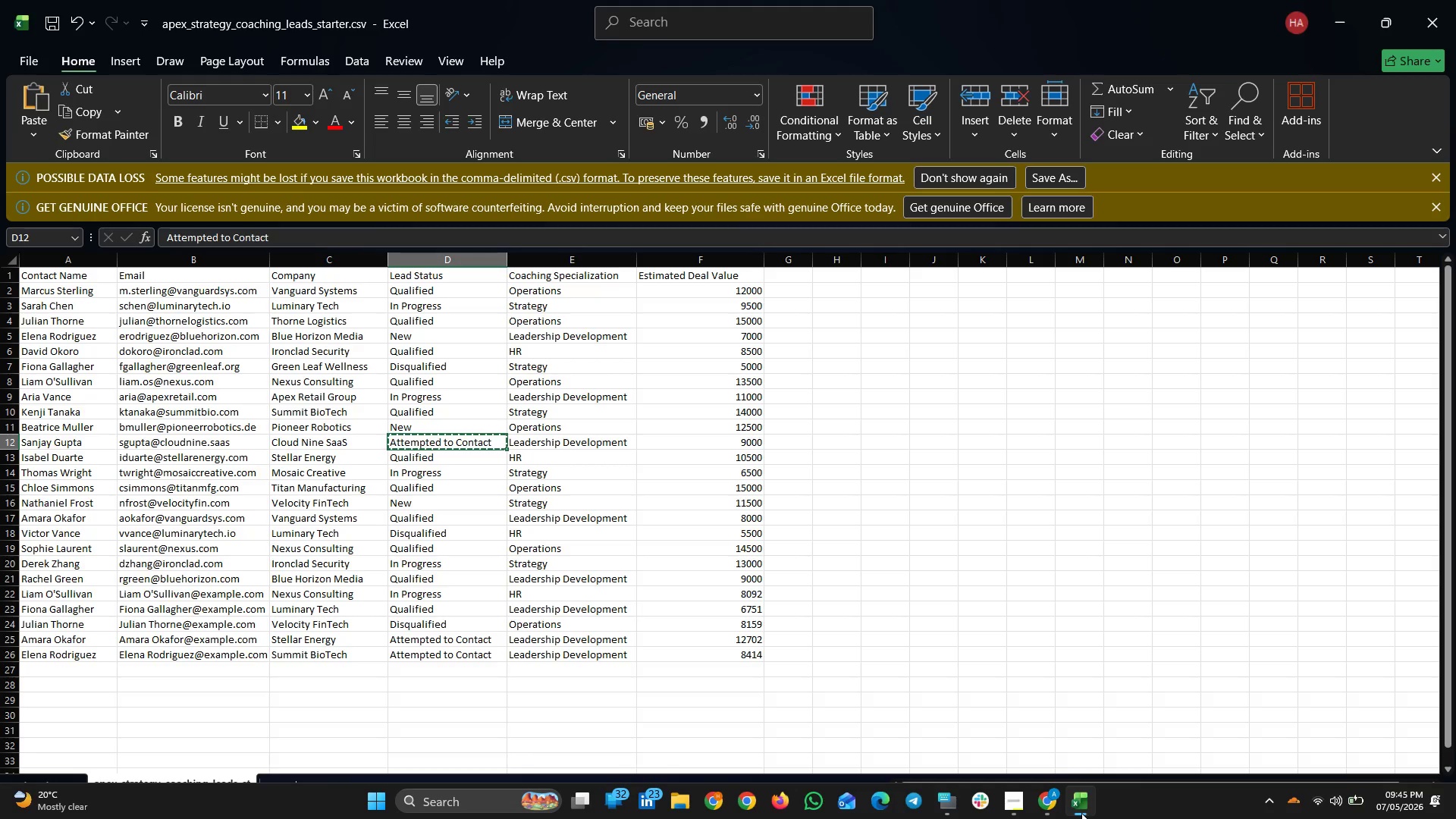 
left_click([1081, 813])
 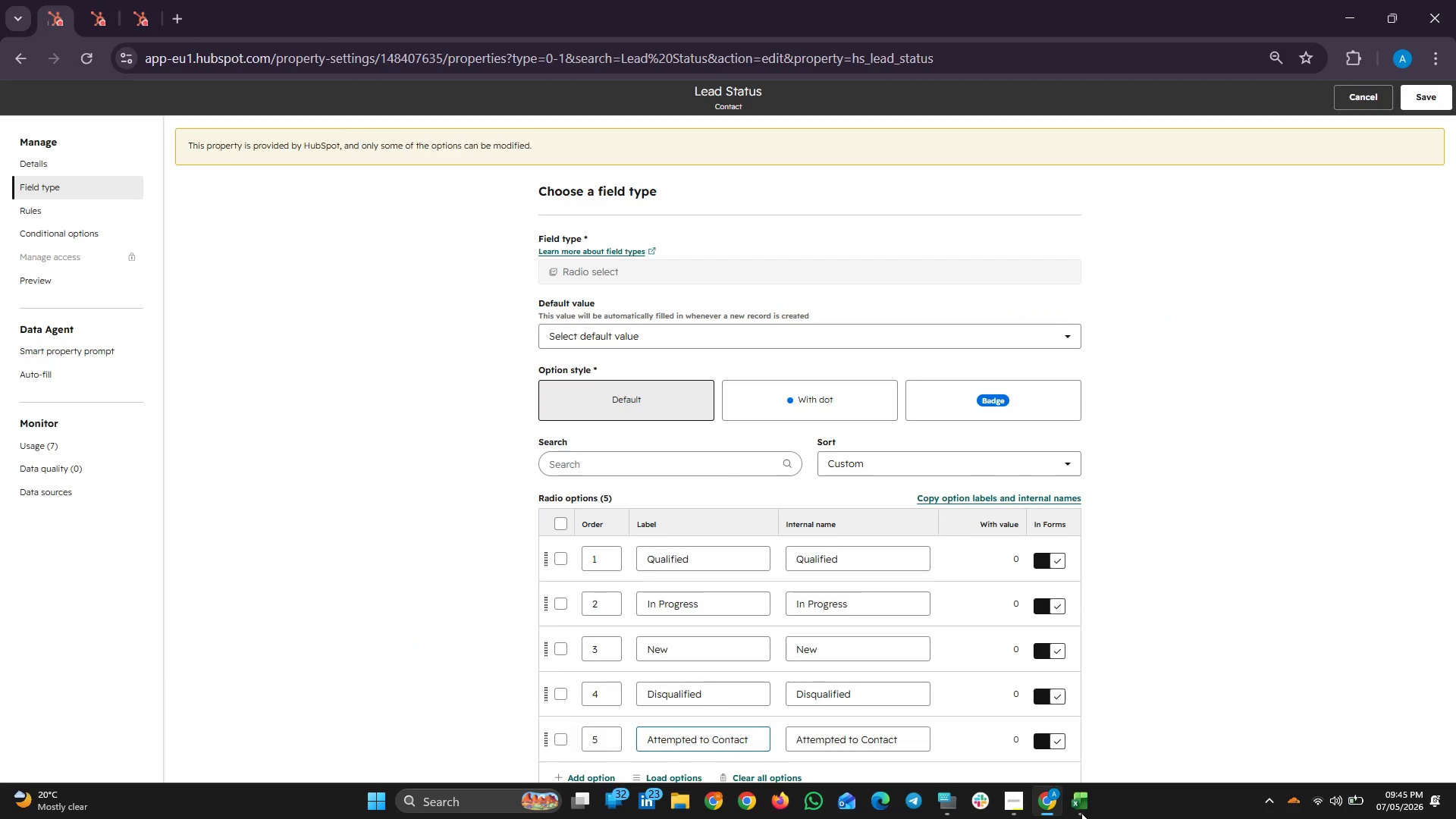 
left_click([1081, 813])
 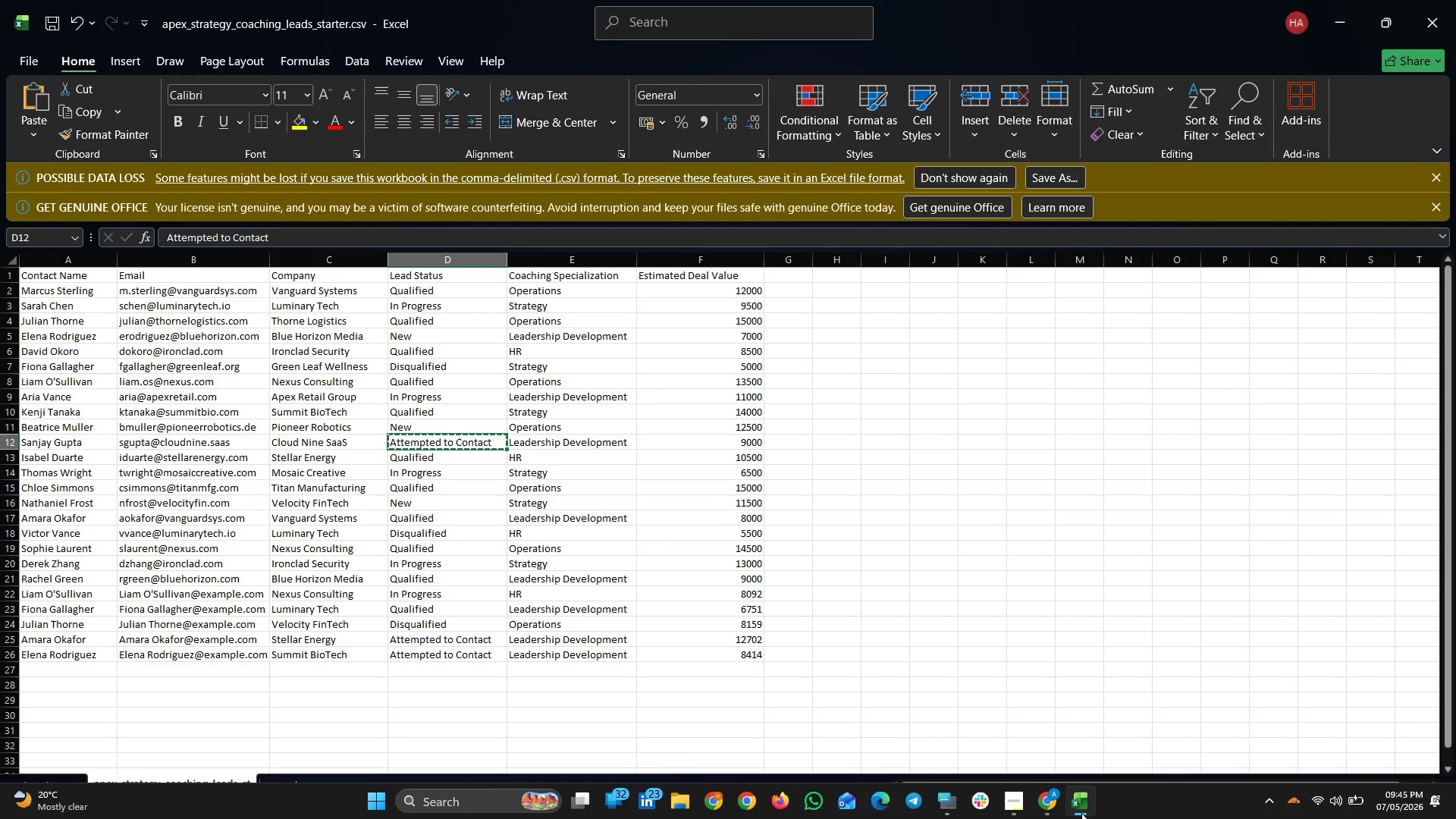 
left_click([1081, 813])
 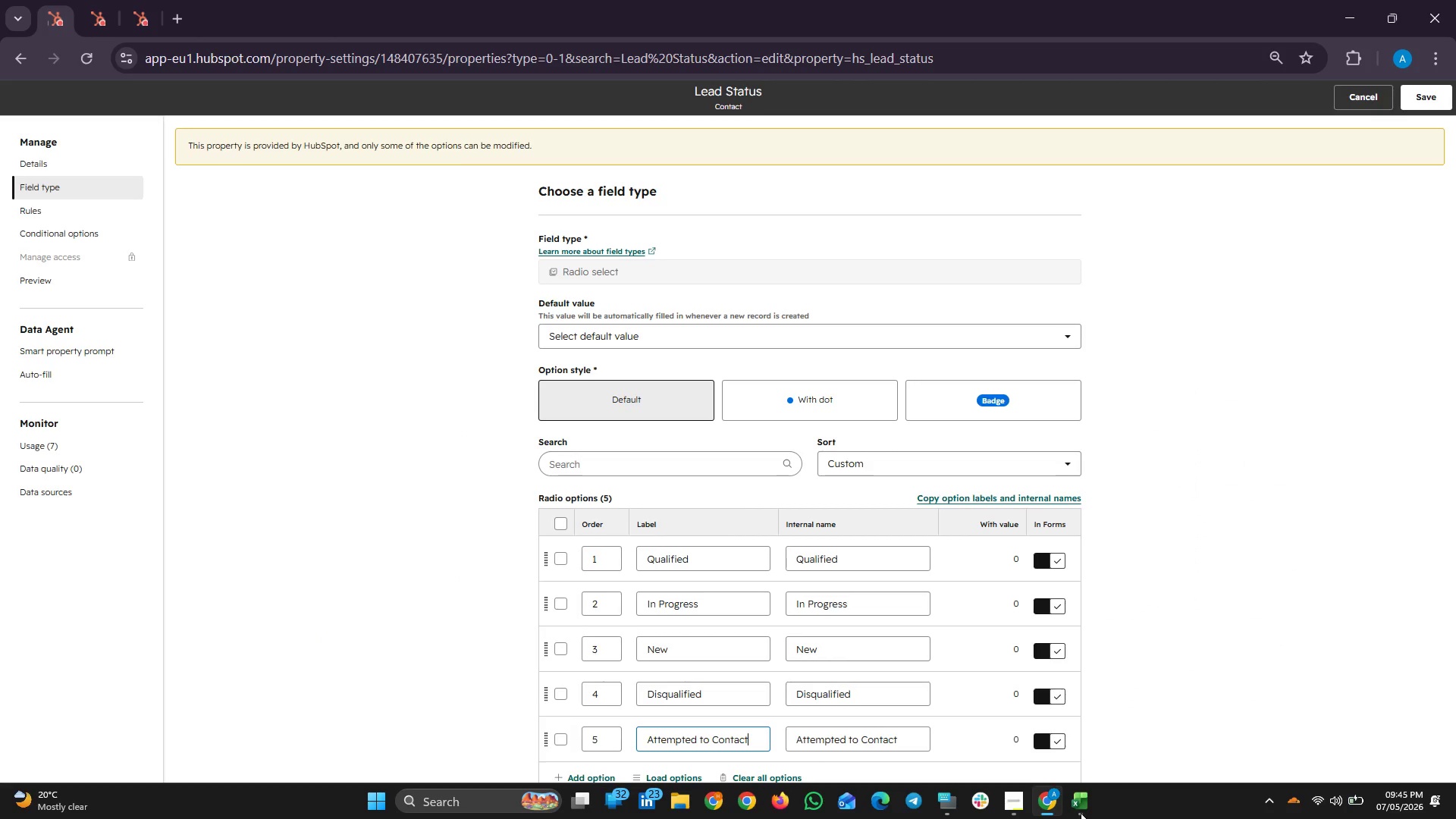 
left_click([1081, 813])
 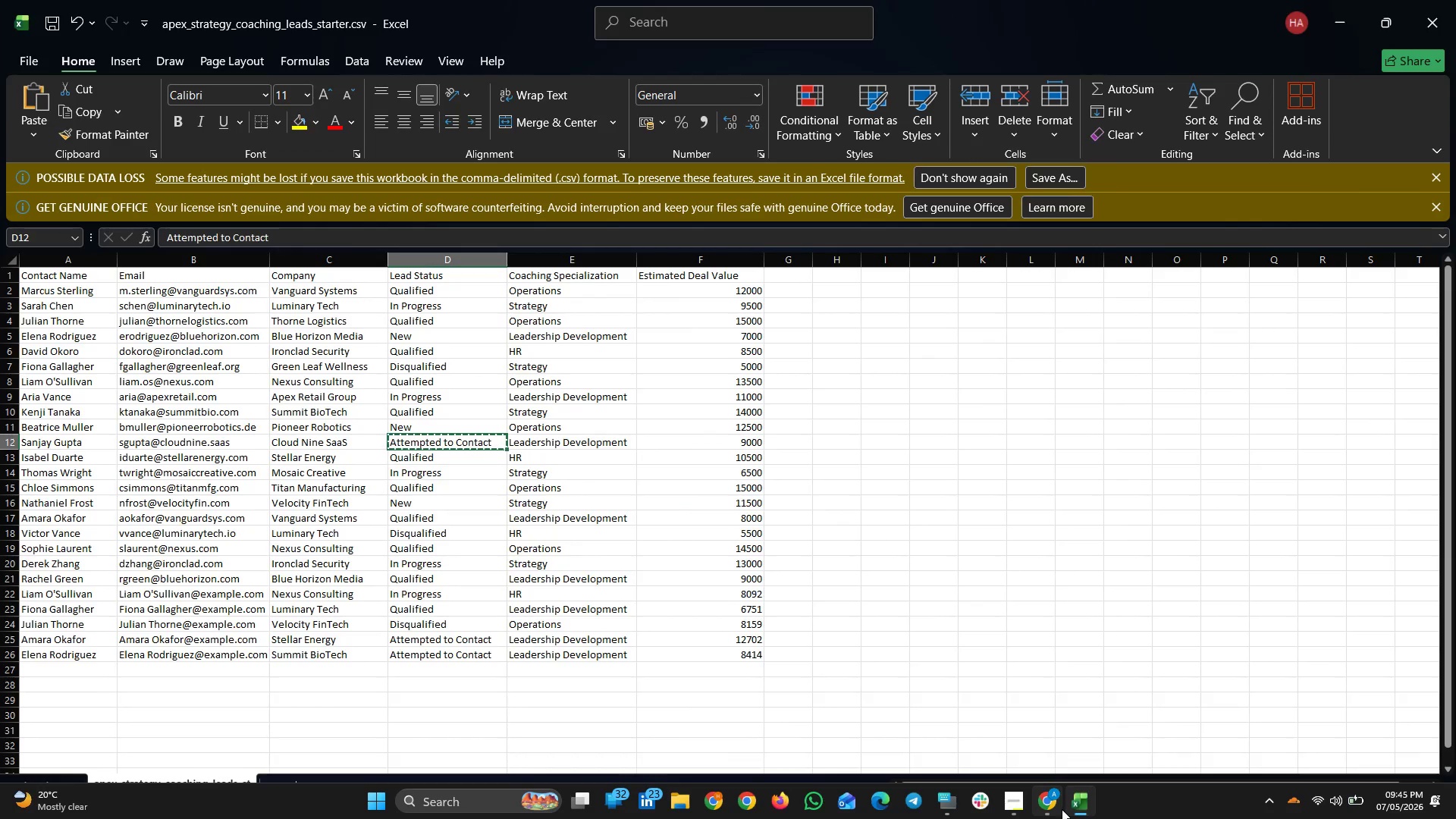 
left_click([1062, 809])
 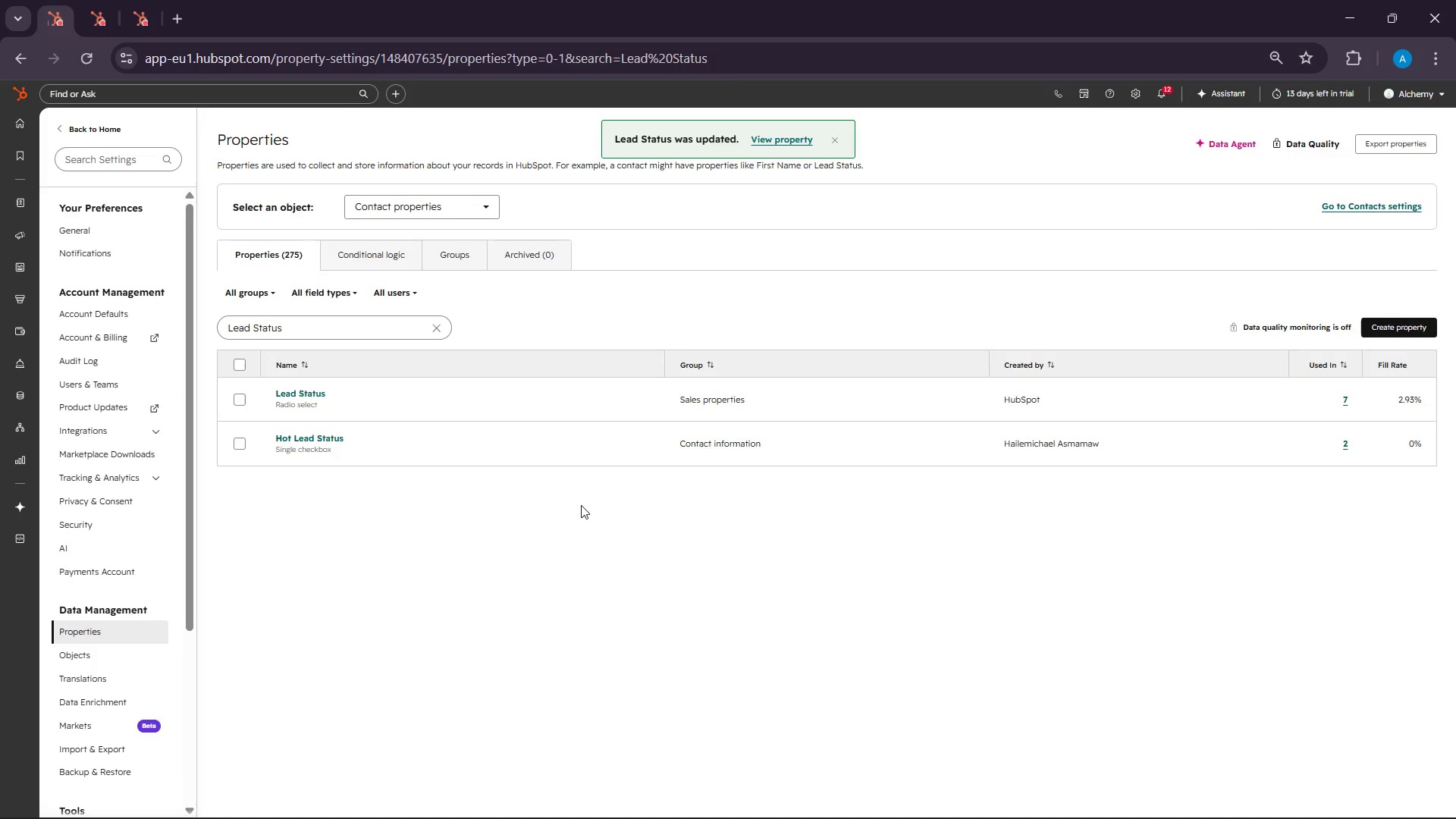 
wait(10.23)
 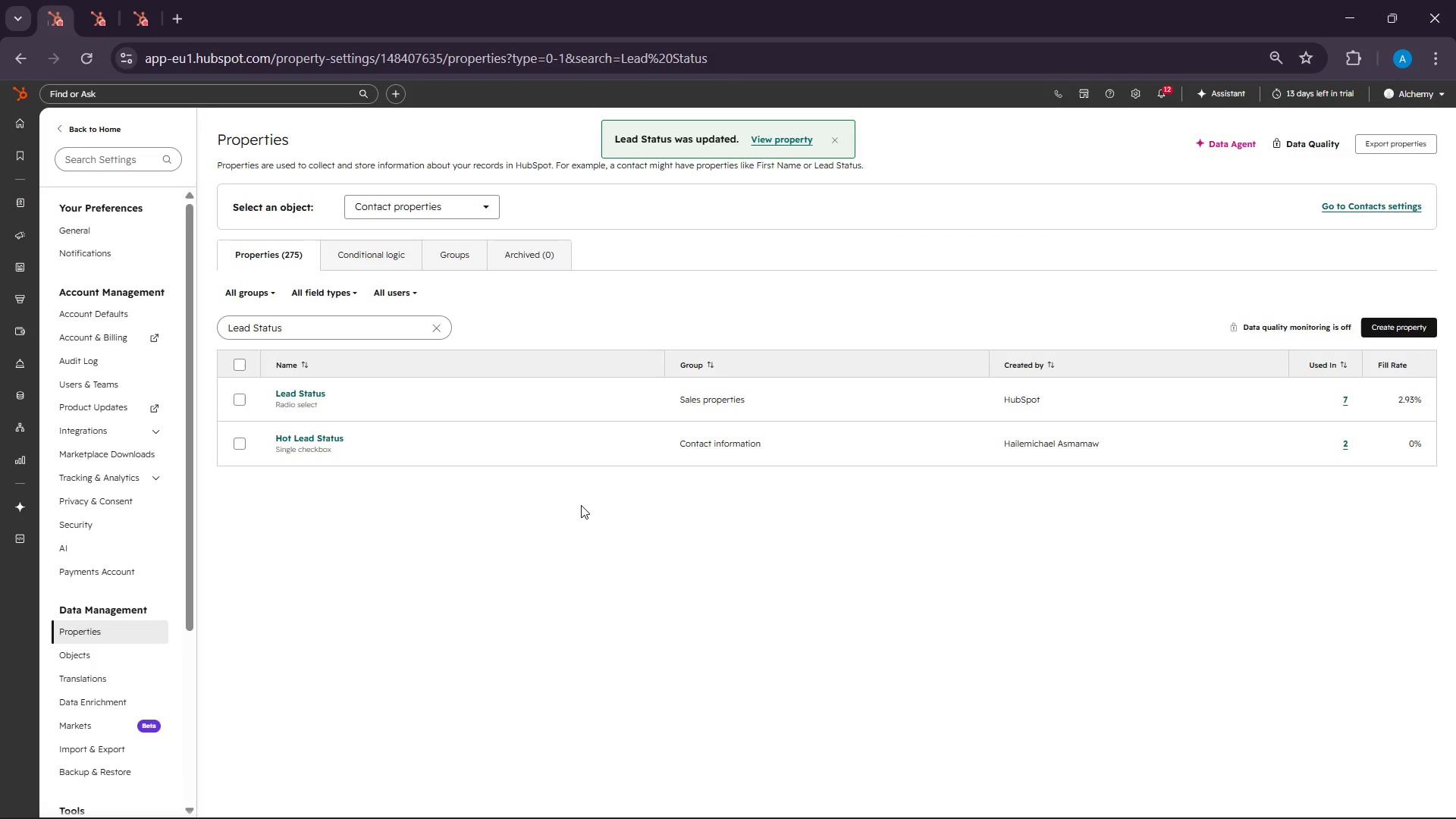 
scroll: coordinate [99, 538], scroll_direction: down, amount: 3.0
 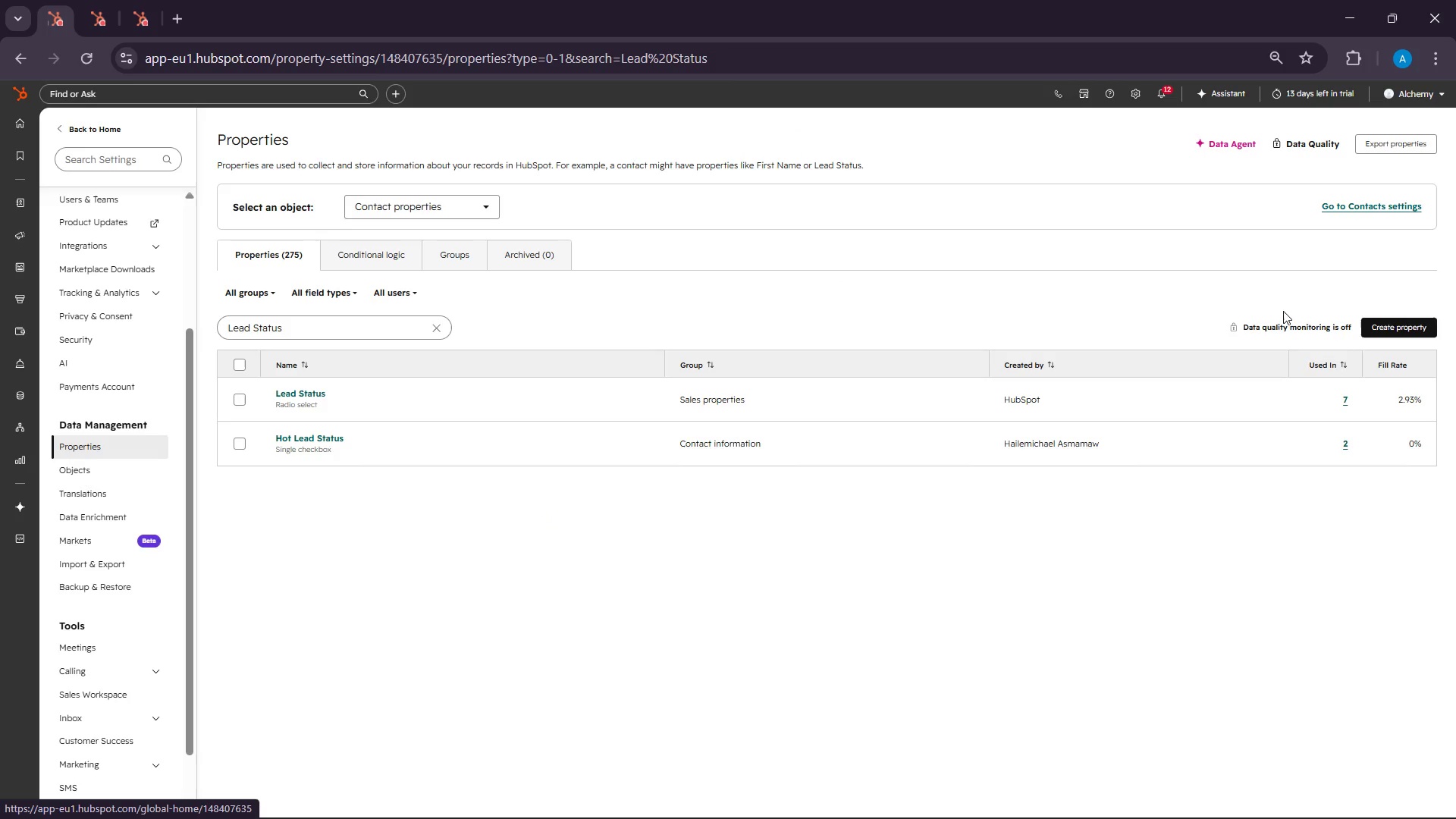 
left_click([422, 336])
 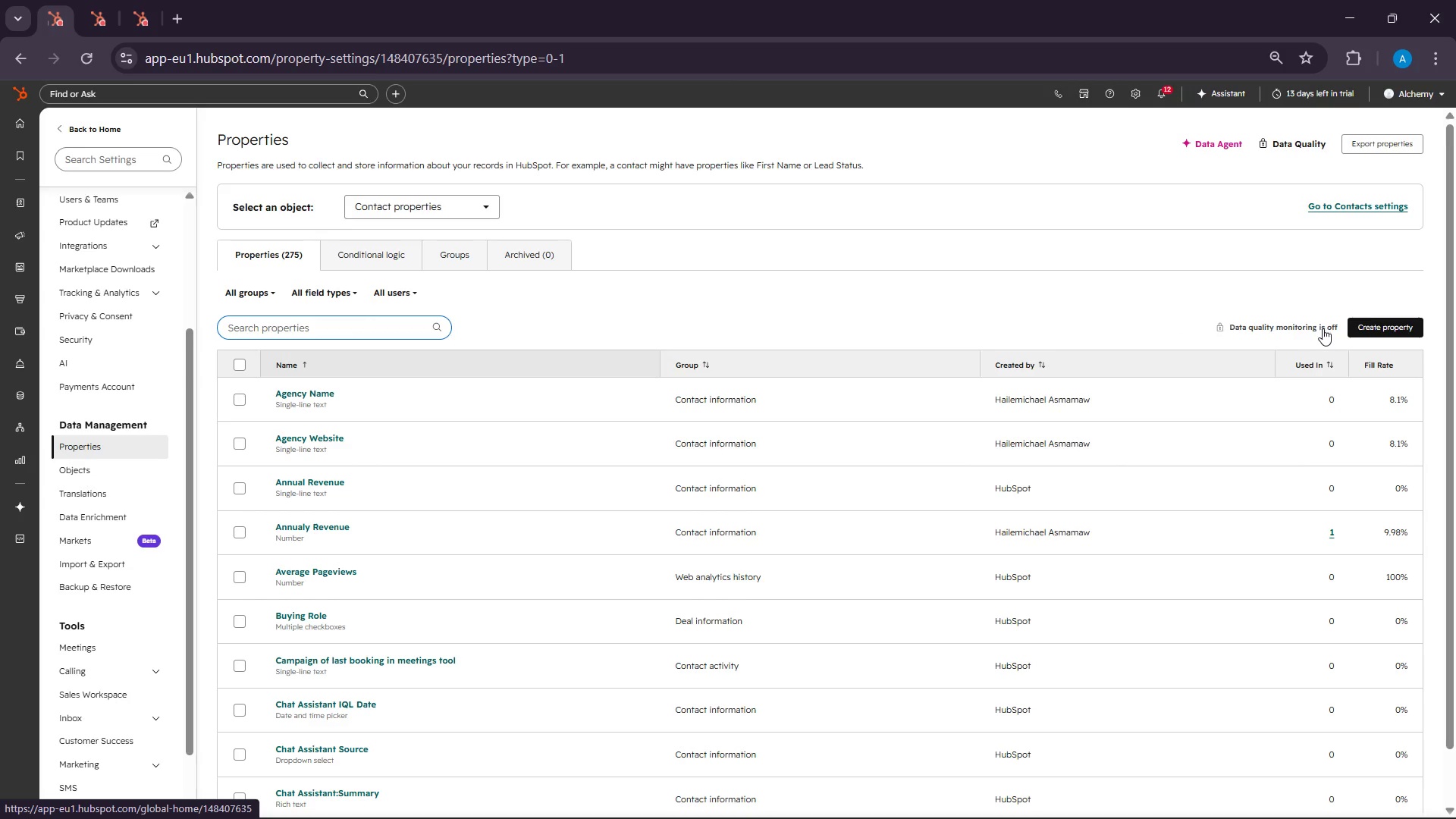 
left_click([1377, 321])
 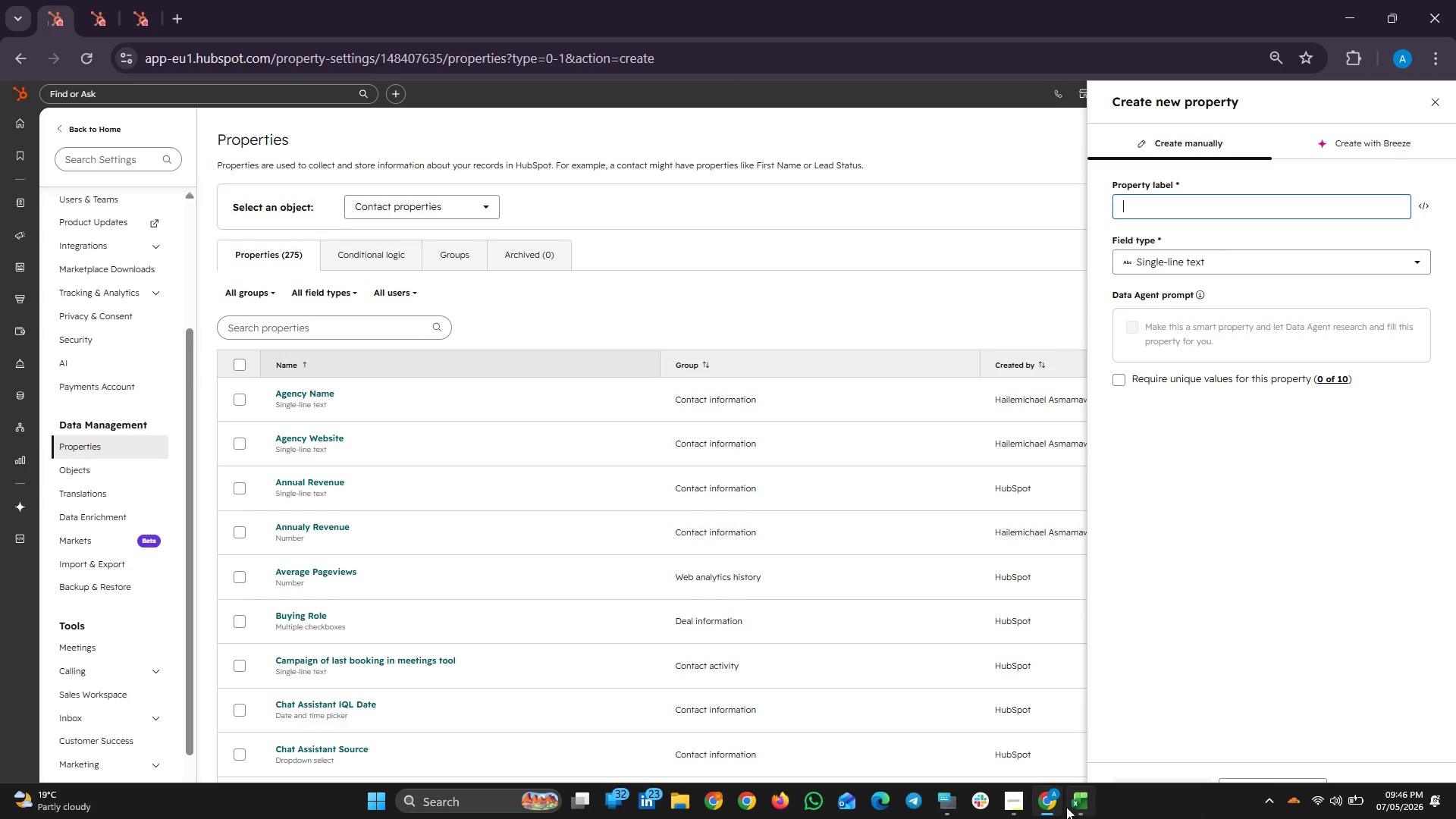 
left_click([1066, 807])
 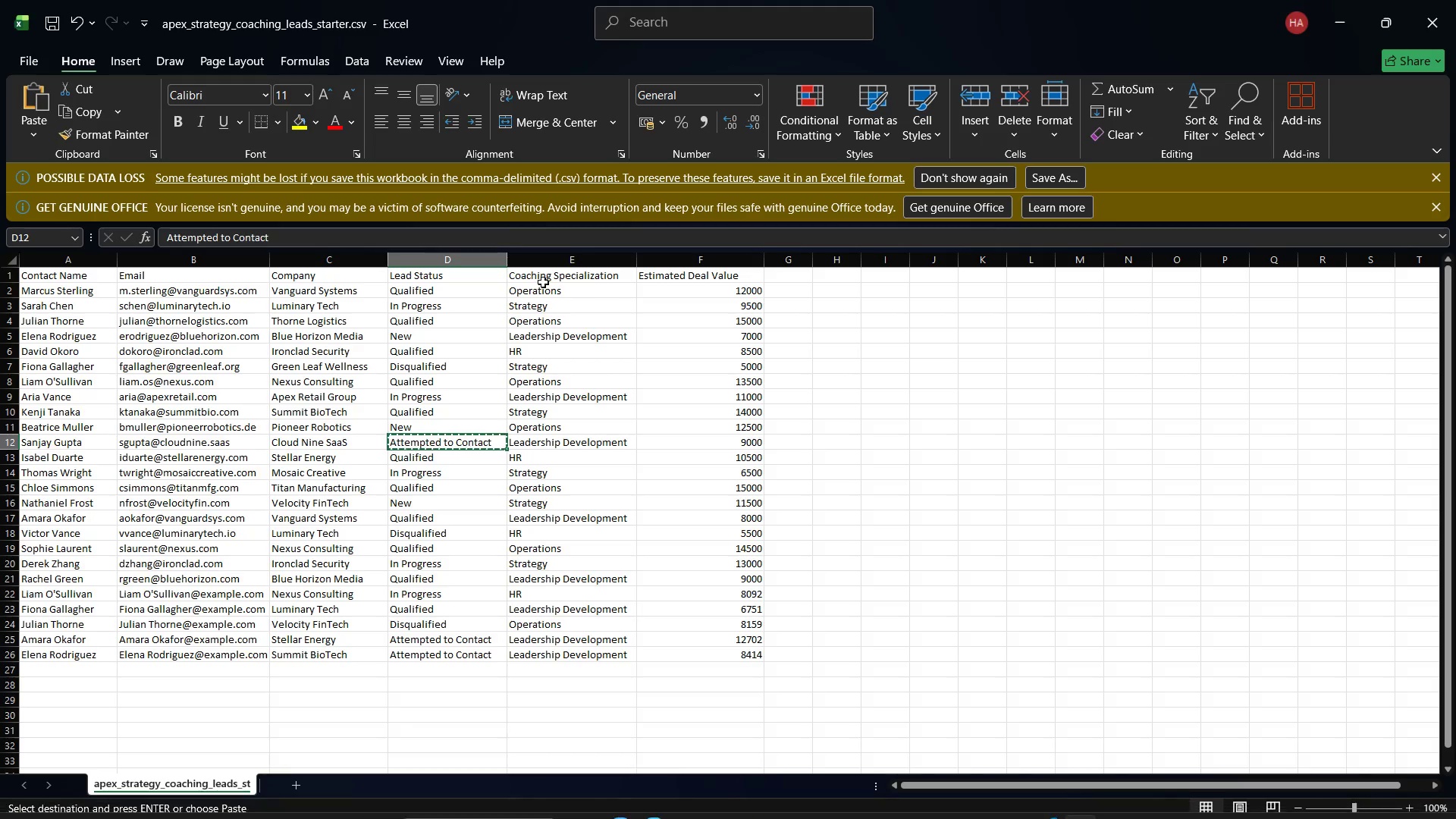 
left_click([541, 274])
 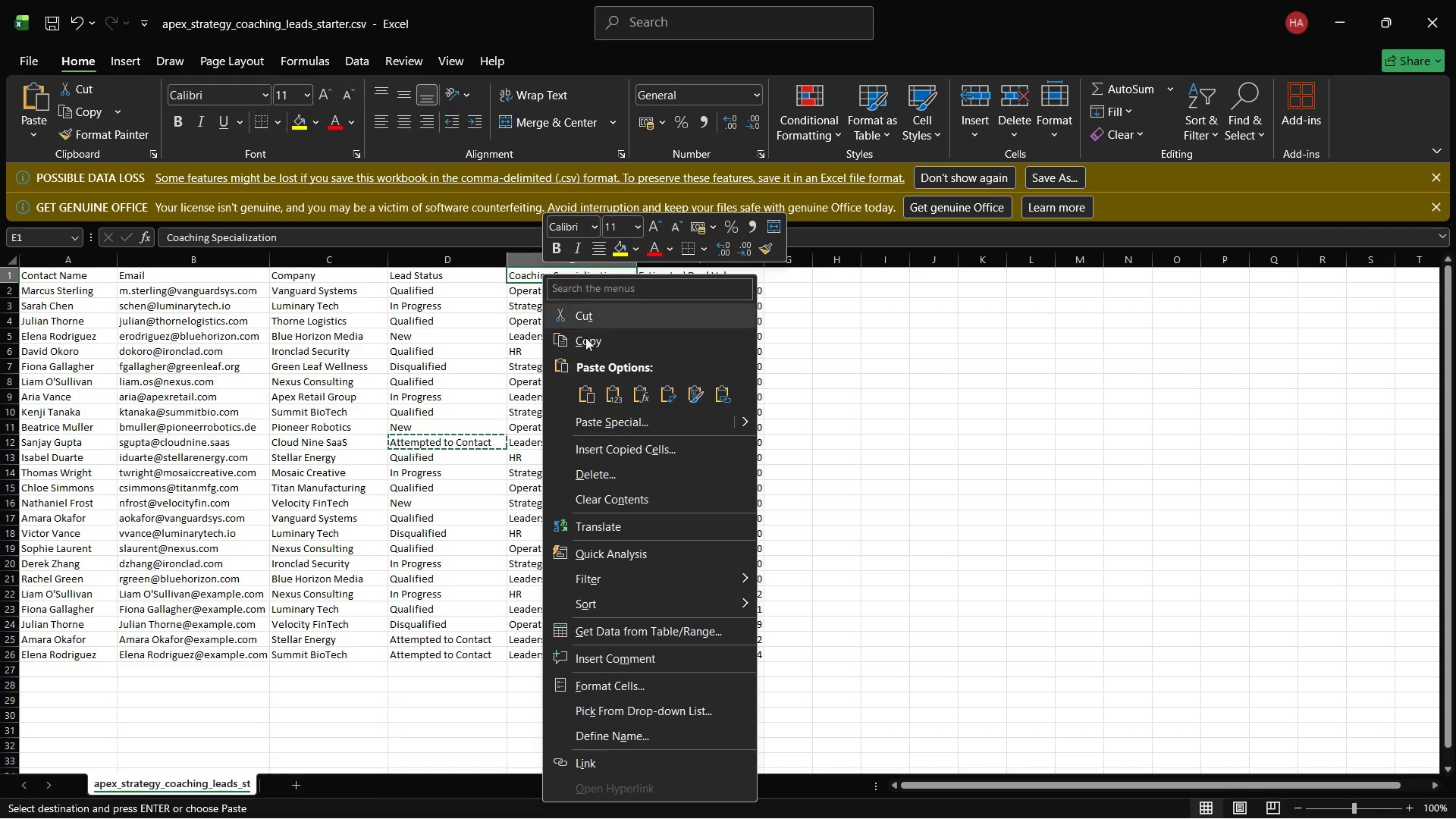 
left_click([586, 340])
 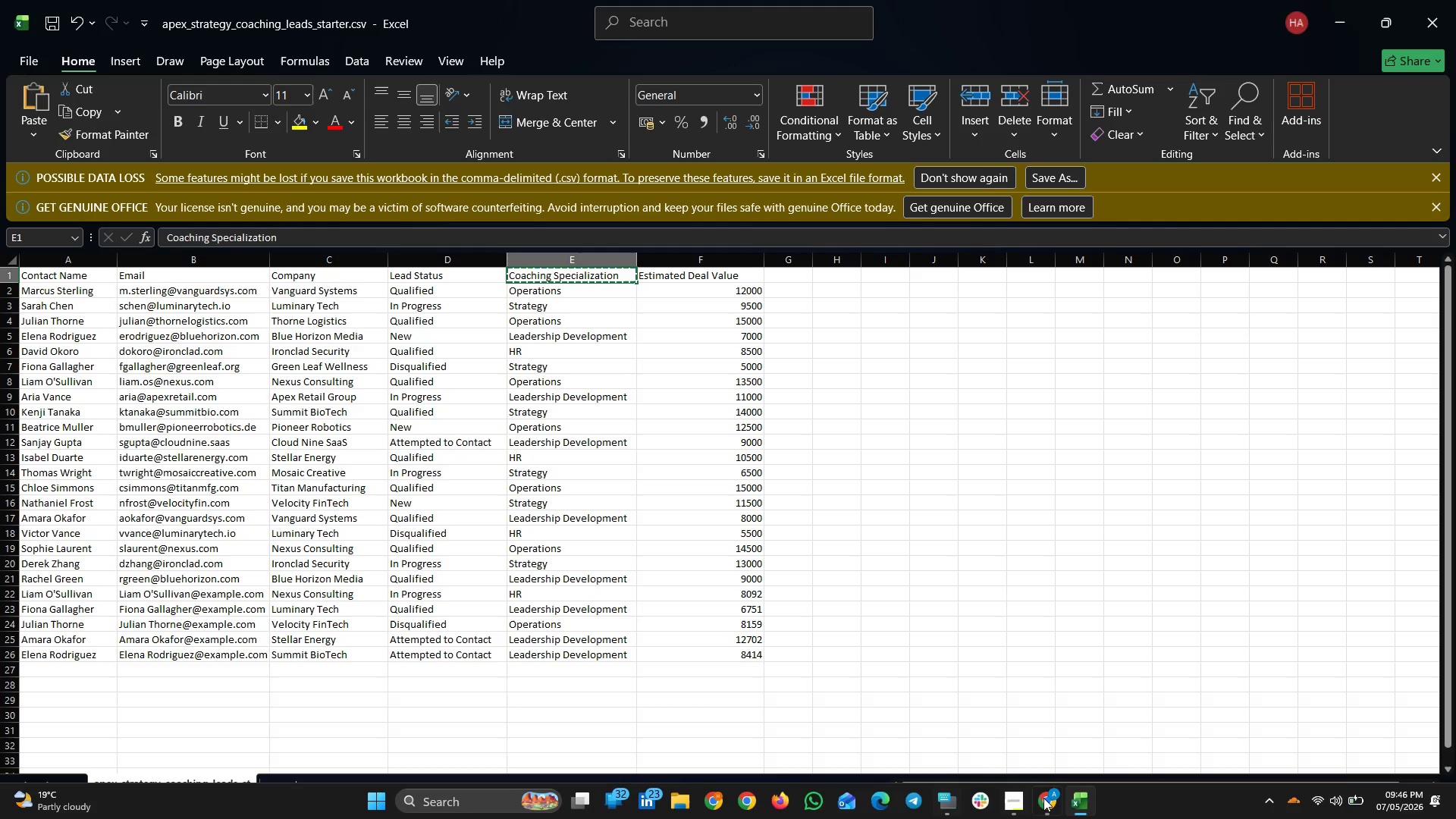 
left_click([1044, 799])
 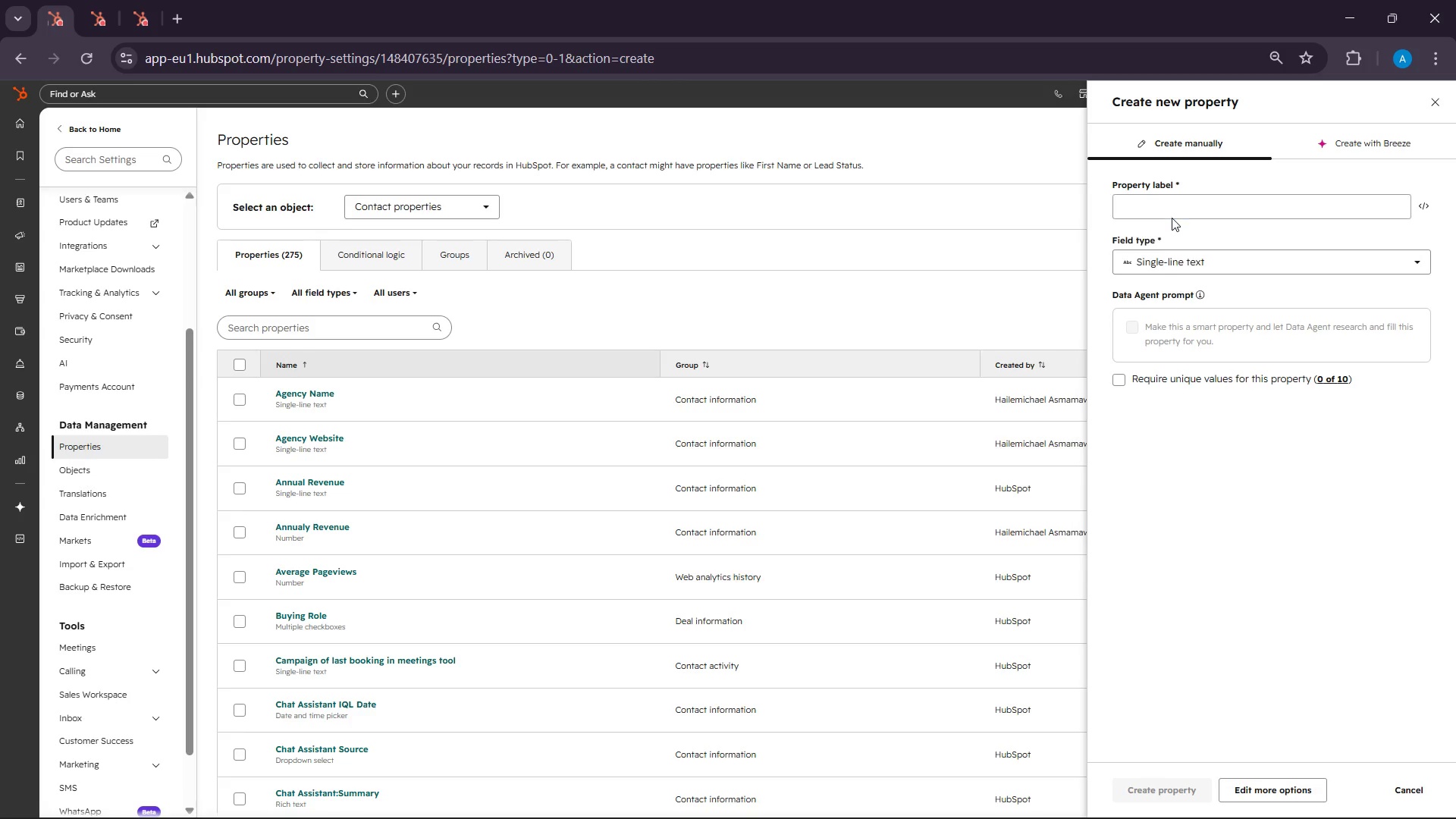 
right_click([1168, 206])
 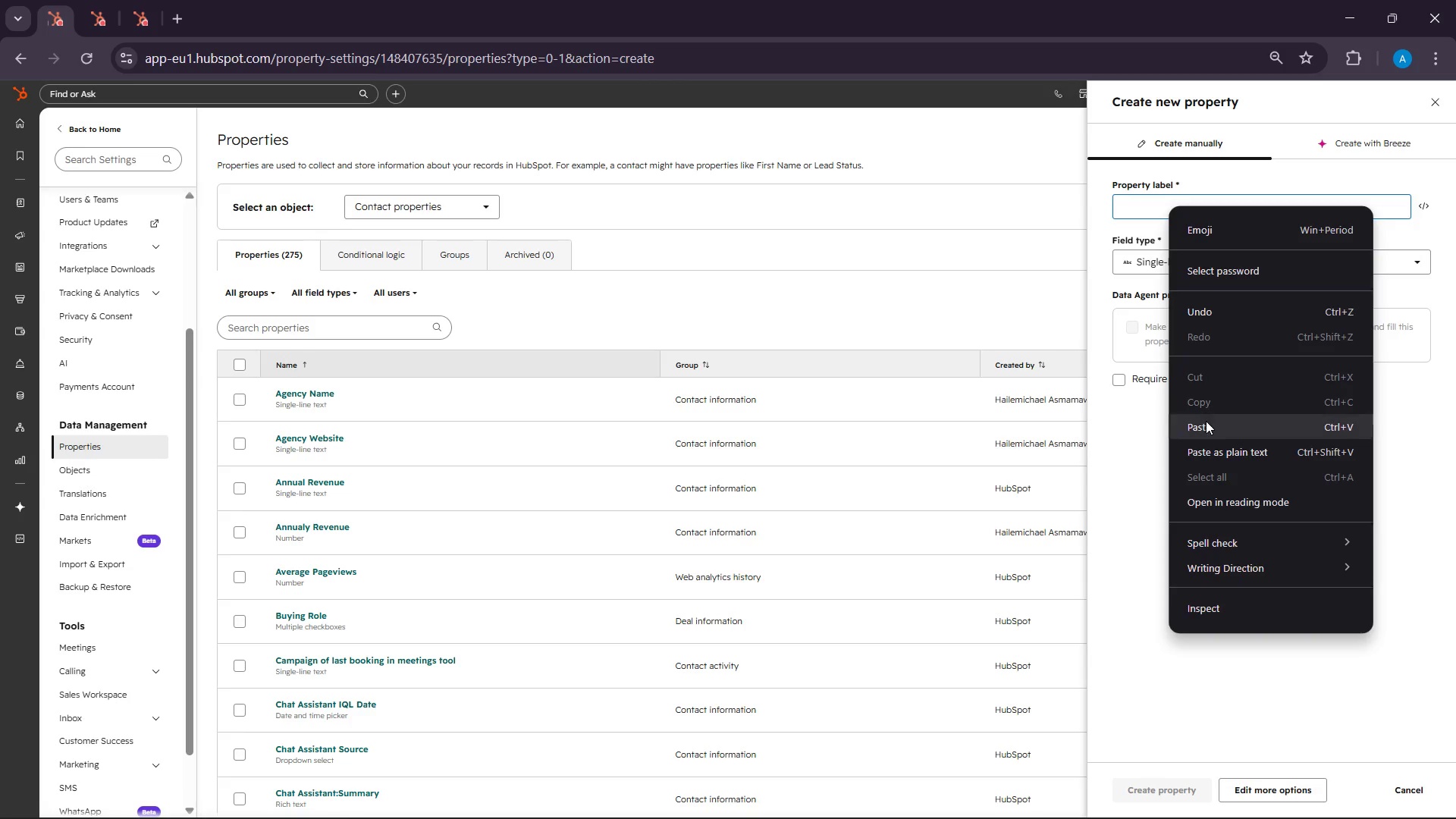 
left_click([1206, 421])
 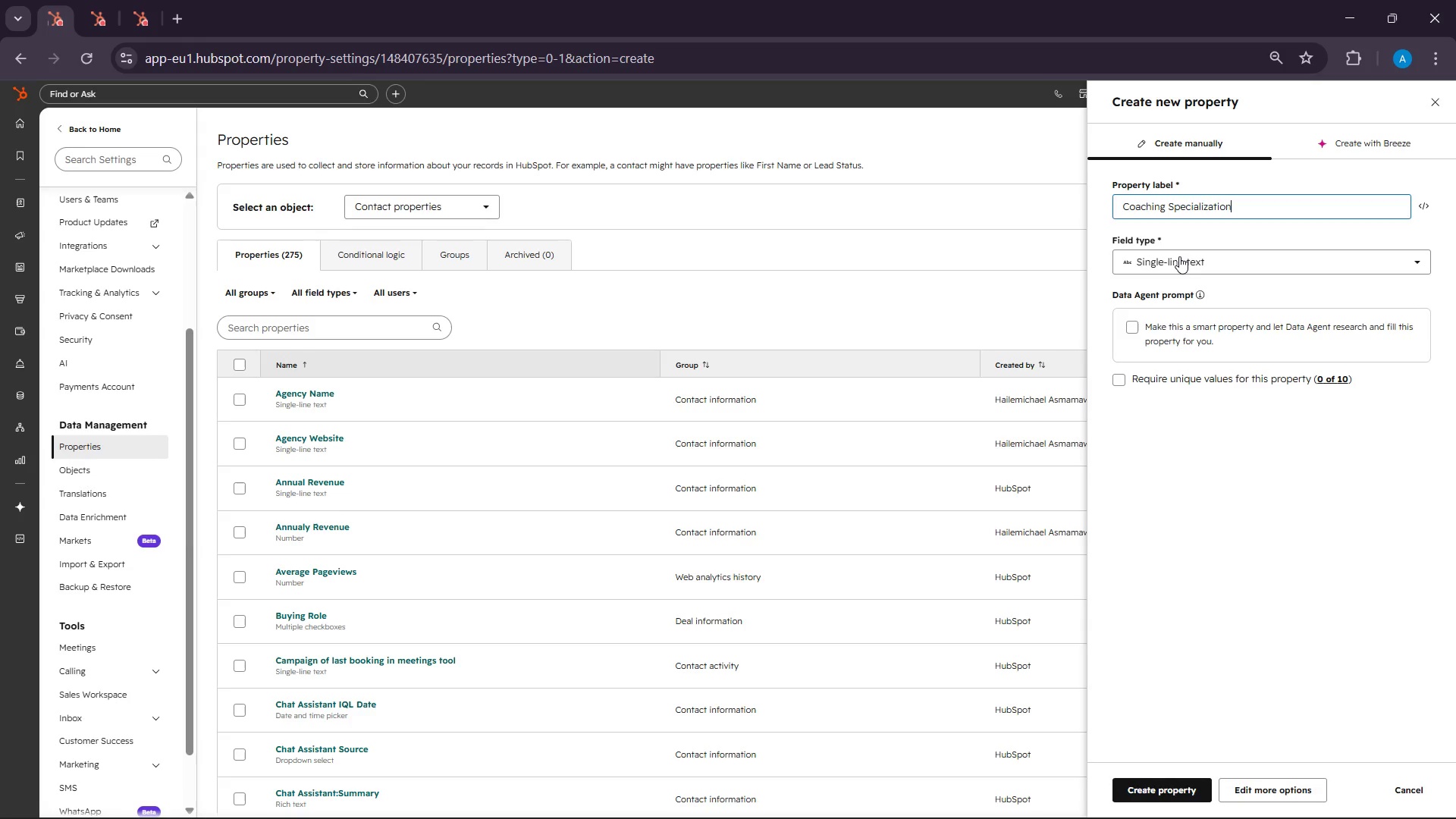 
left_click([1179, 256])
 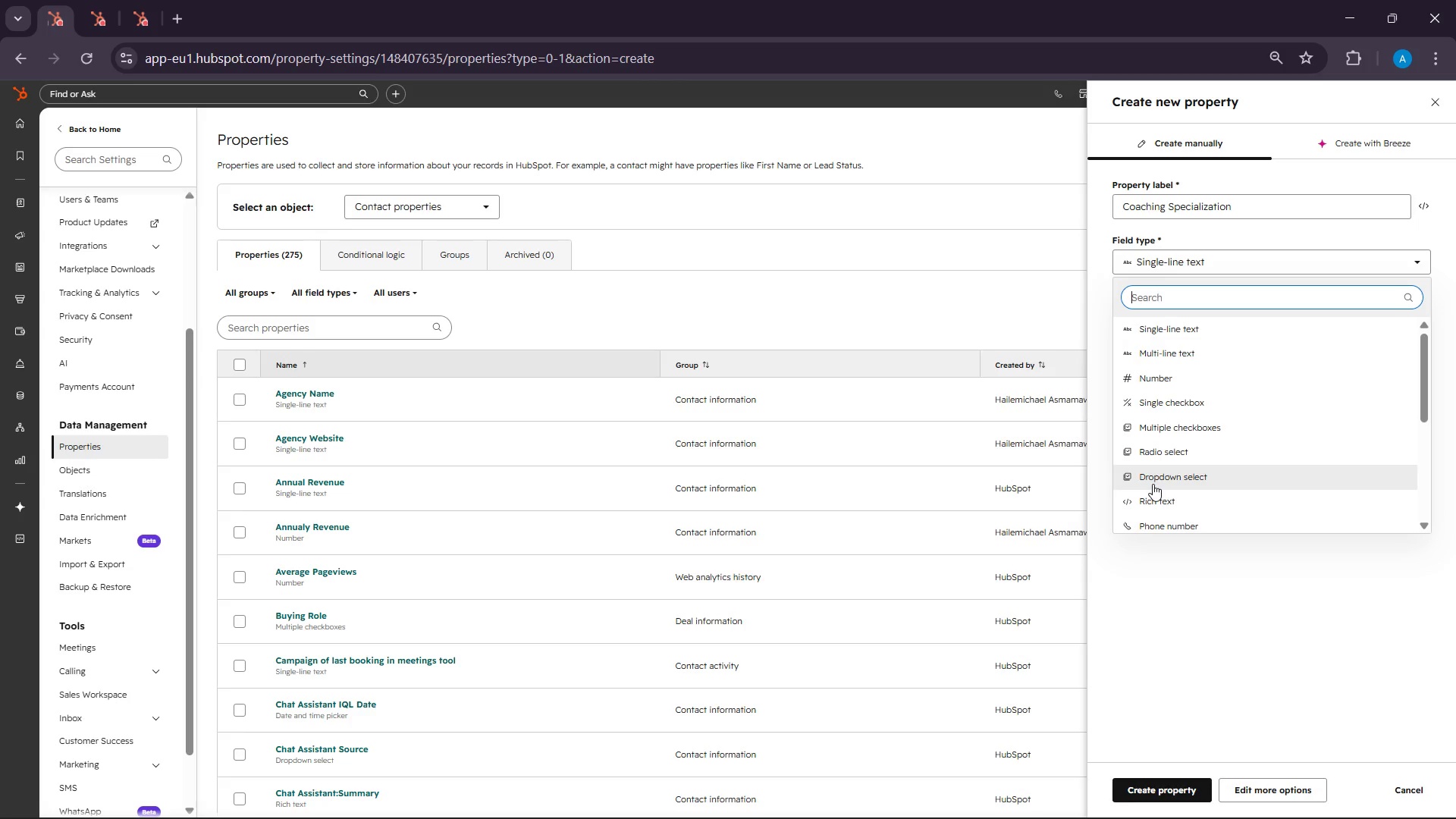 
left_click([1151, 486])
 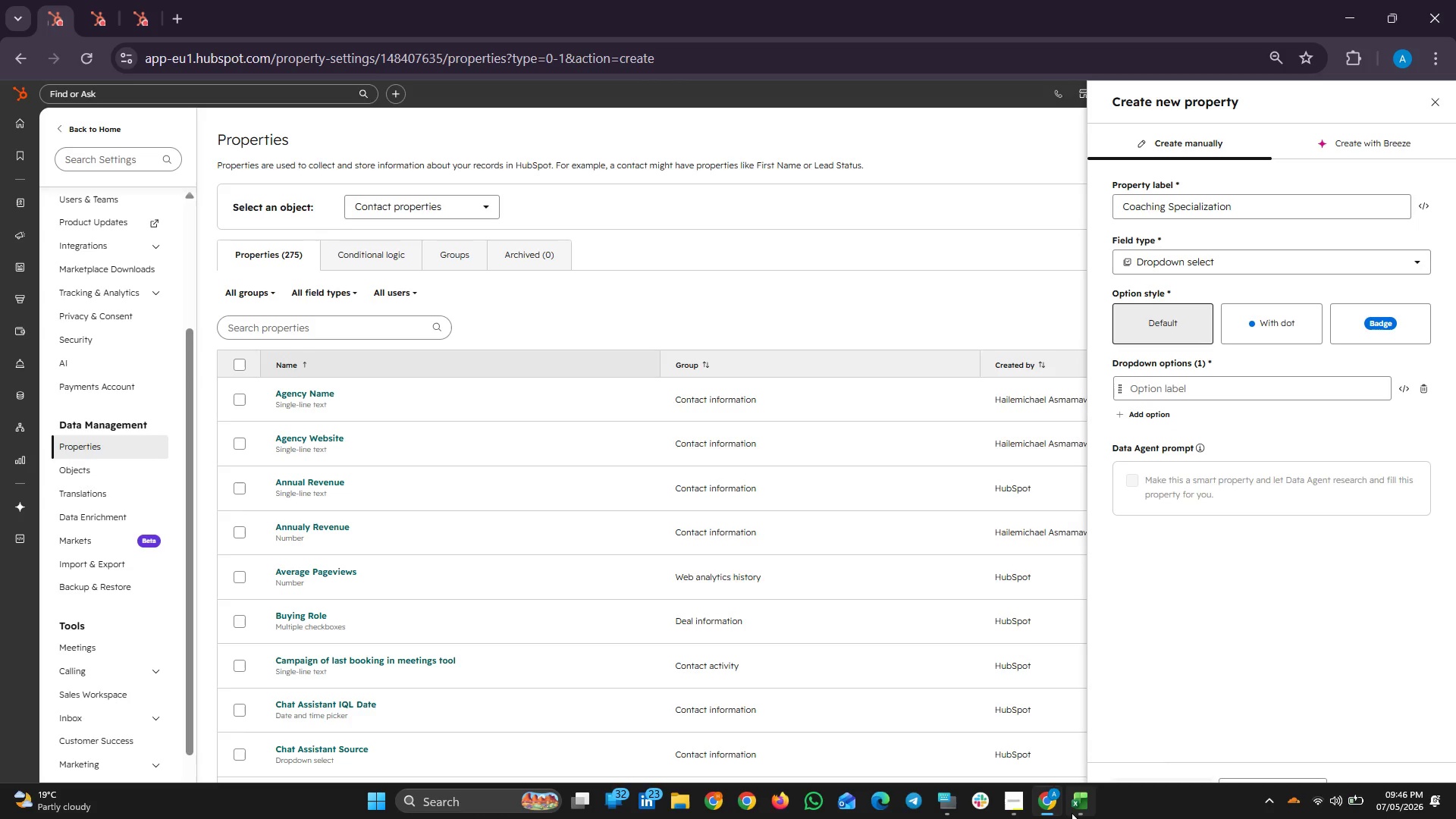 
left_click([1072, 811])
 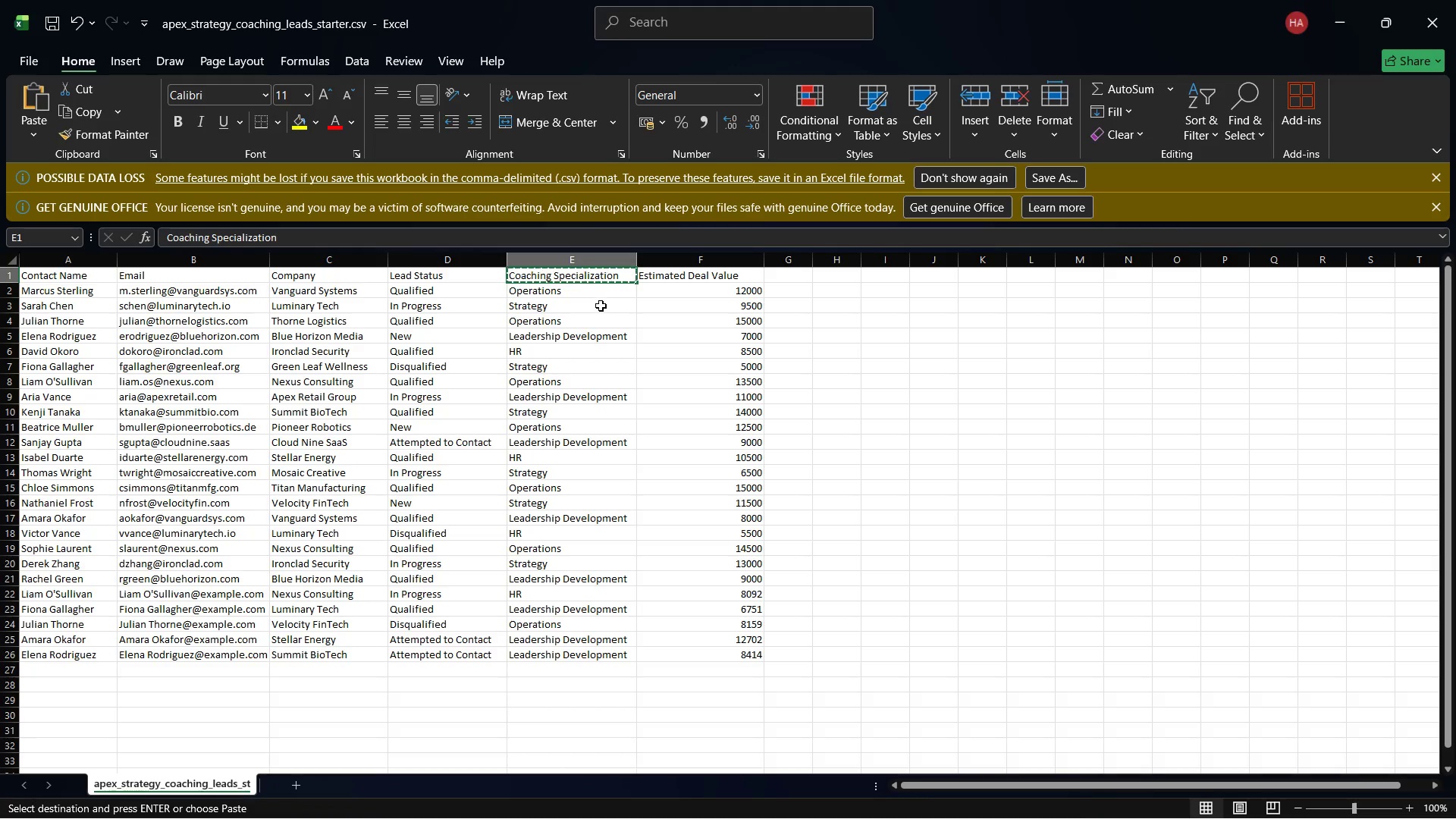 
left_click([582, 292])
 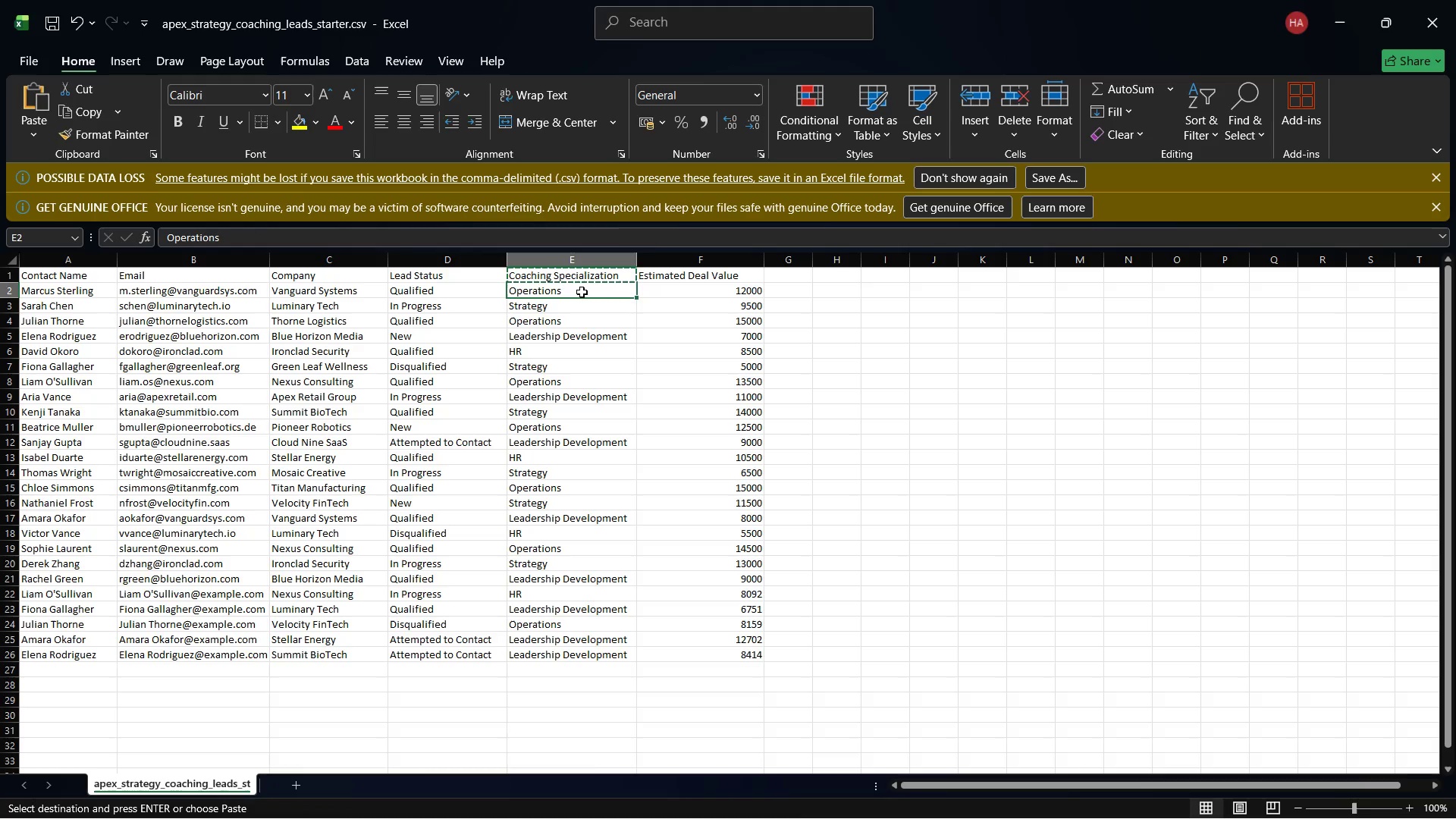 
right_click([582, 292])
 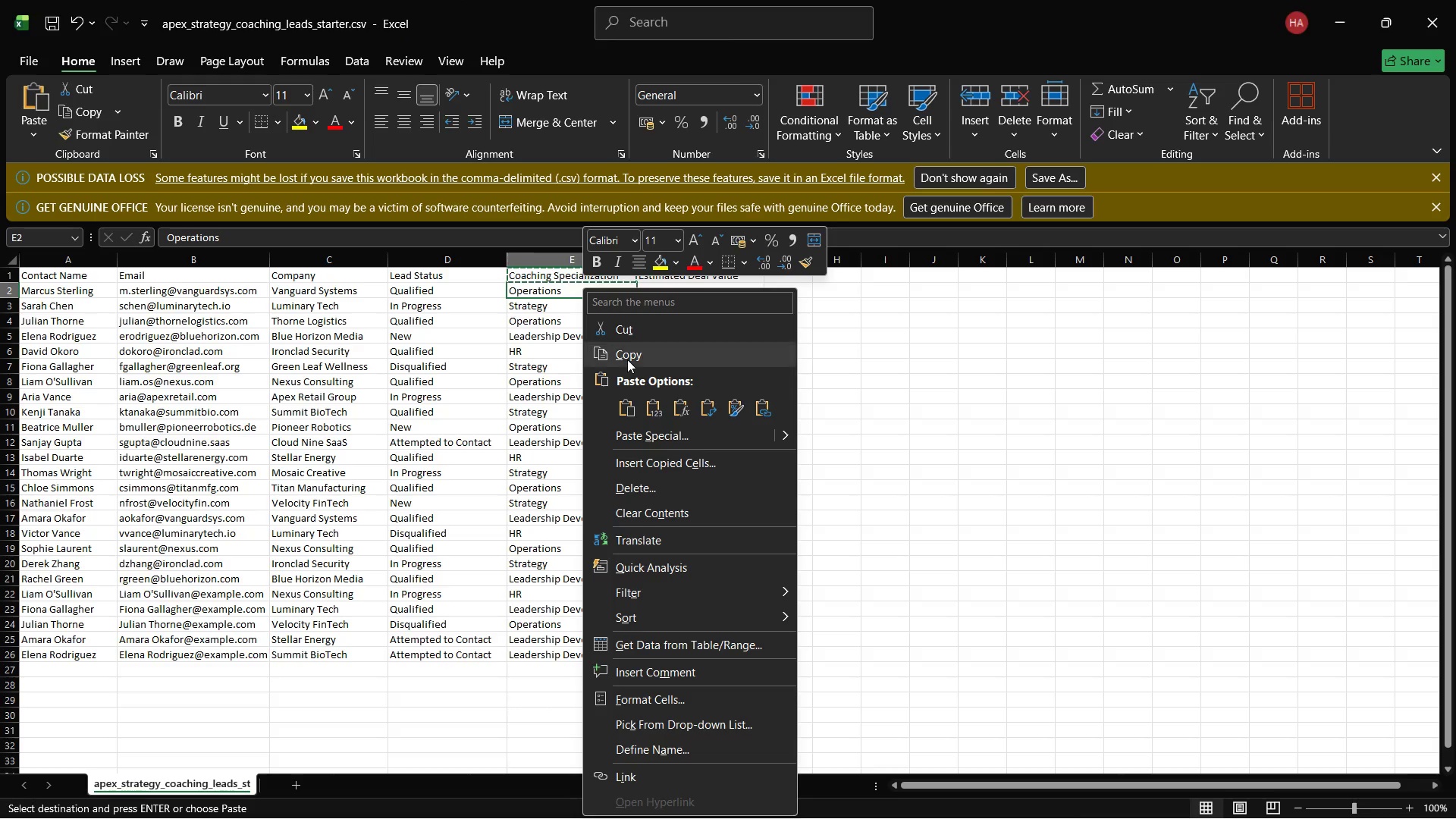 
left_click([627, 358])
 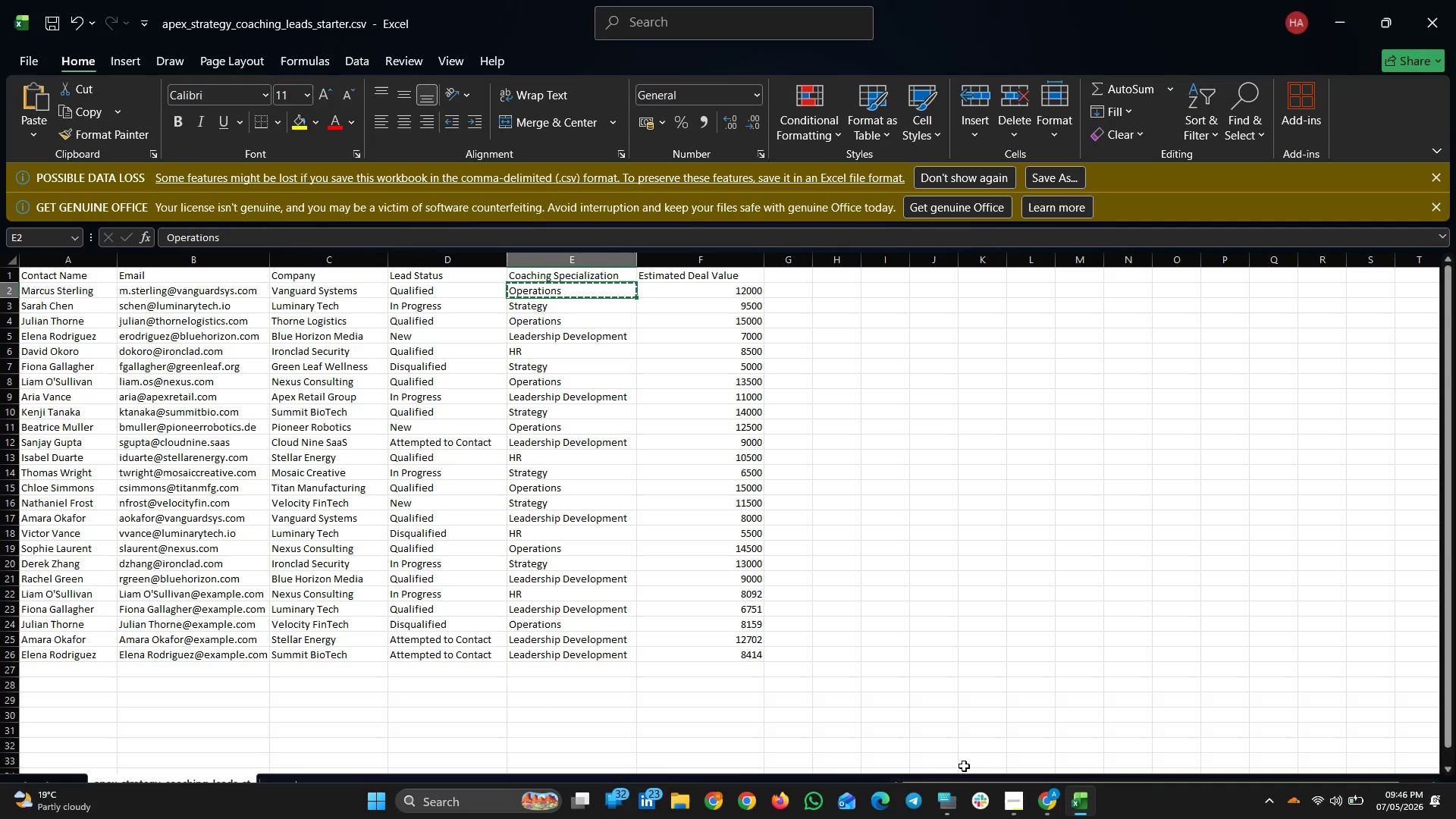 
left_click([1057, 800])
 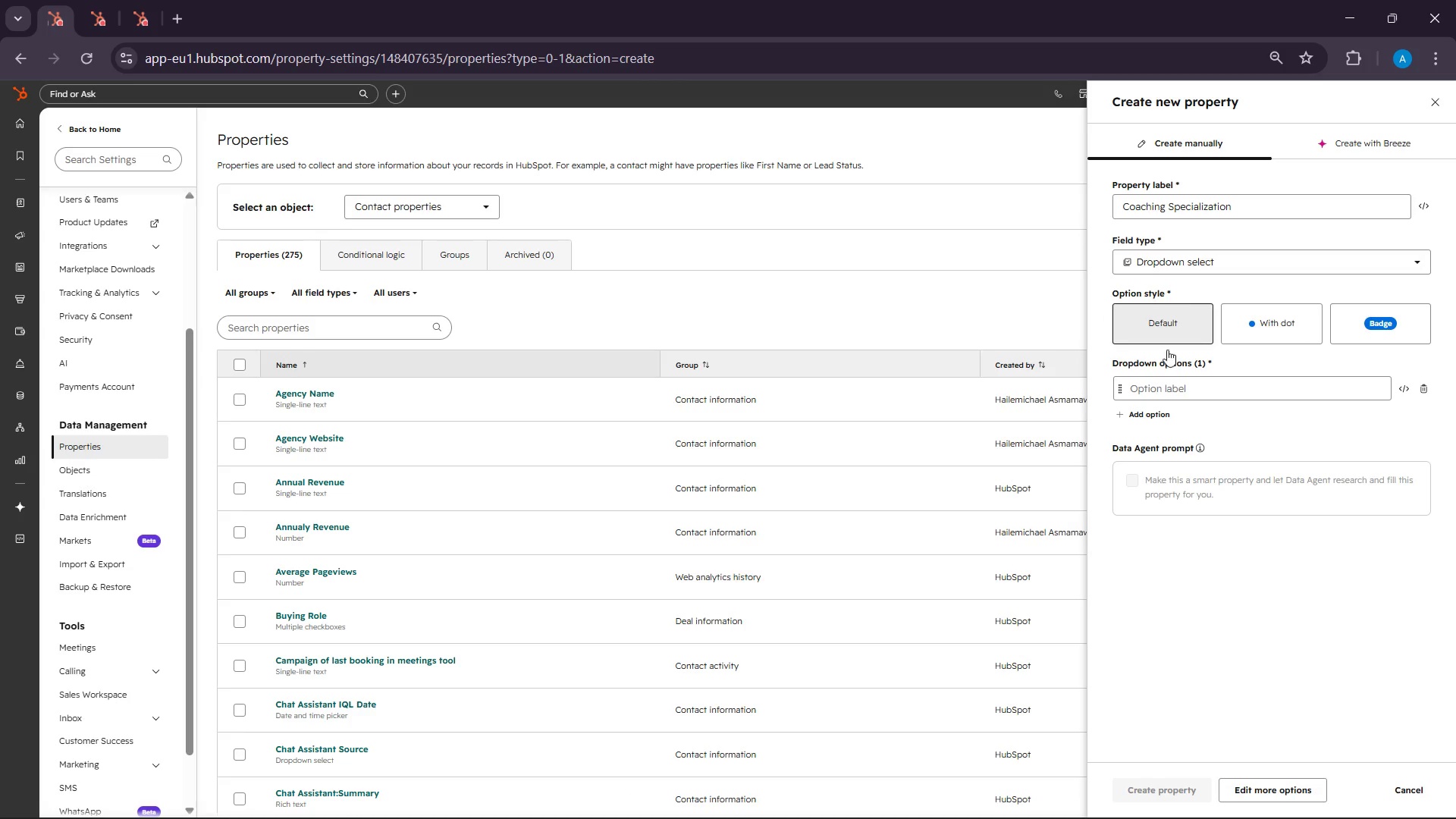 
right_click([1157, 397])
 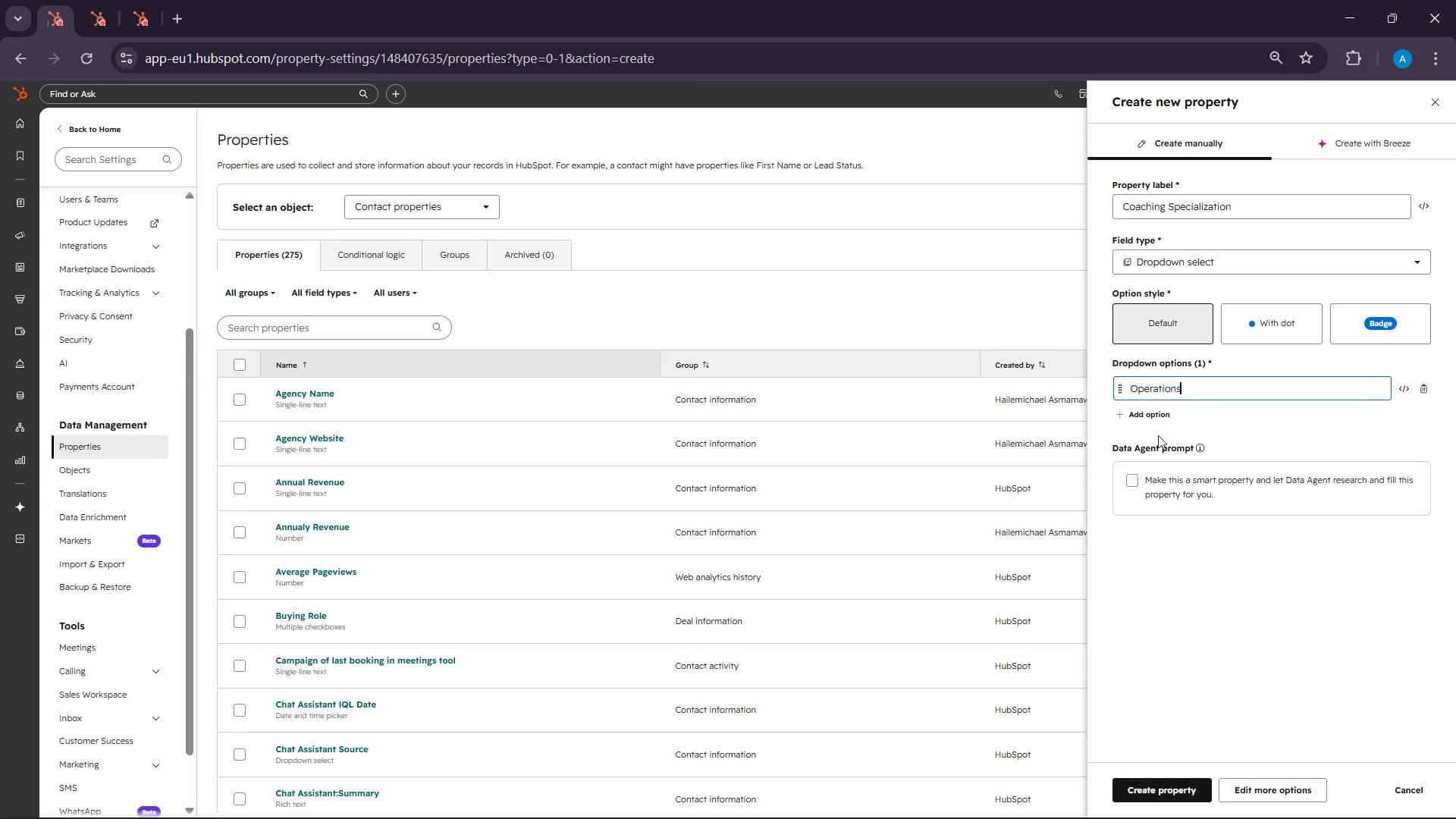 
left_click([1152, 406])
 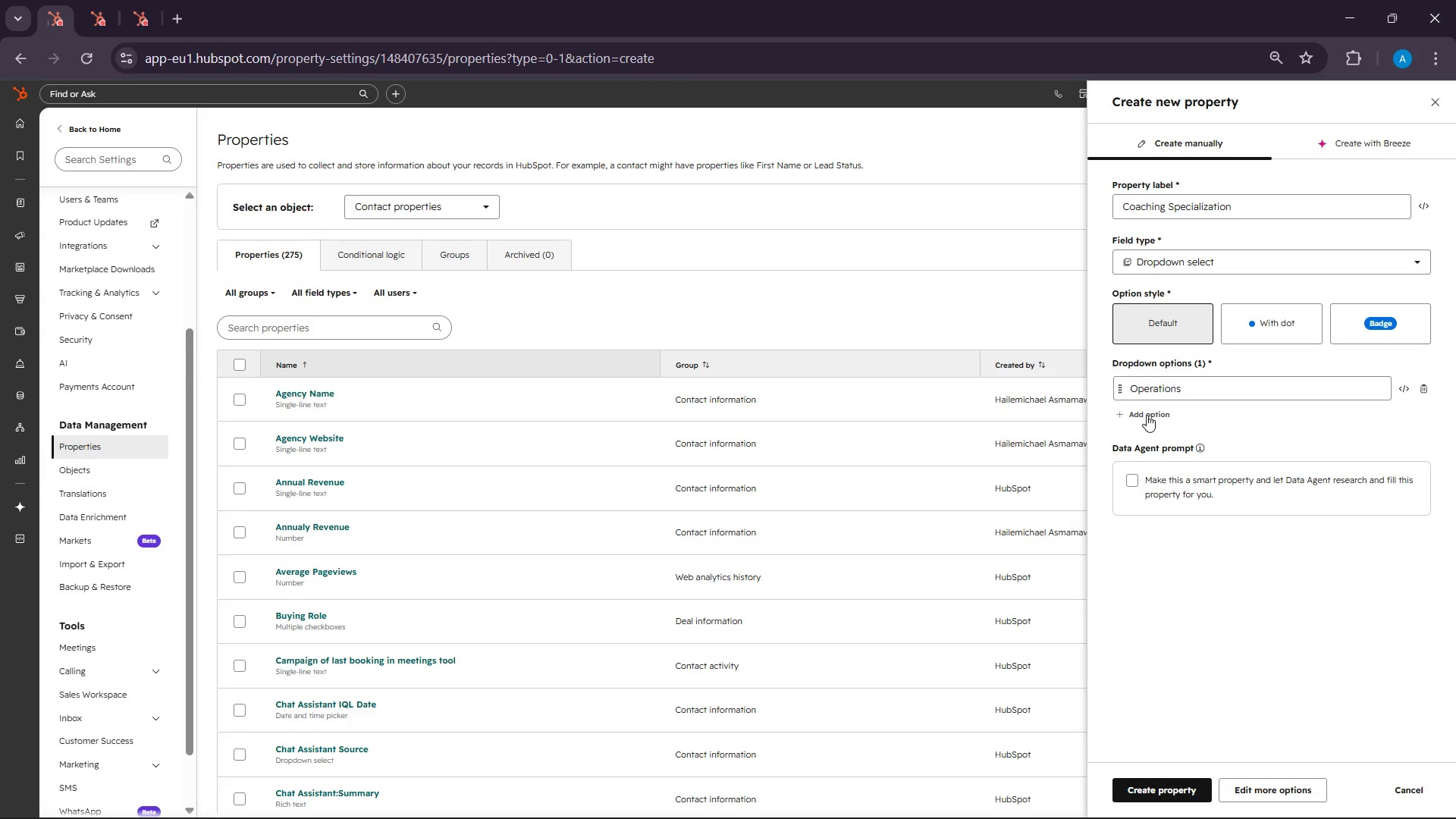 
left_click([1147, 415])
 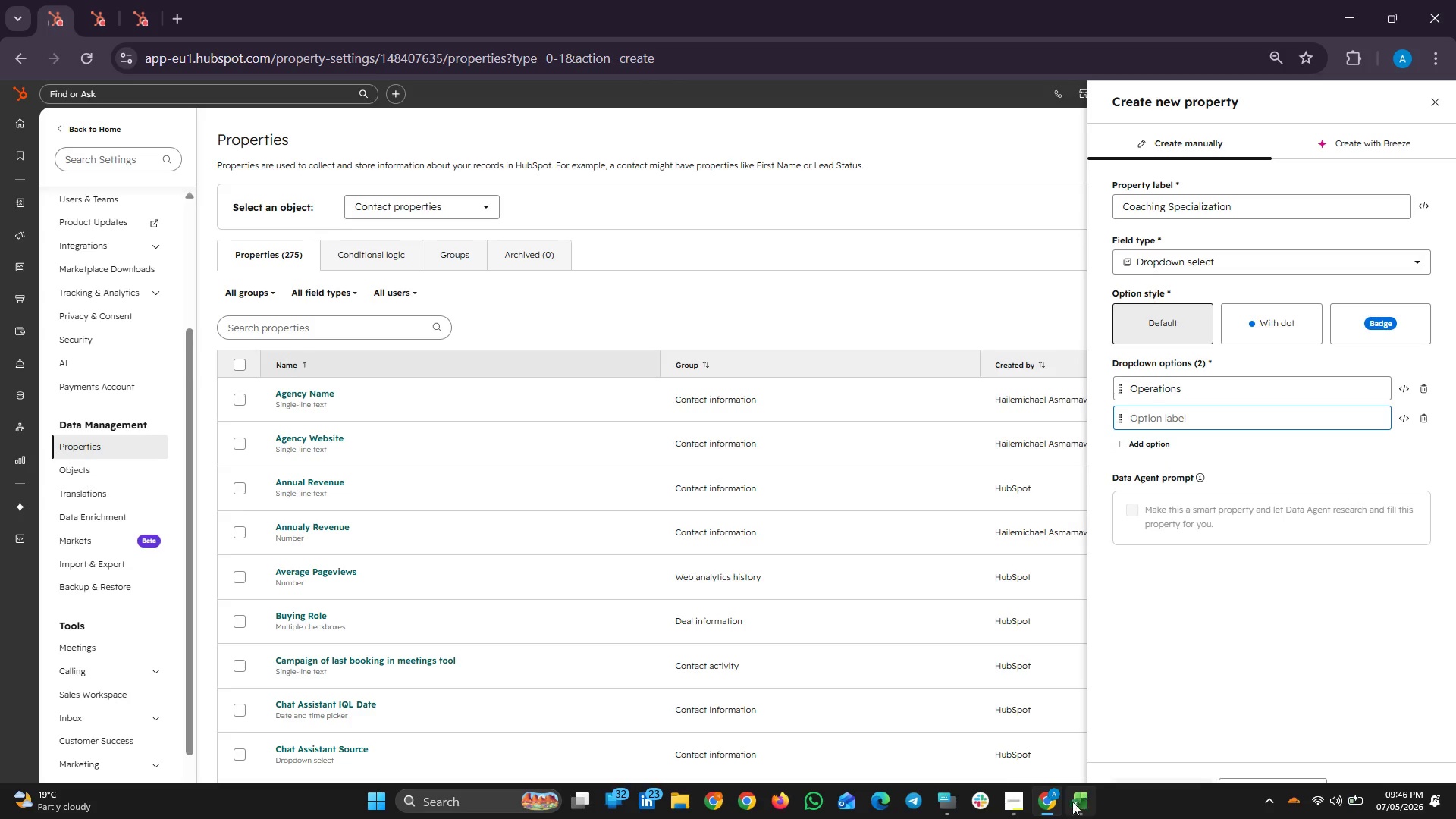 
left_click([1059, 804])
 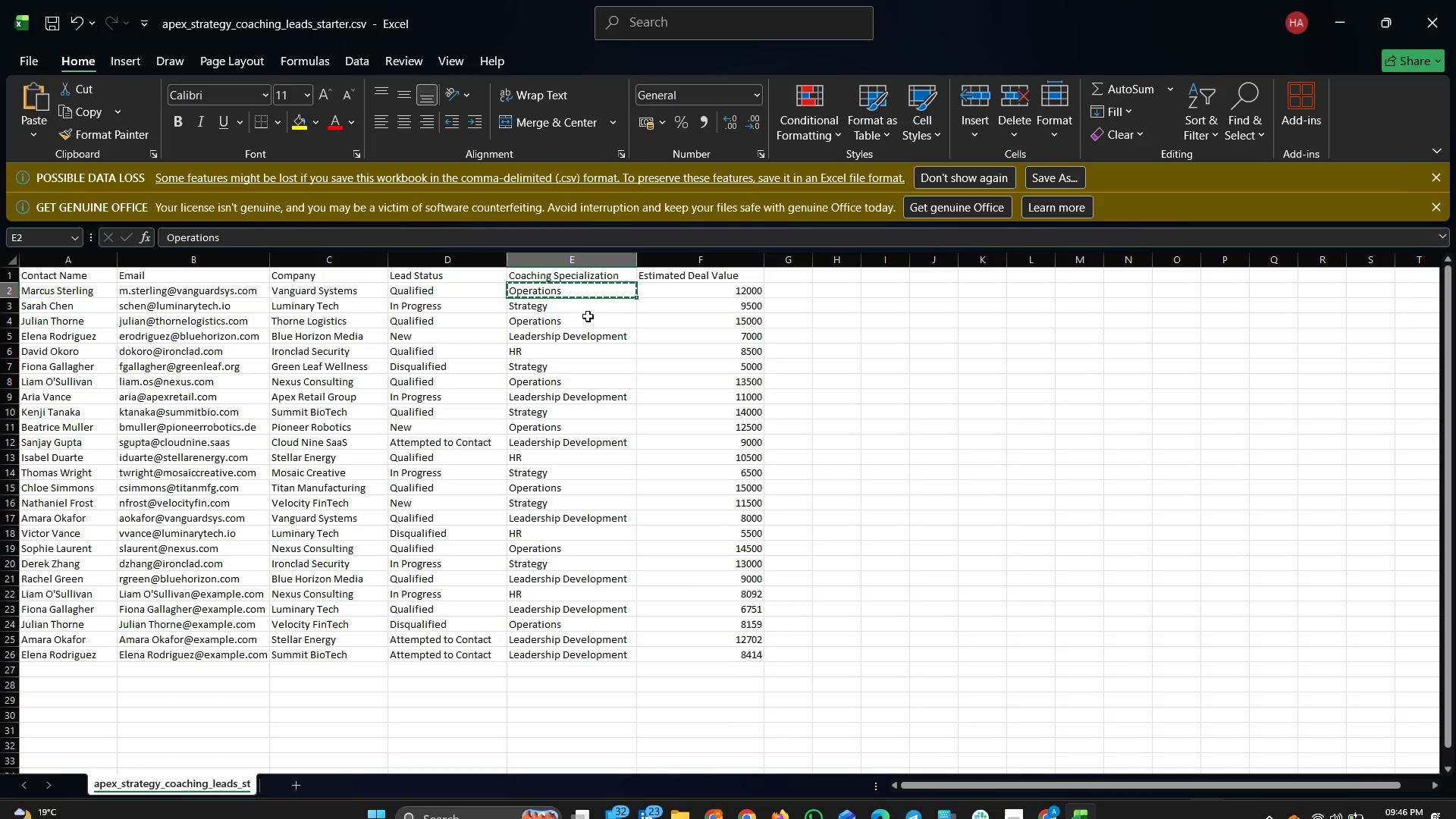 
left_click([570, 303])
 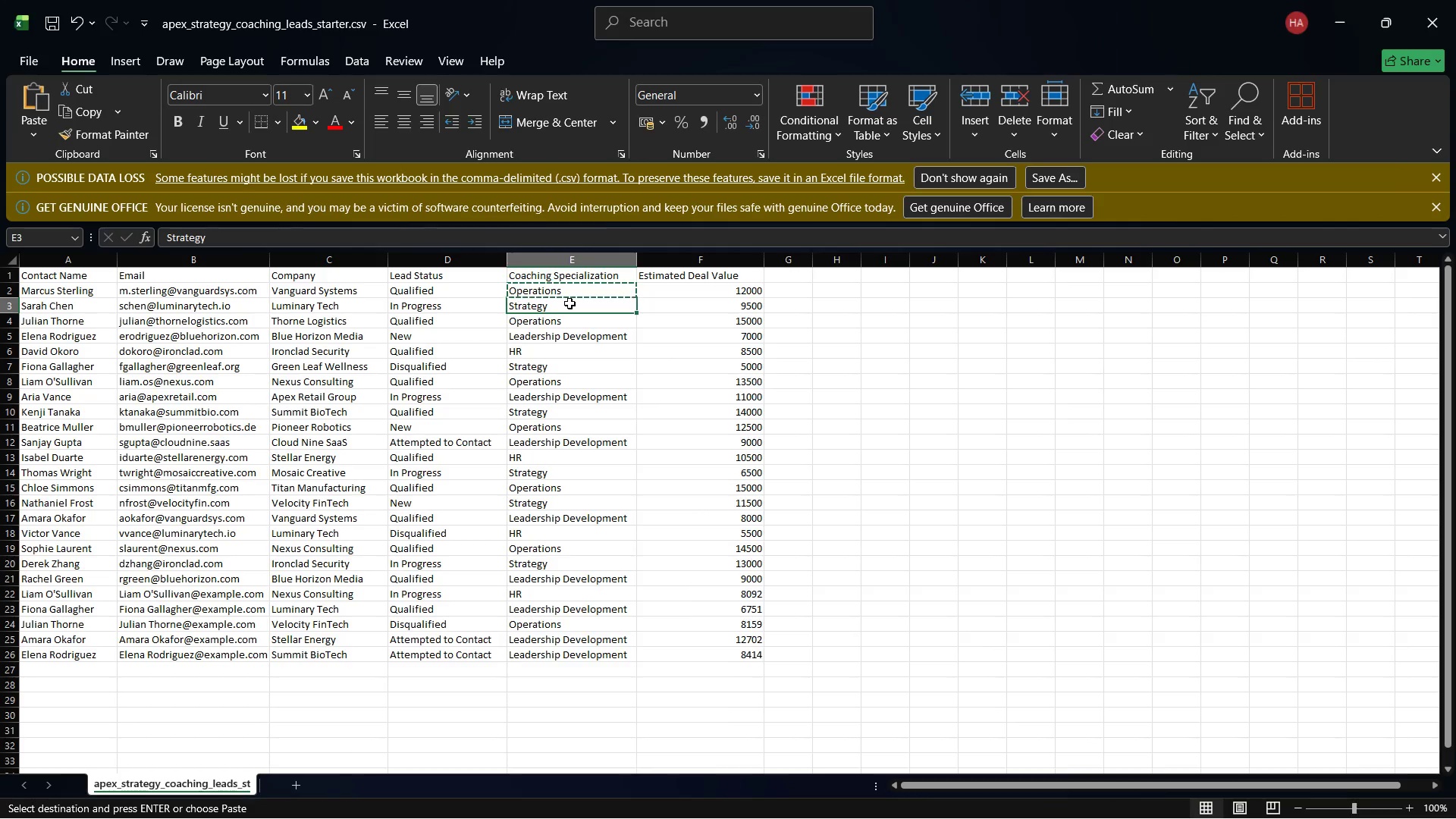 
right_click([570, 303])
 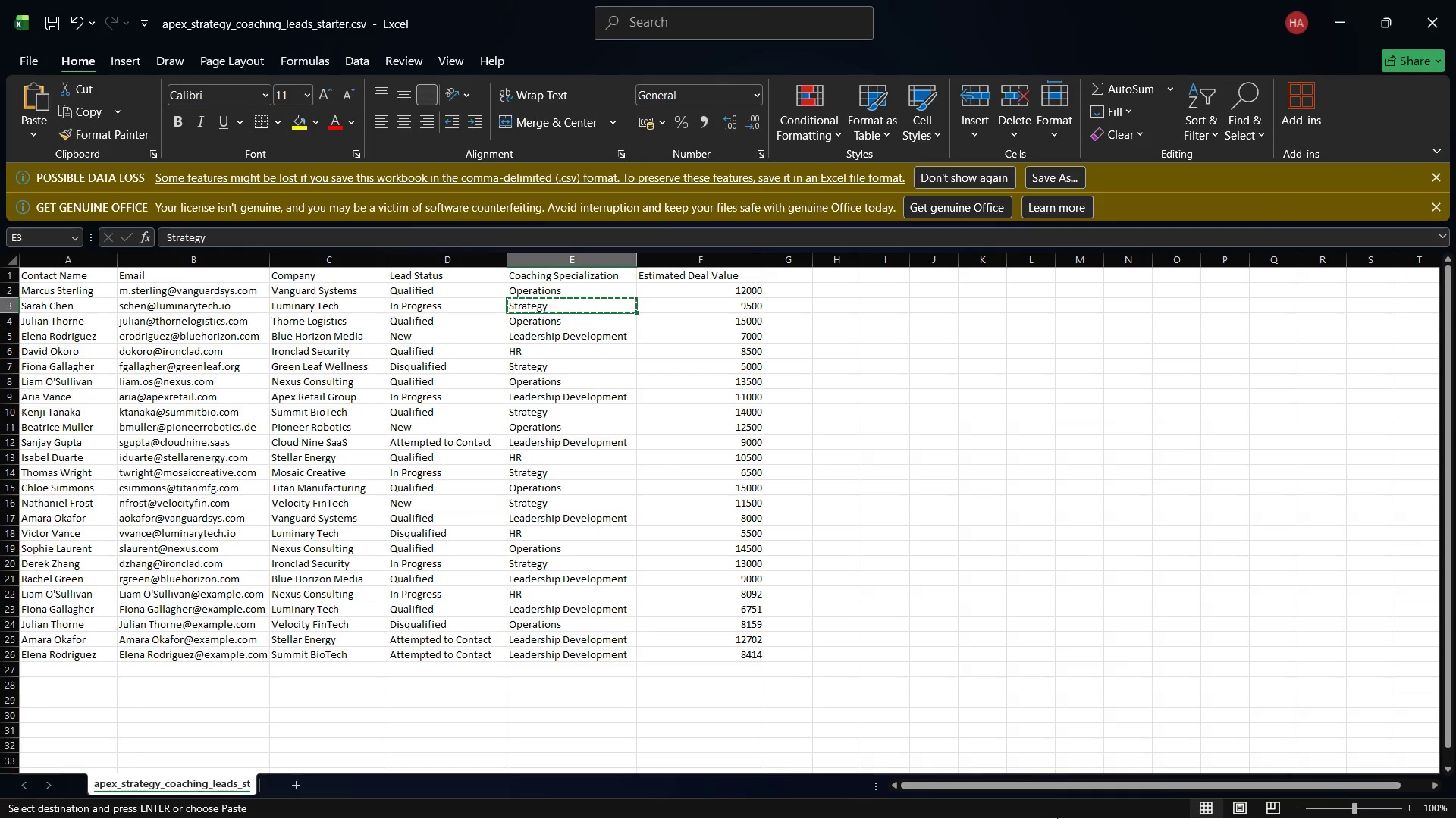 
left_click([1056, 800])
 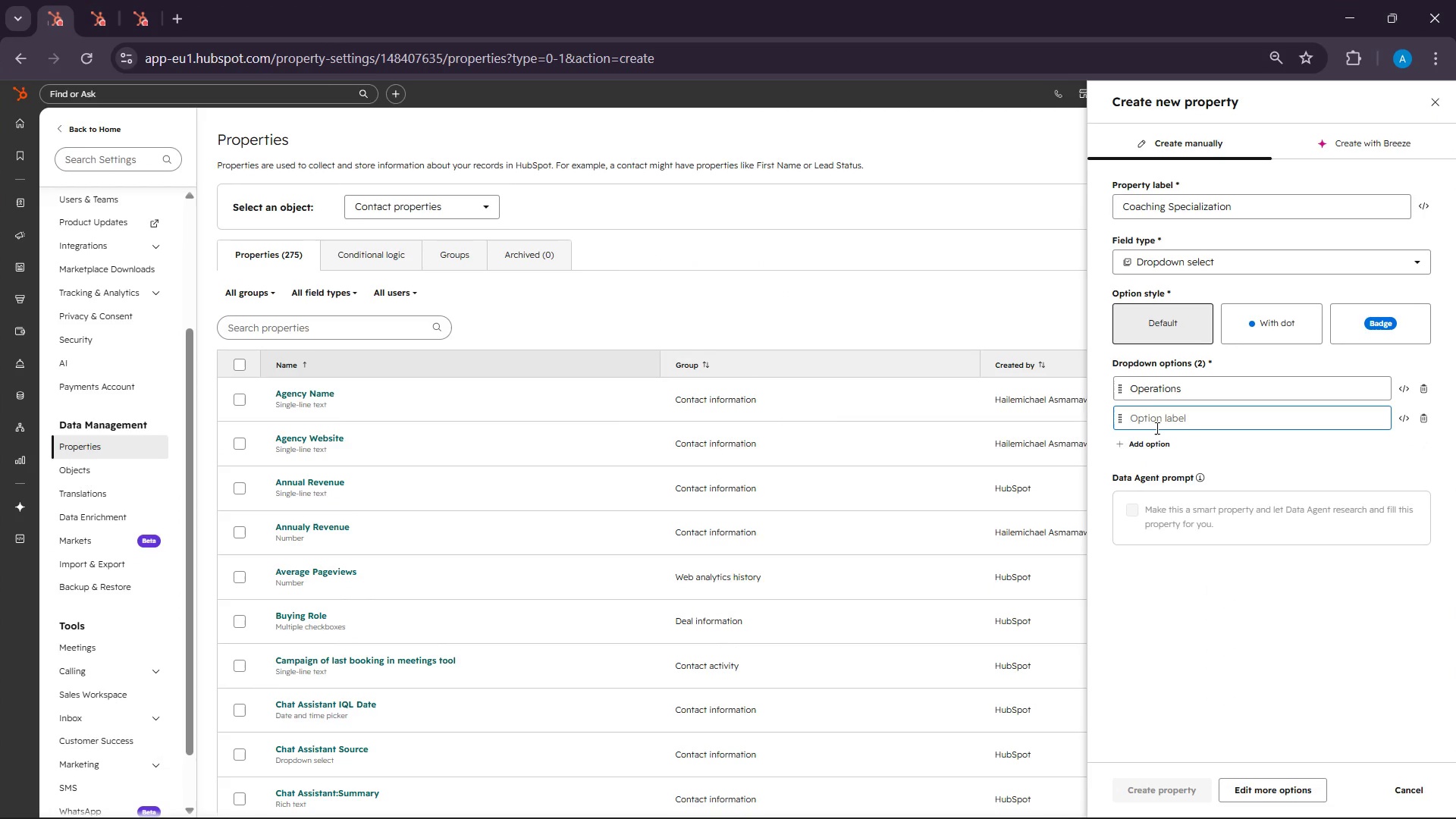 
right_click([1158, 421])
 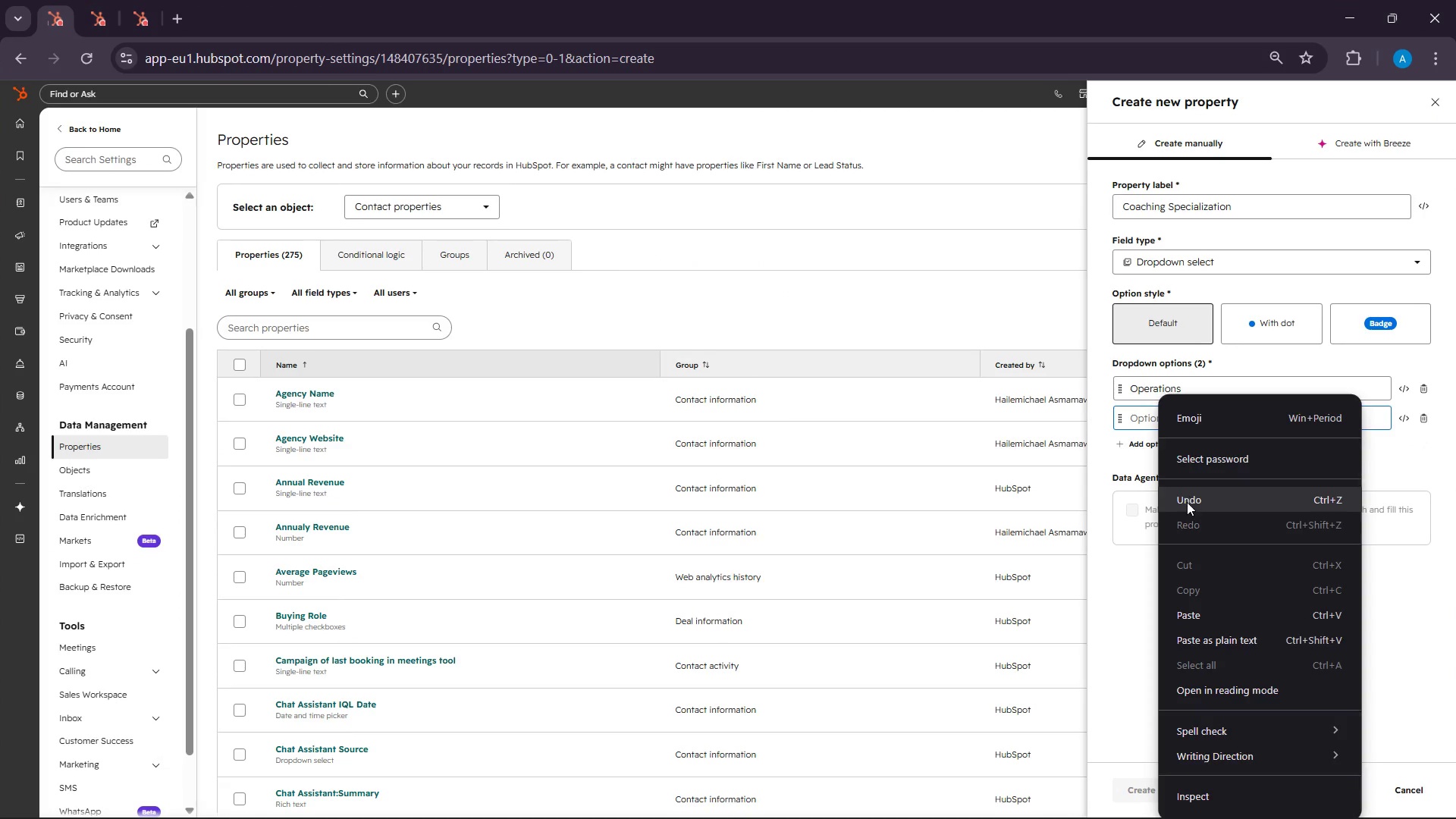 
left_click_drag(start_coordinate=[1187, 502], to_coordinate=[1188, 606])
 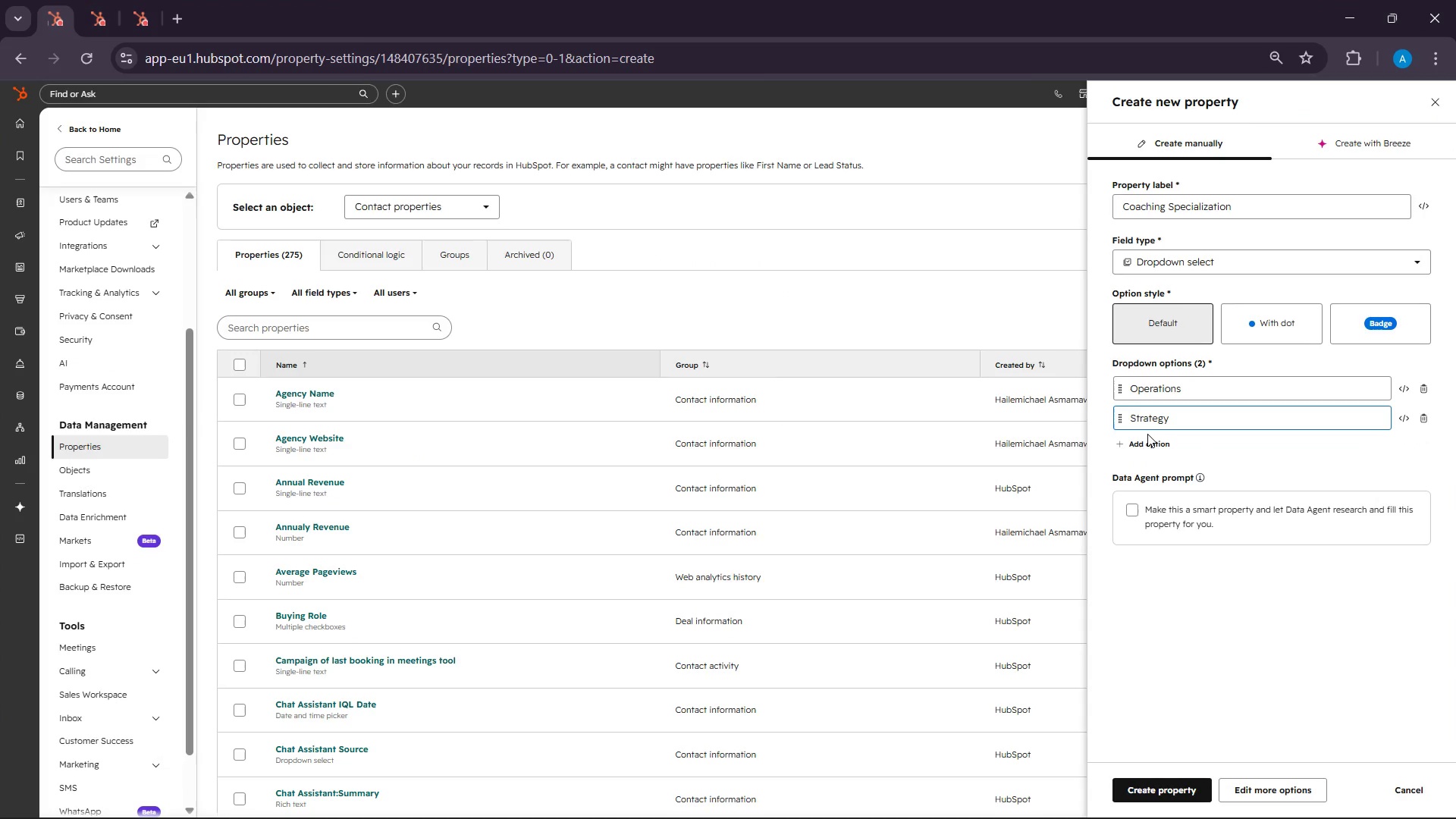 
left_click([1144, 441])
 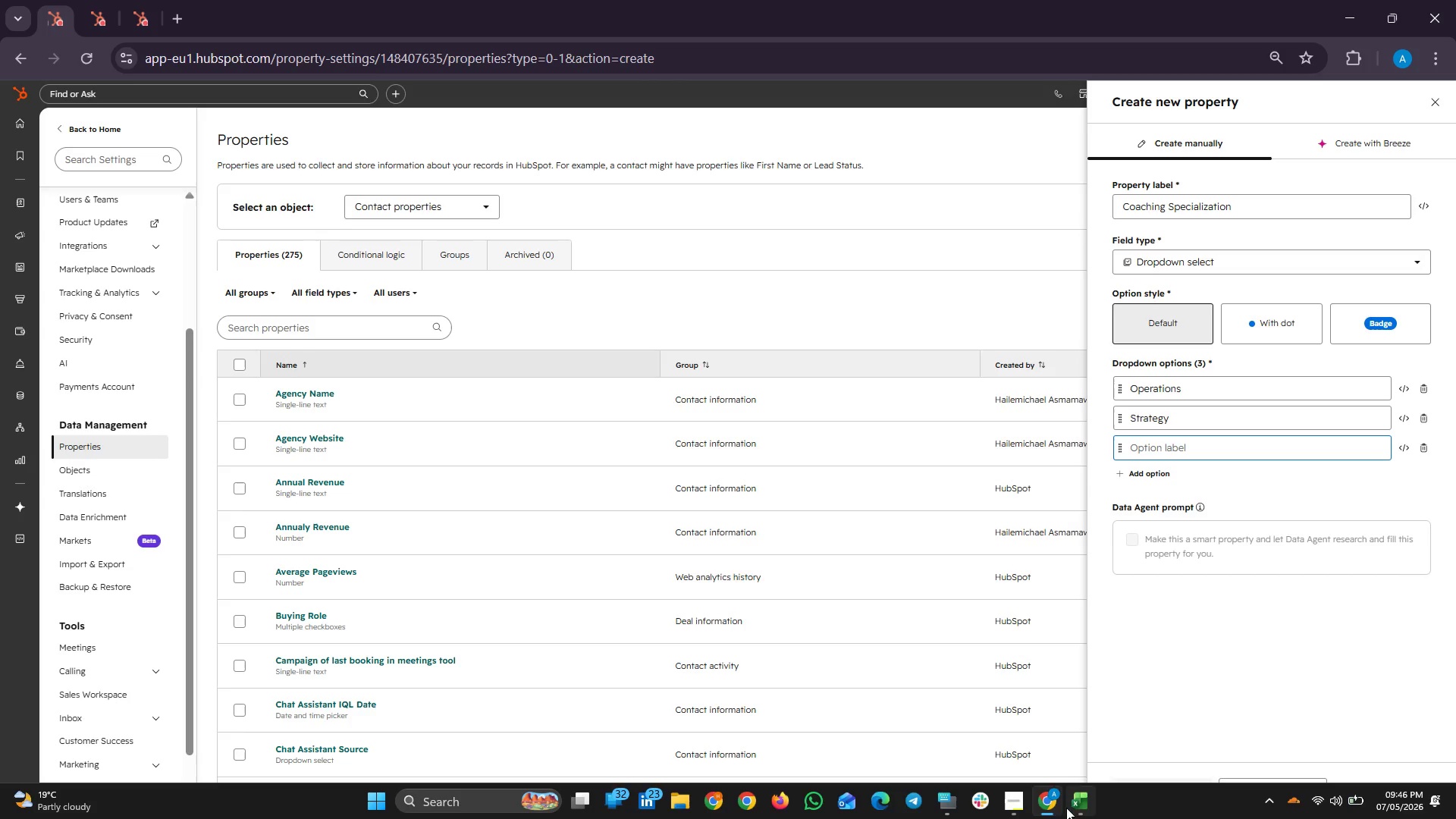 
left_click([1055, 802])
 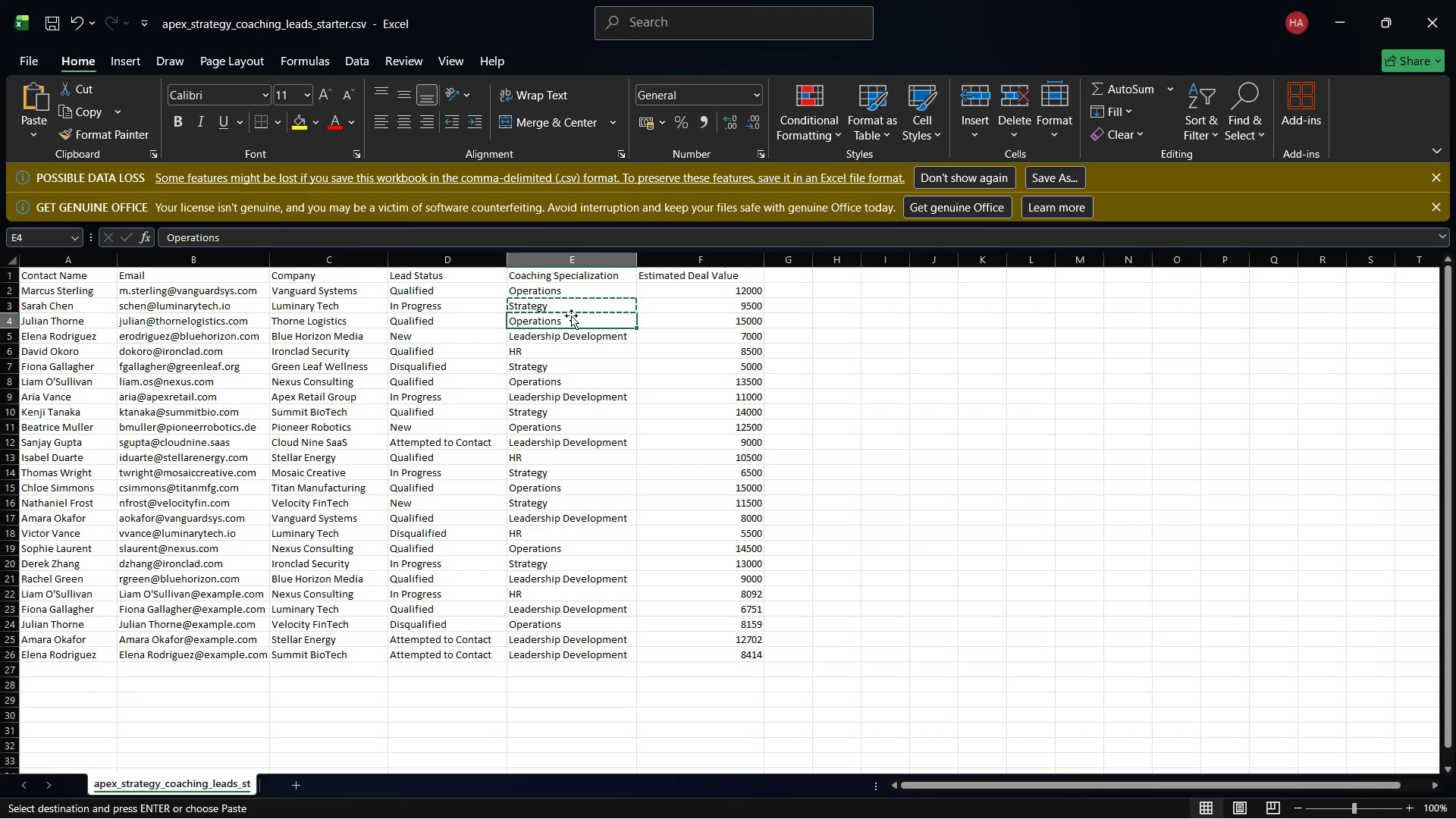 
left_click([559, 337])
 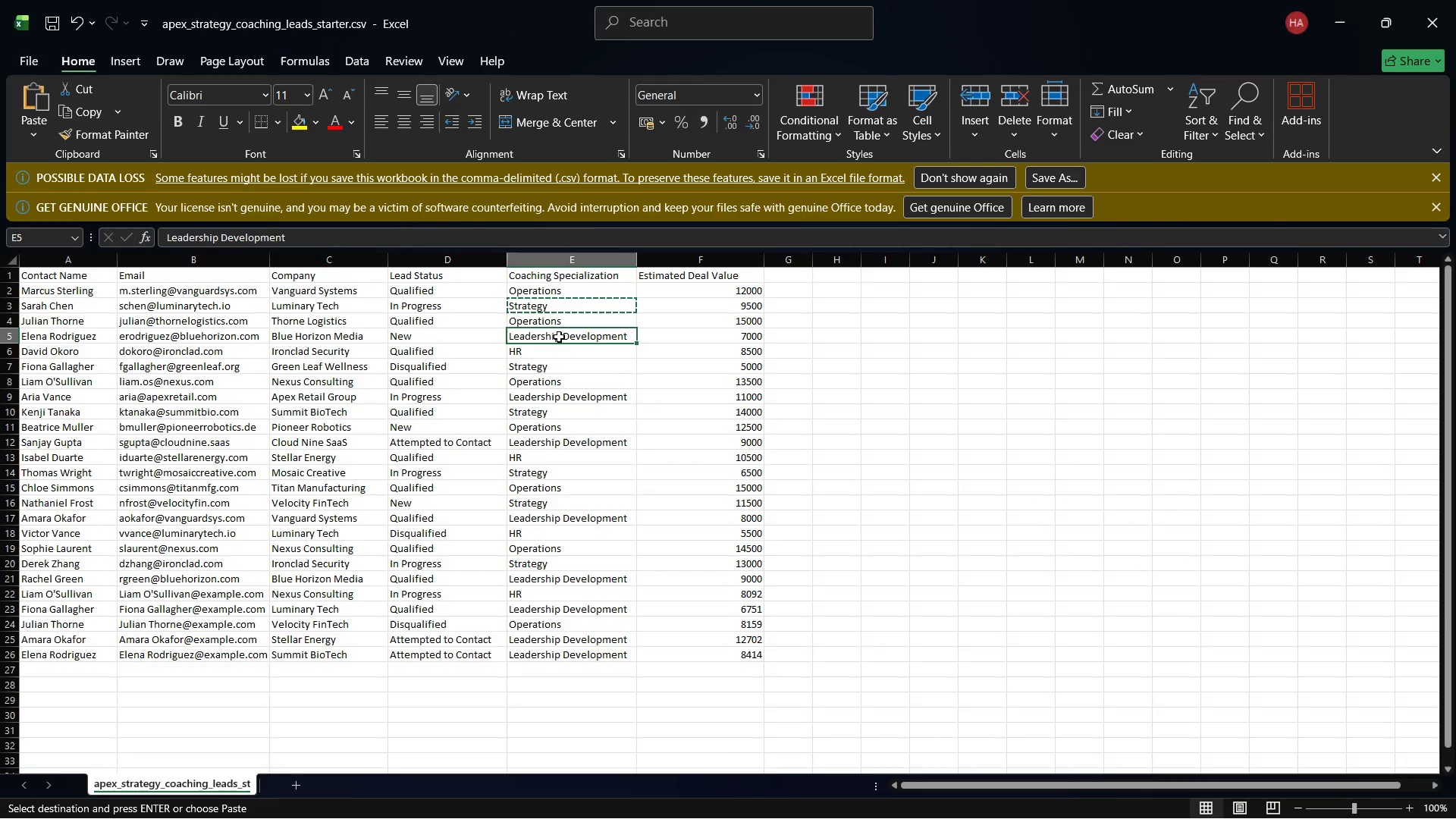 
right_click([559, 337])
 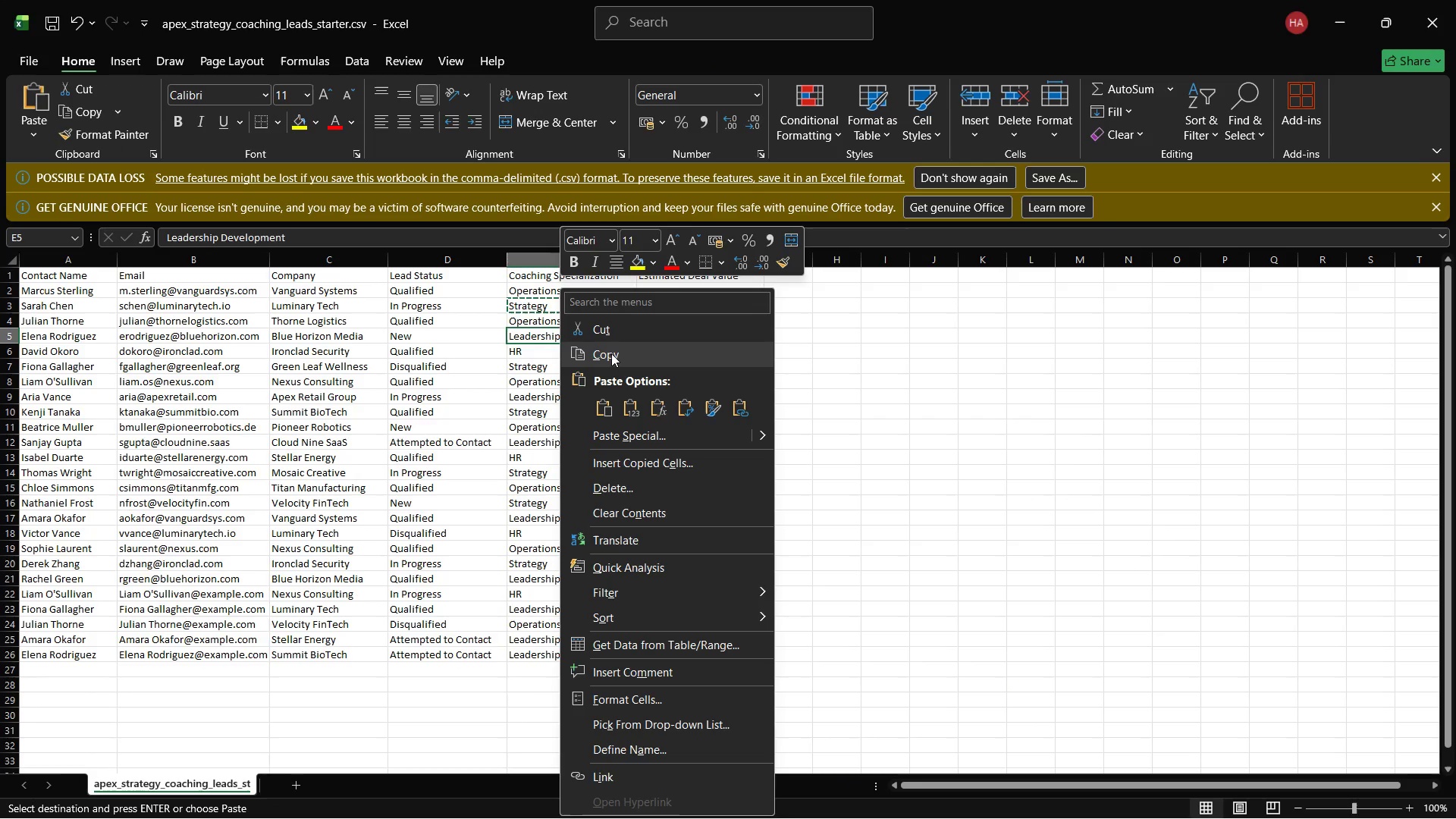 
left_click([610, 353])
 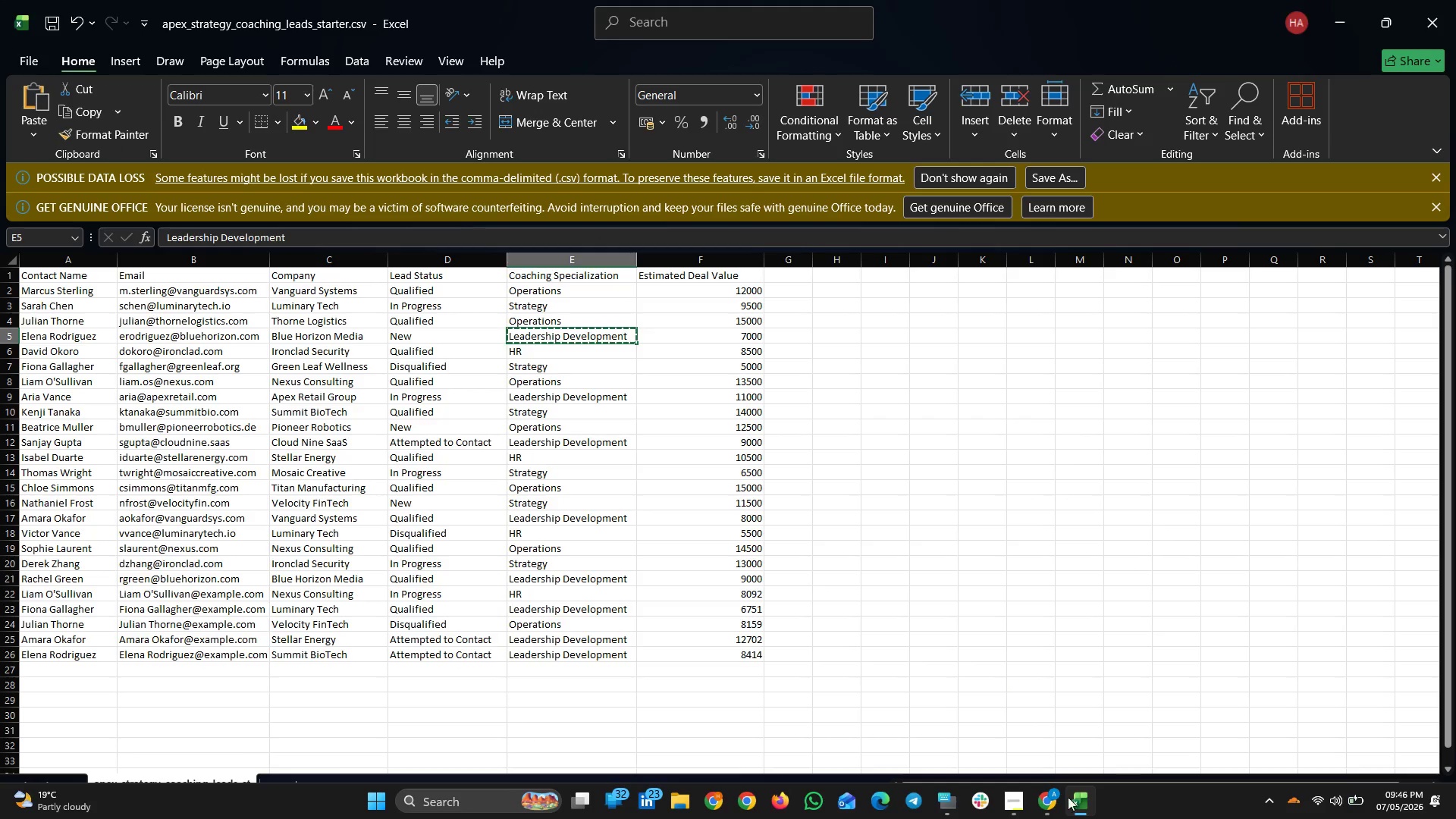 
left_click([1055, 797])
 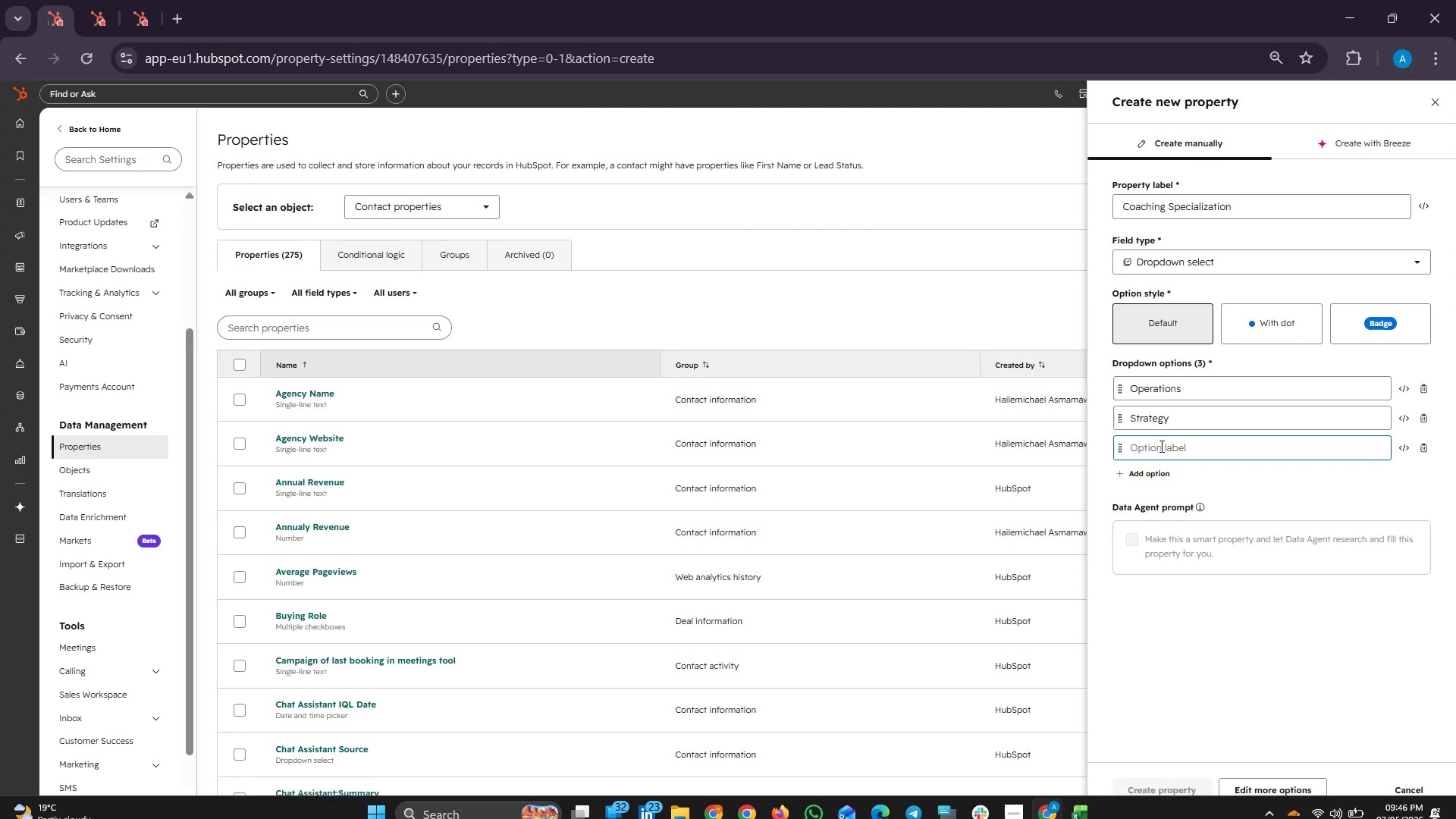 
right_click([1161, 440])
 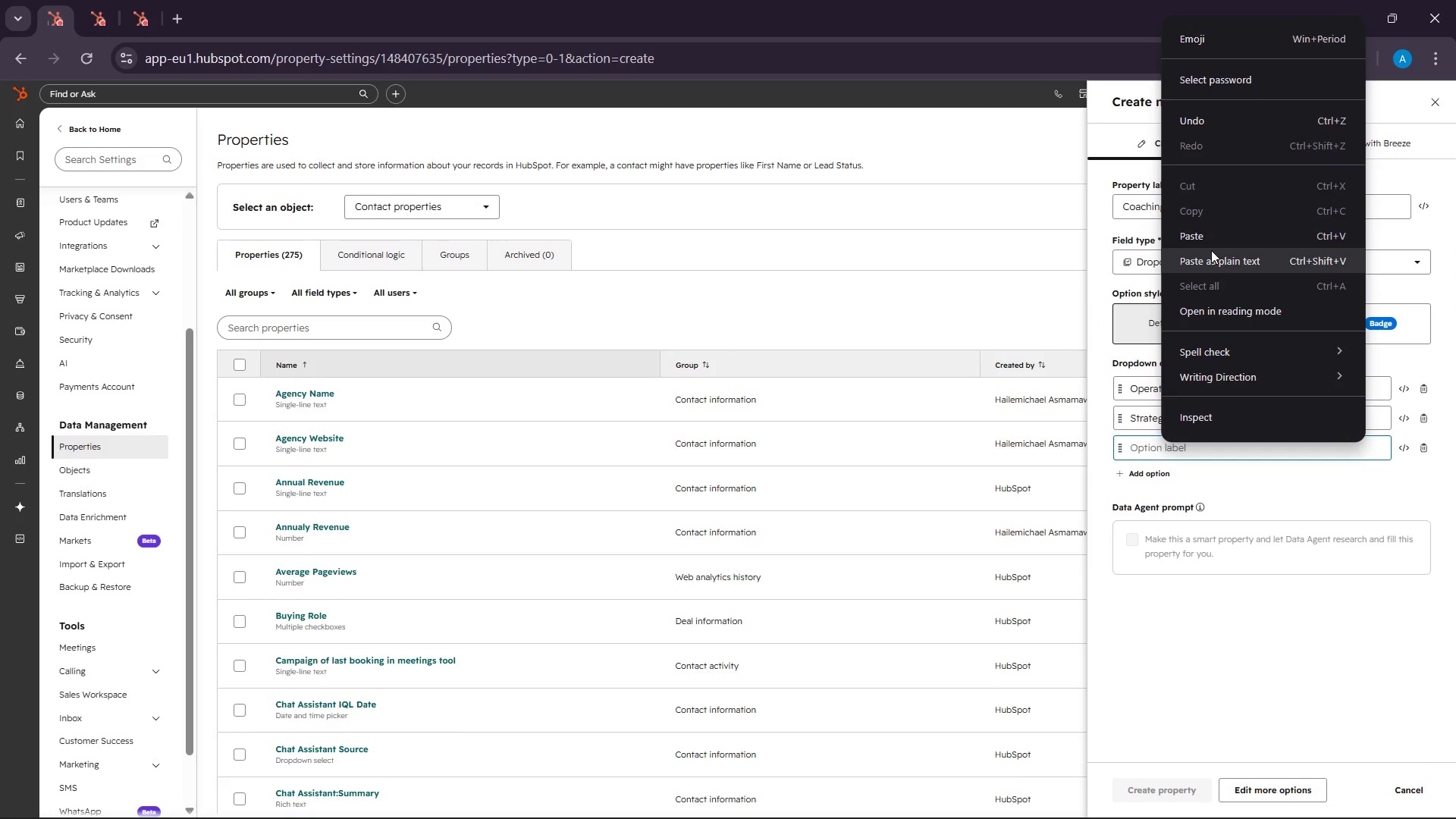 
left_click([1211, 249])
 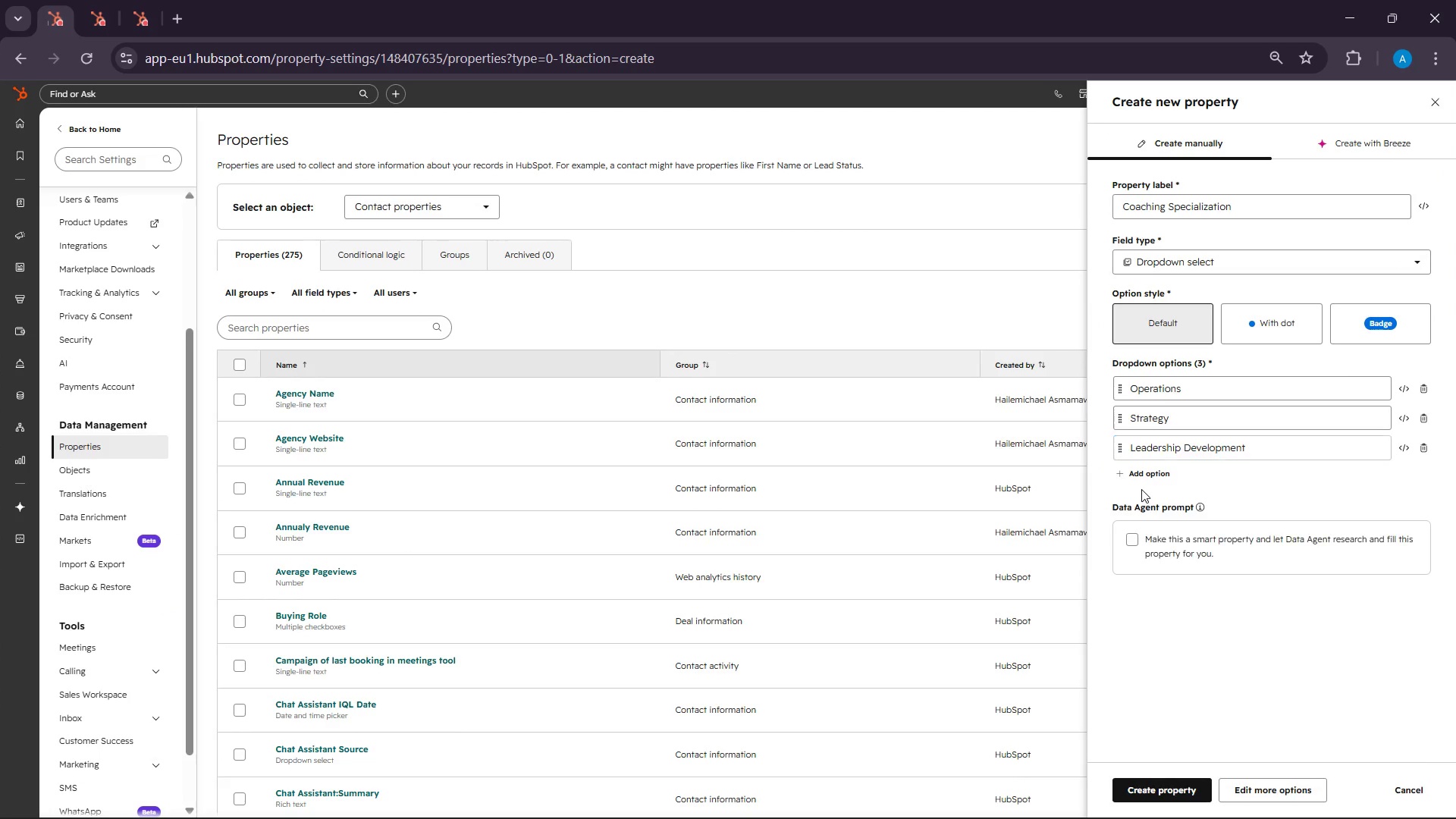 
double_click([1140, 477])
 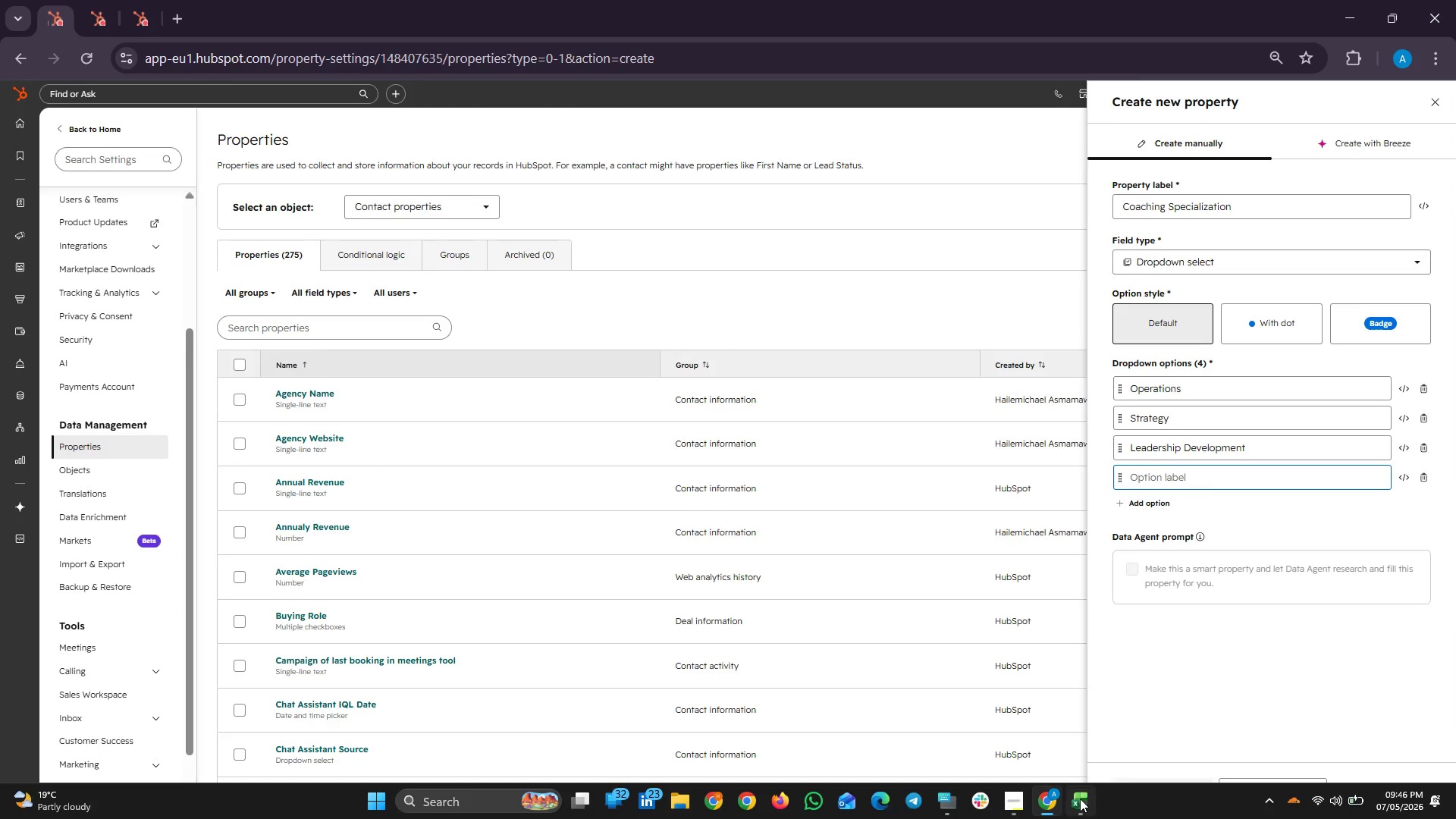 
left_click([1060, 802])
 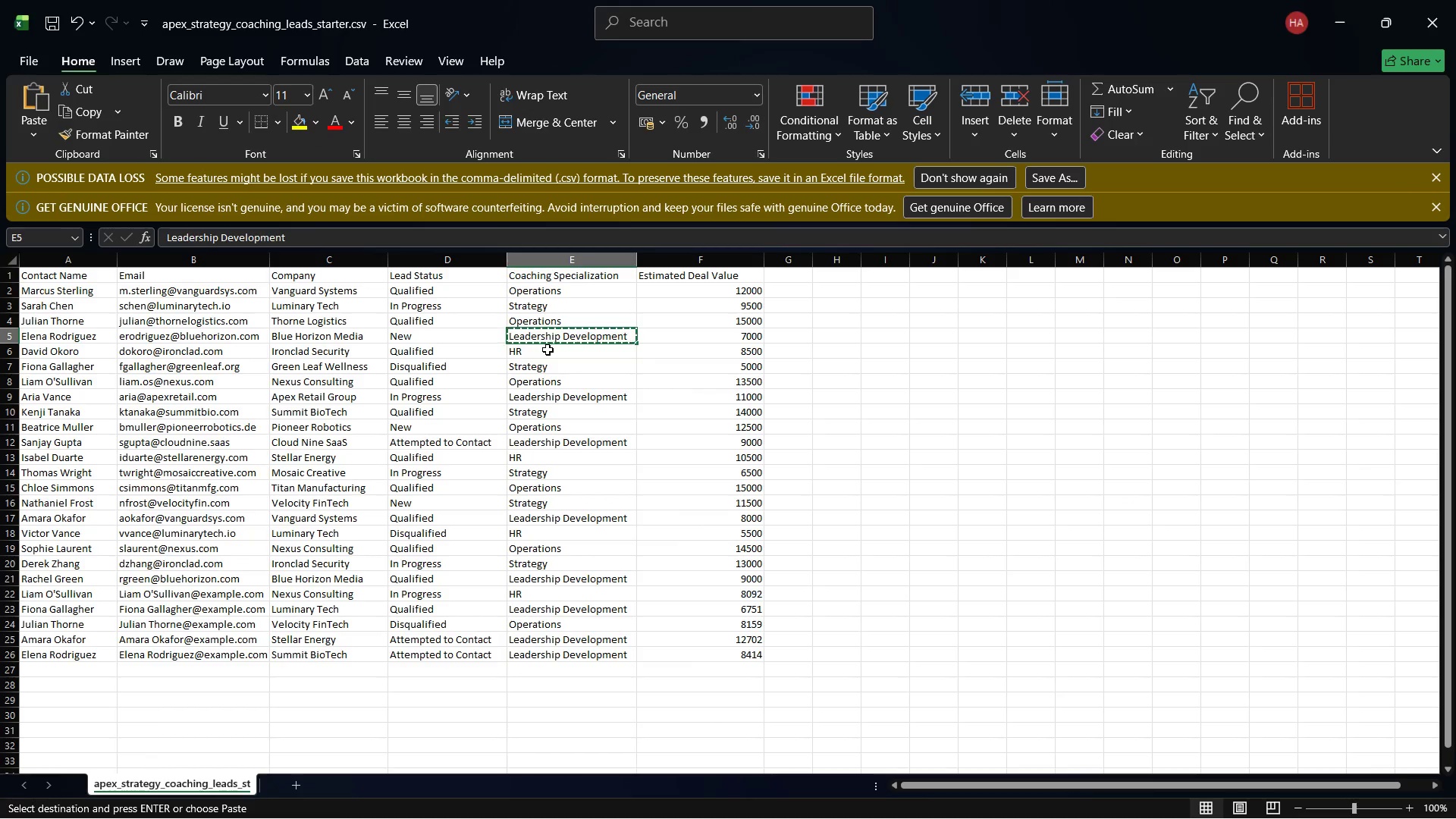 
left_click([548, 350])
 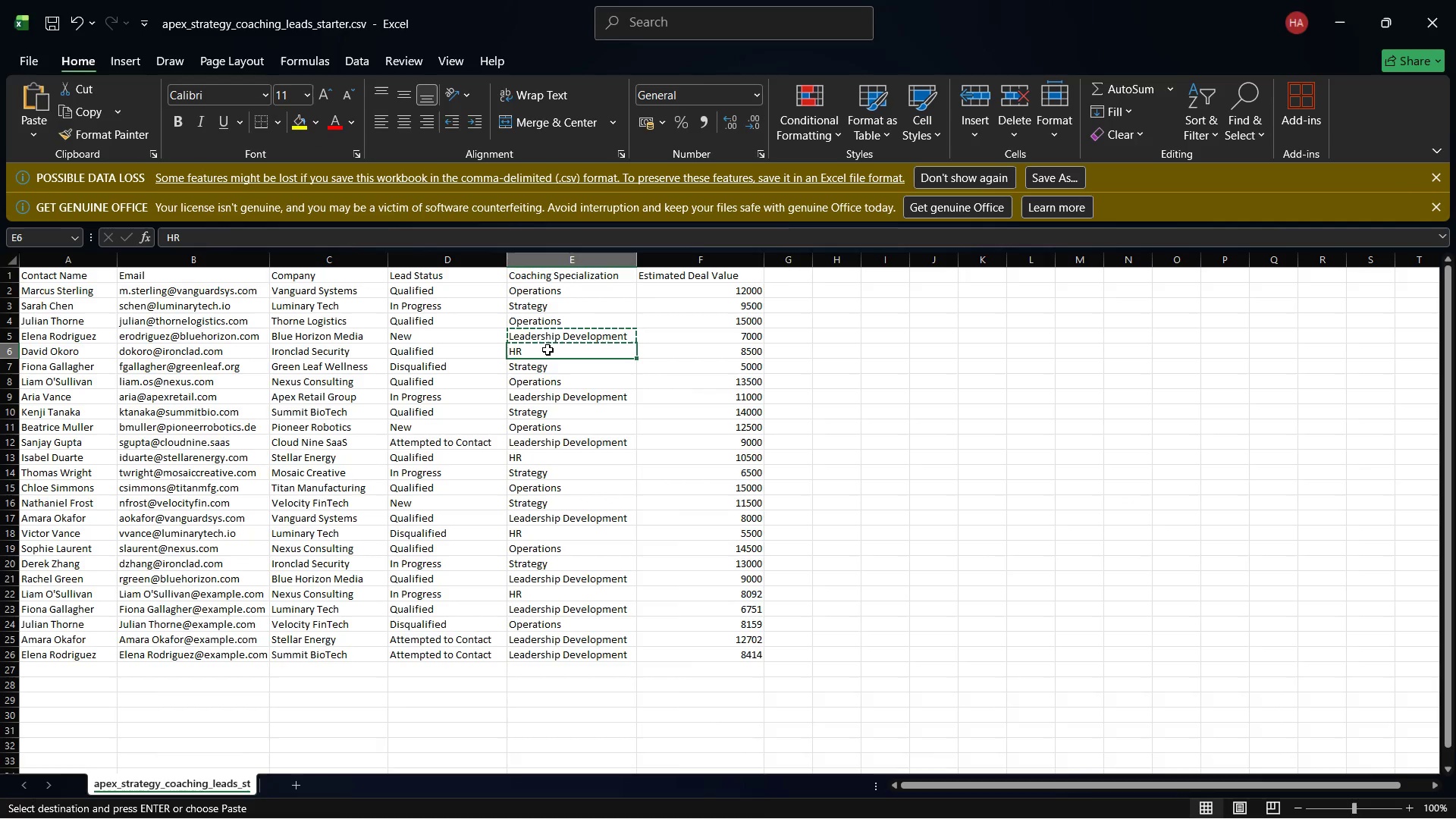 
right_click([548, 350])
 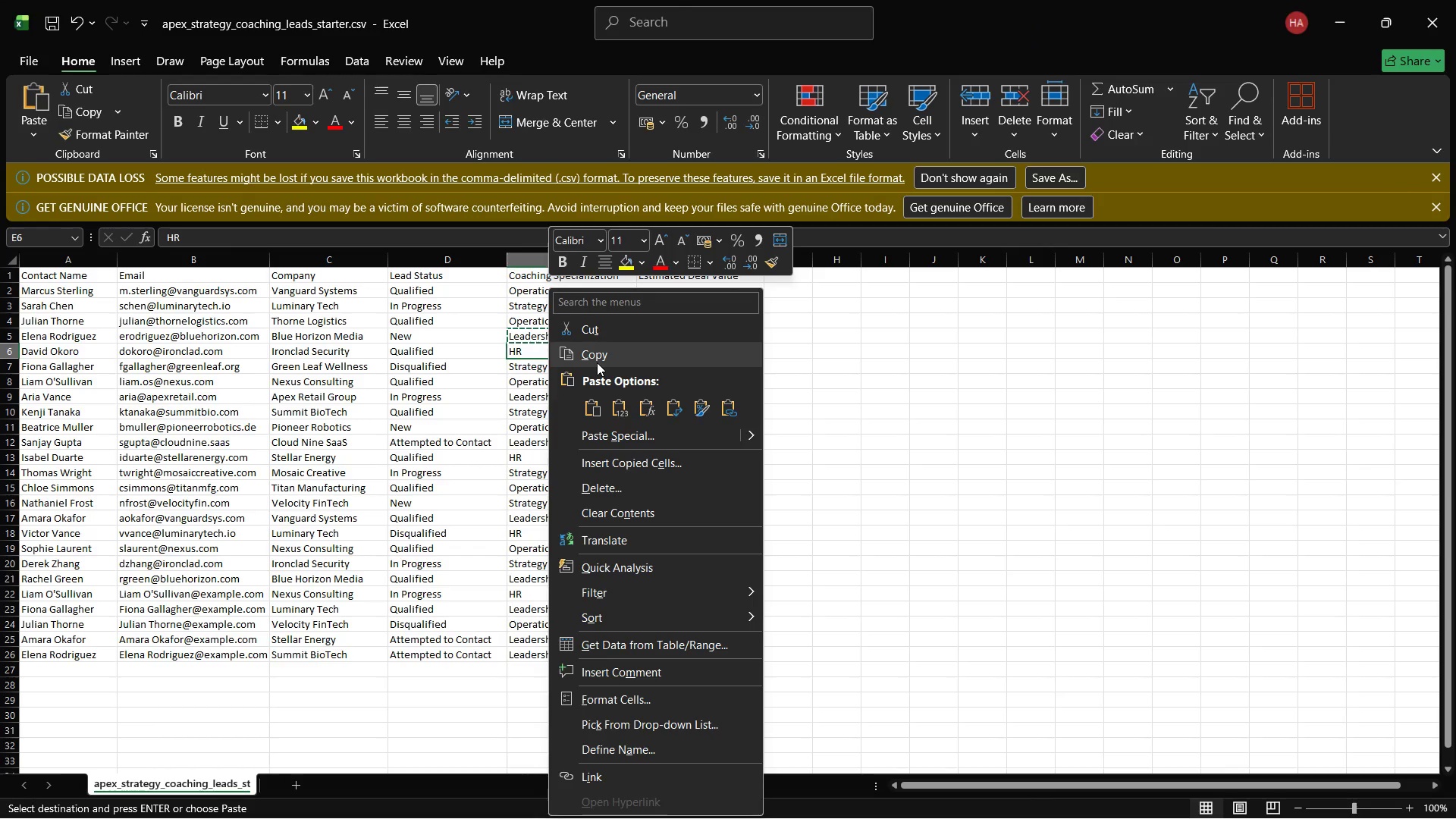 
left_click([597, 362])
 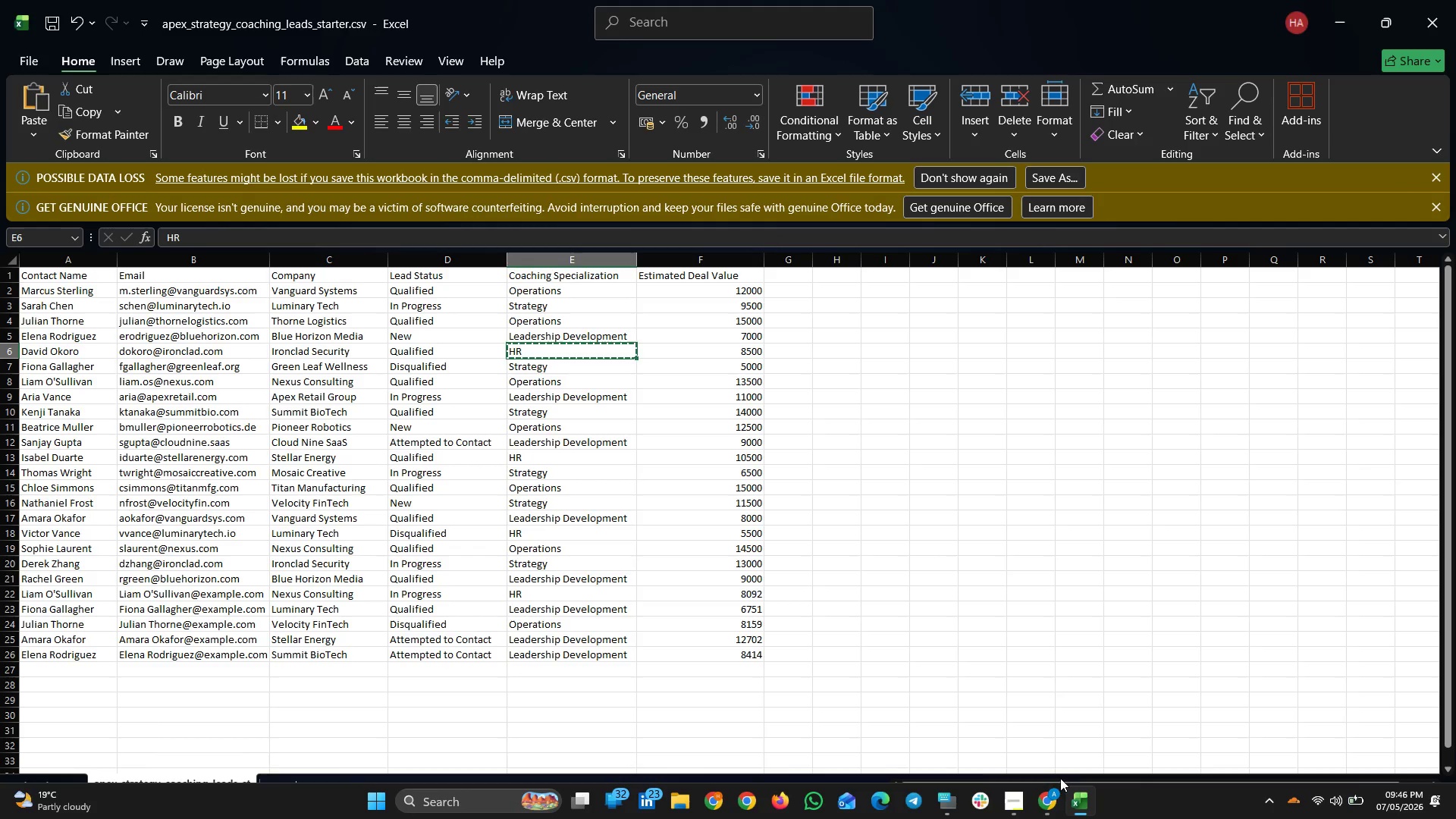 
left_click([1053, 800])
 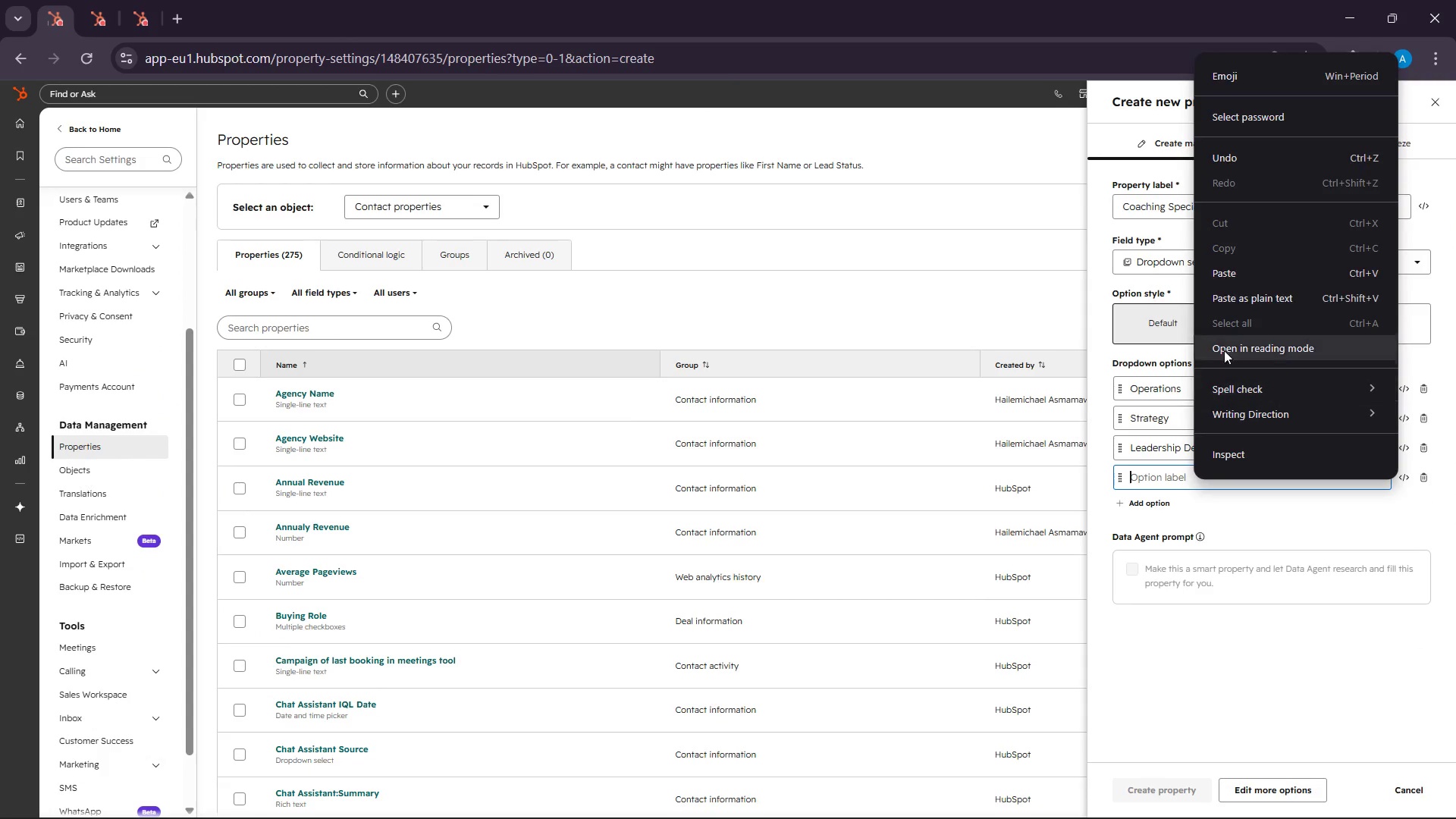 
left_click([1244, 276])
 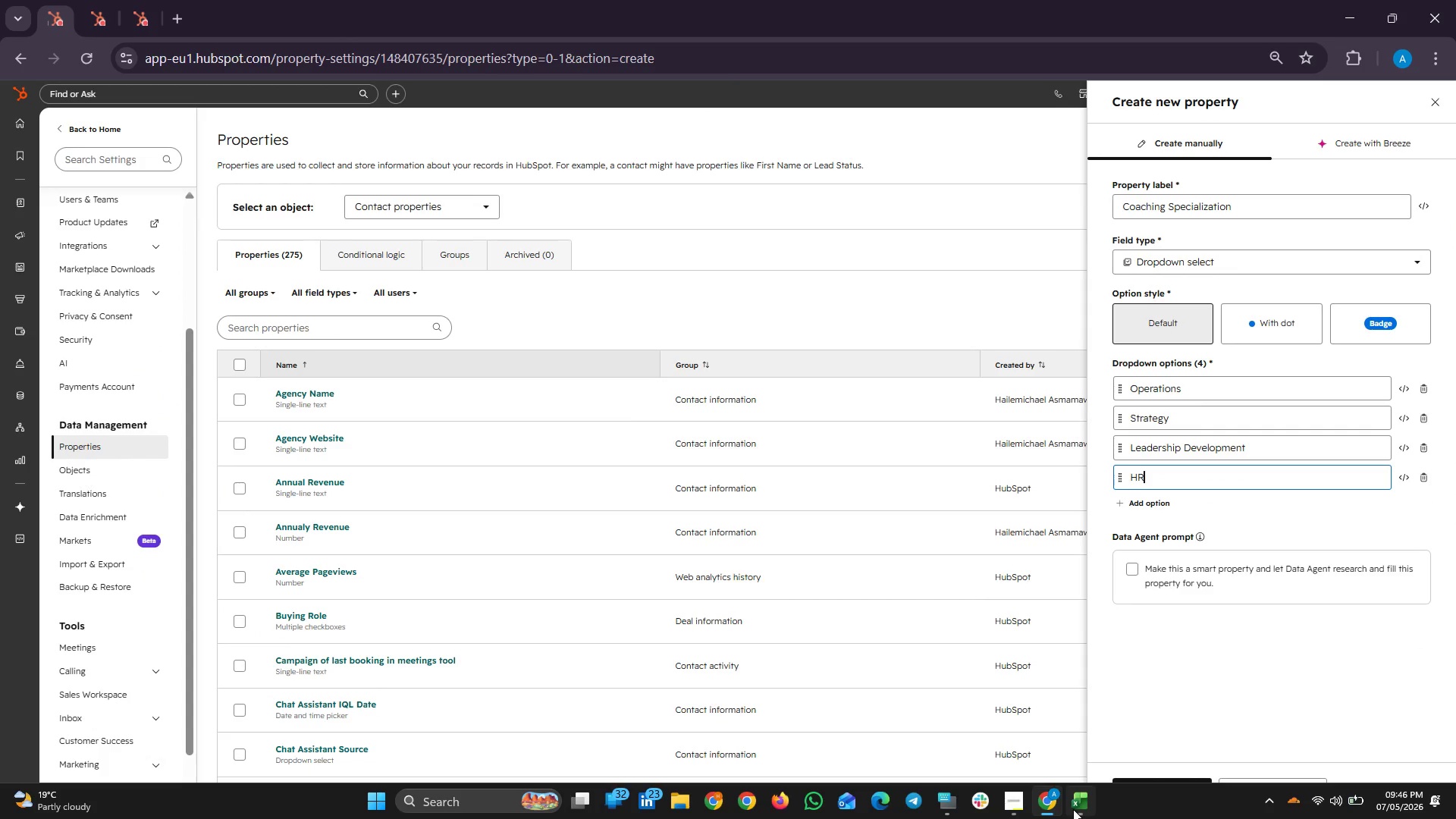 
left_click([1056, 804])
 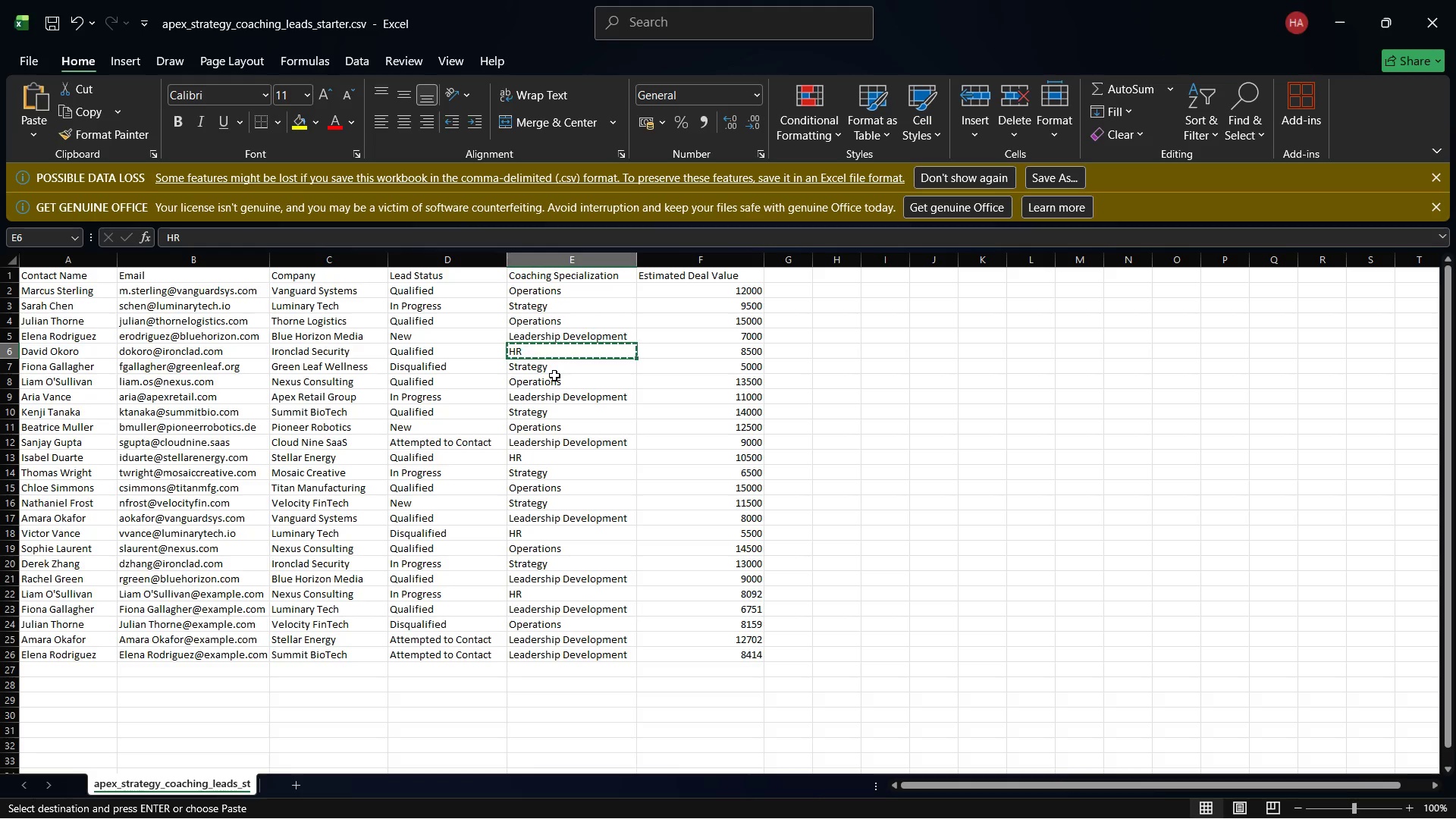 
wait(5.91)
 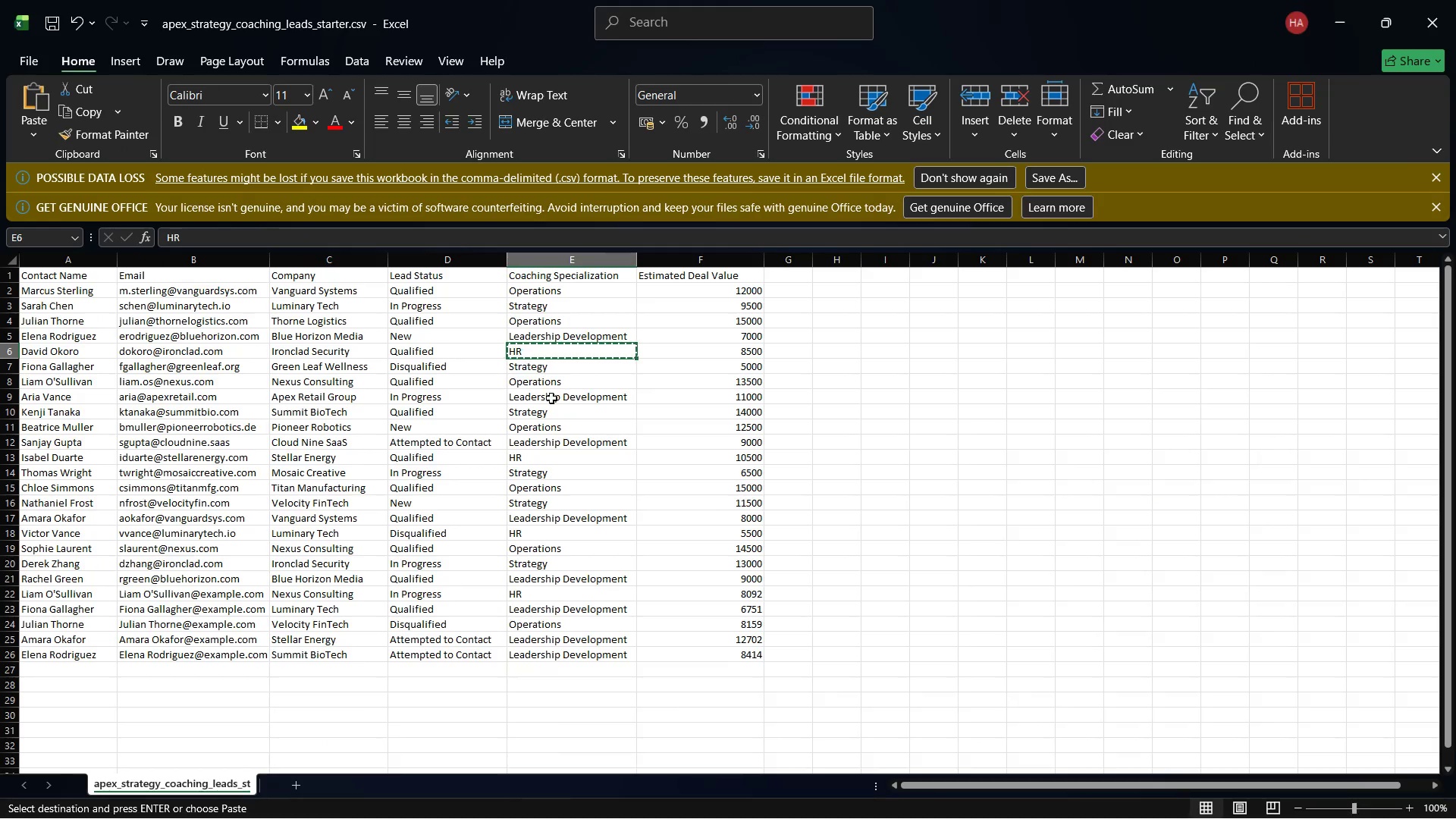 
left_click([573, 393])
 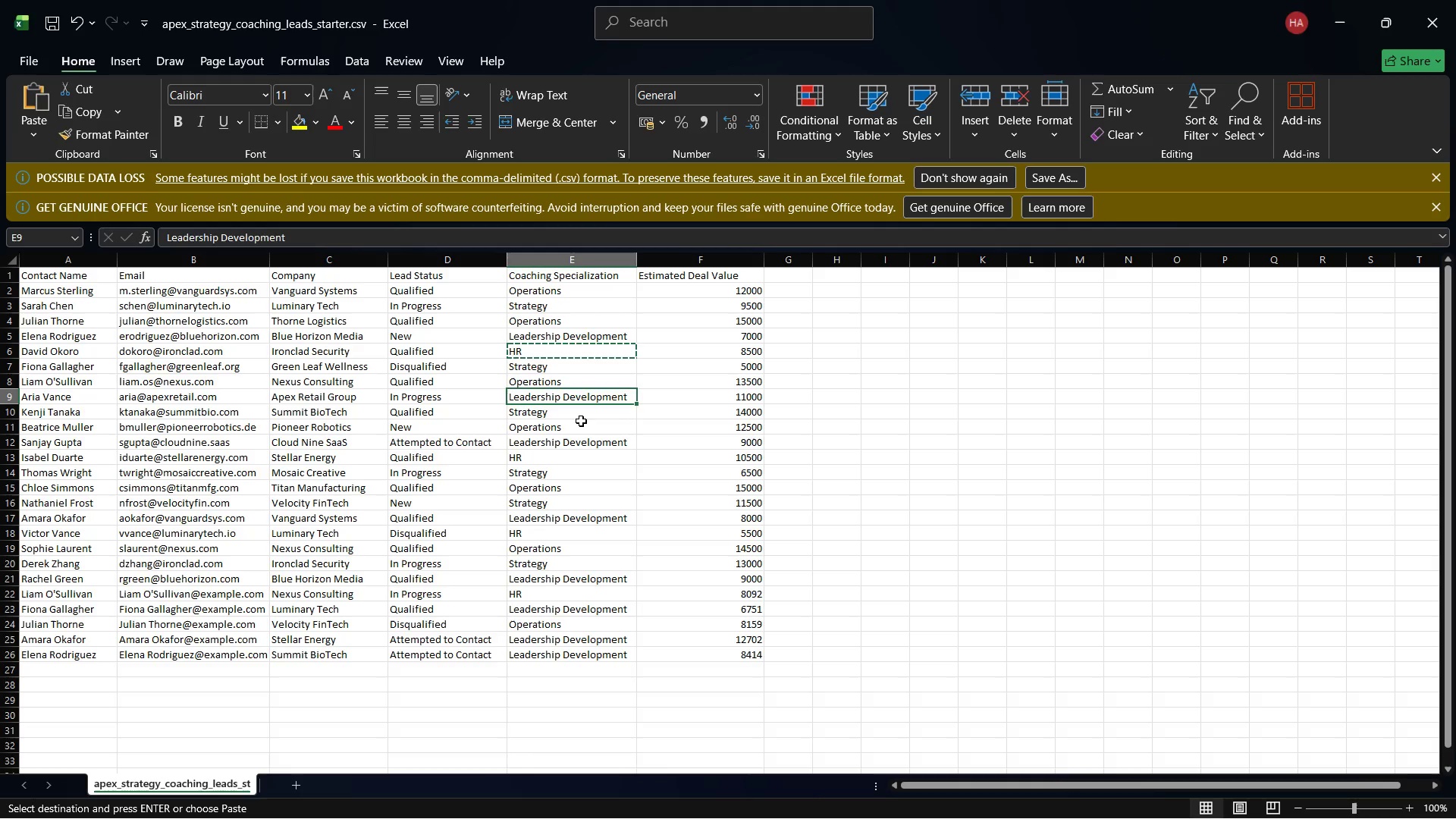 
wait(9.22)
 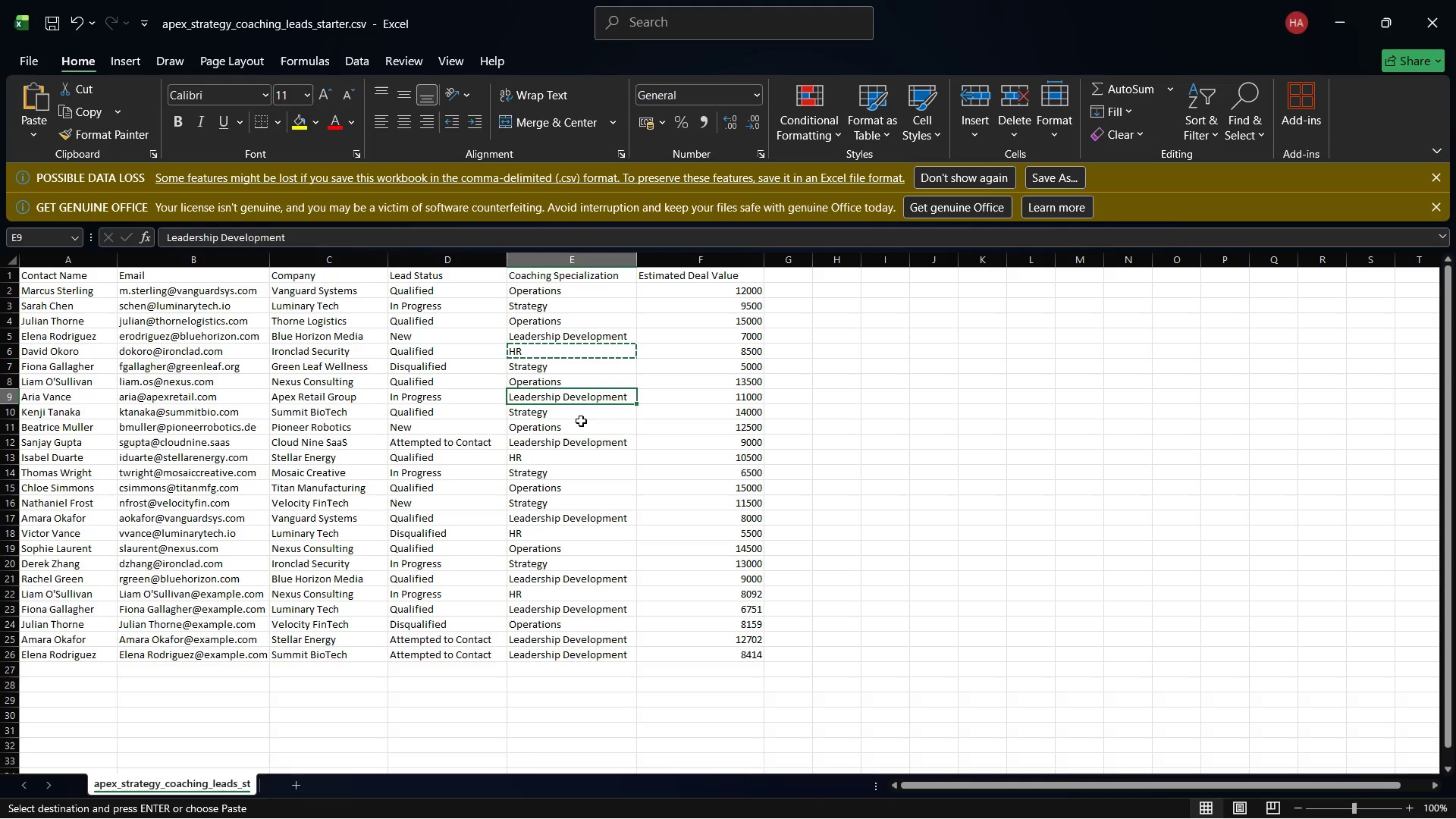 
left_click([1058, 801])
 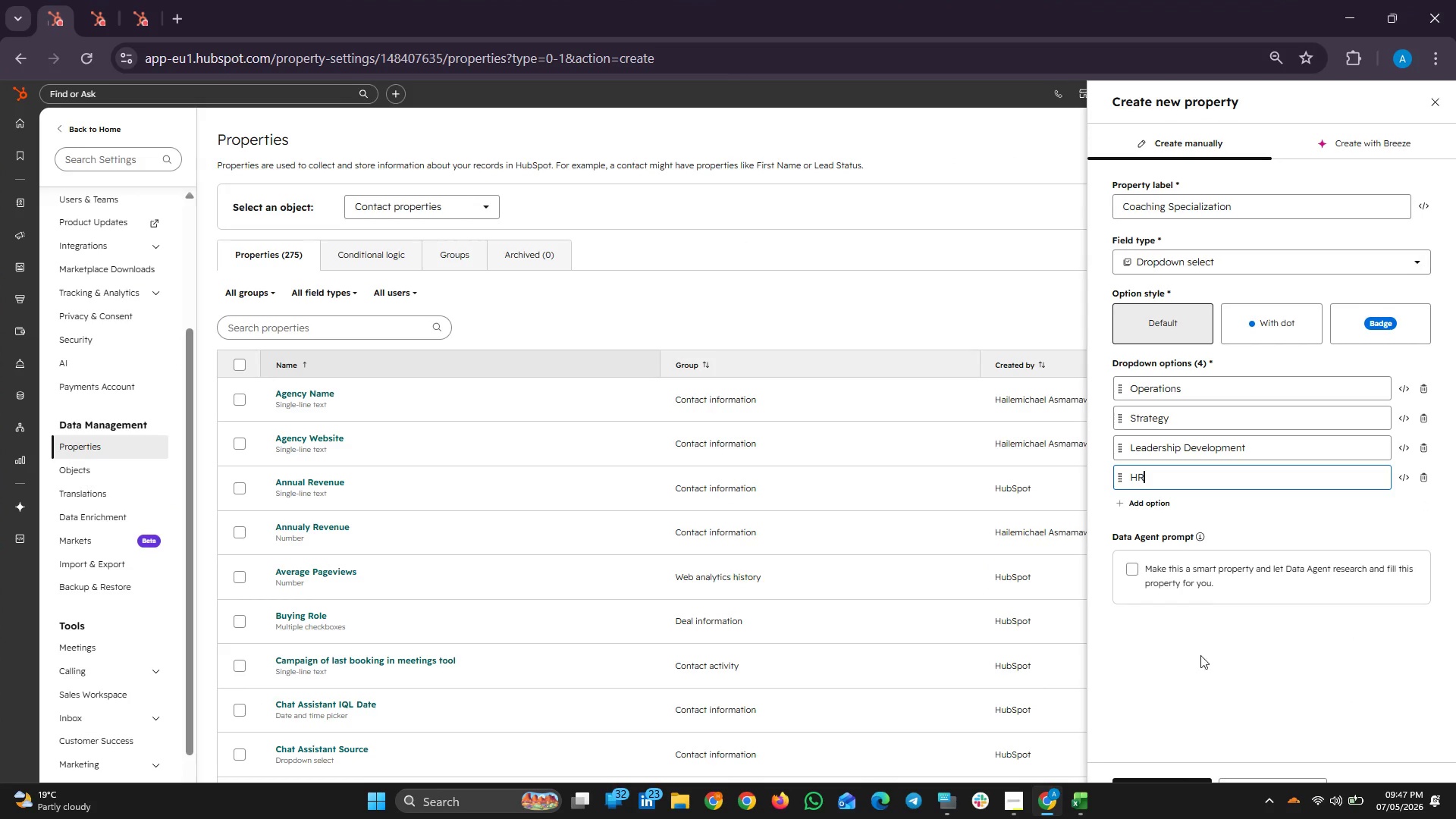 
left_click([1161, 785])
 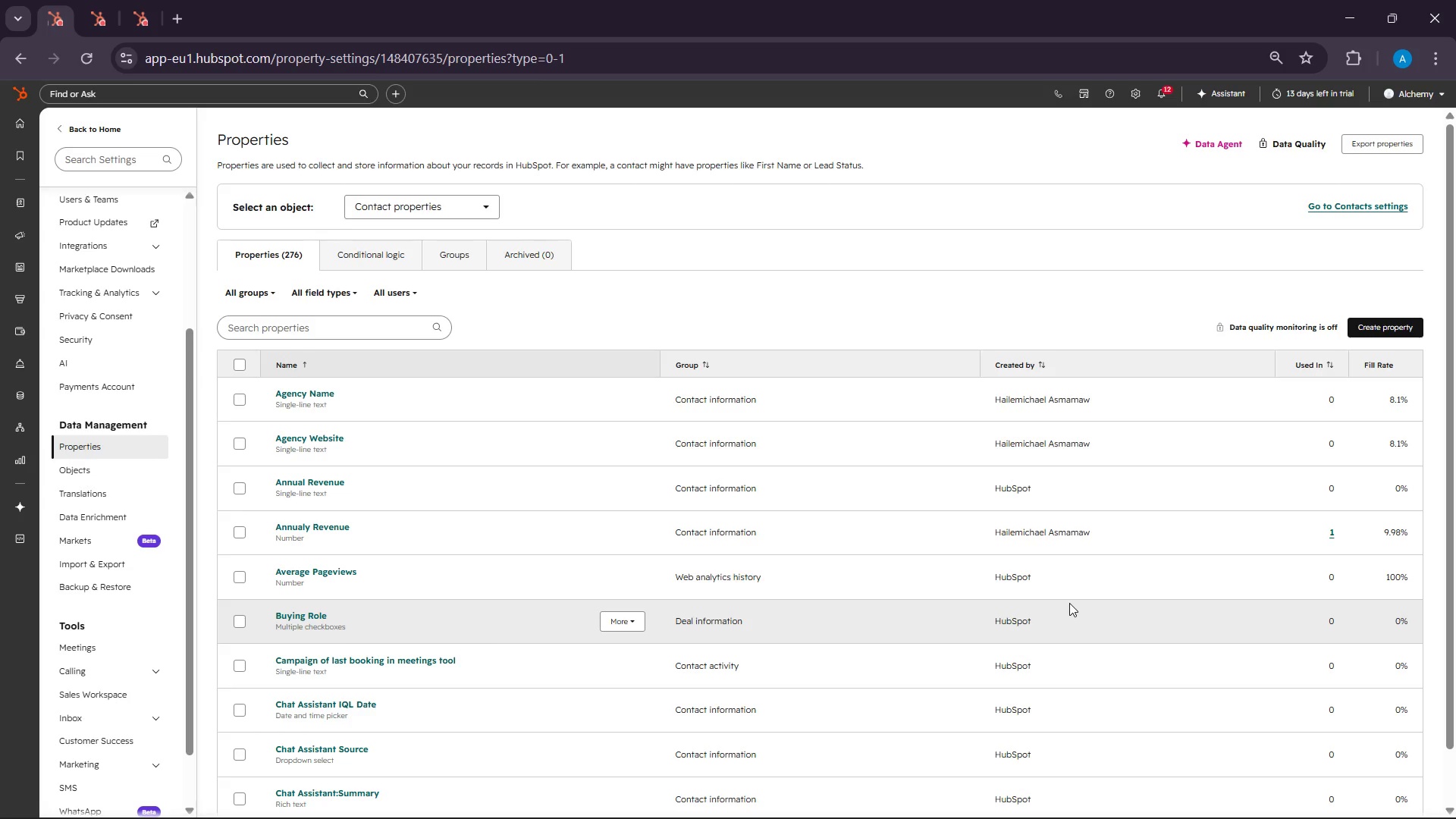 
wait(59.65)
 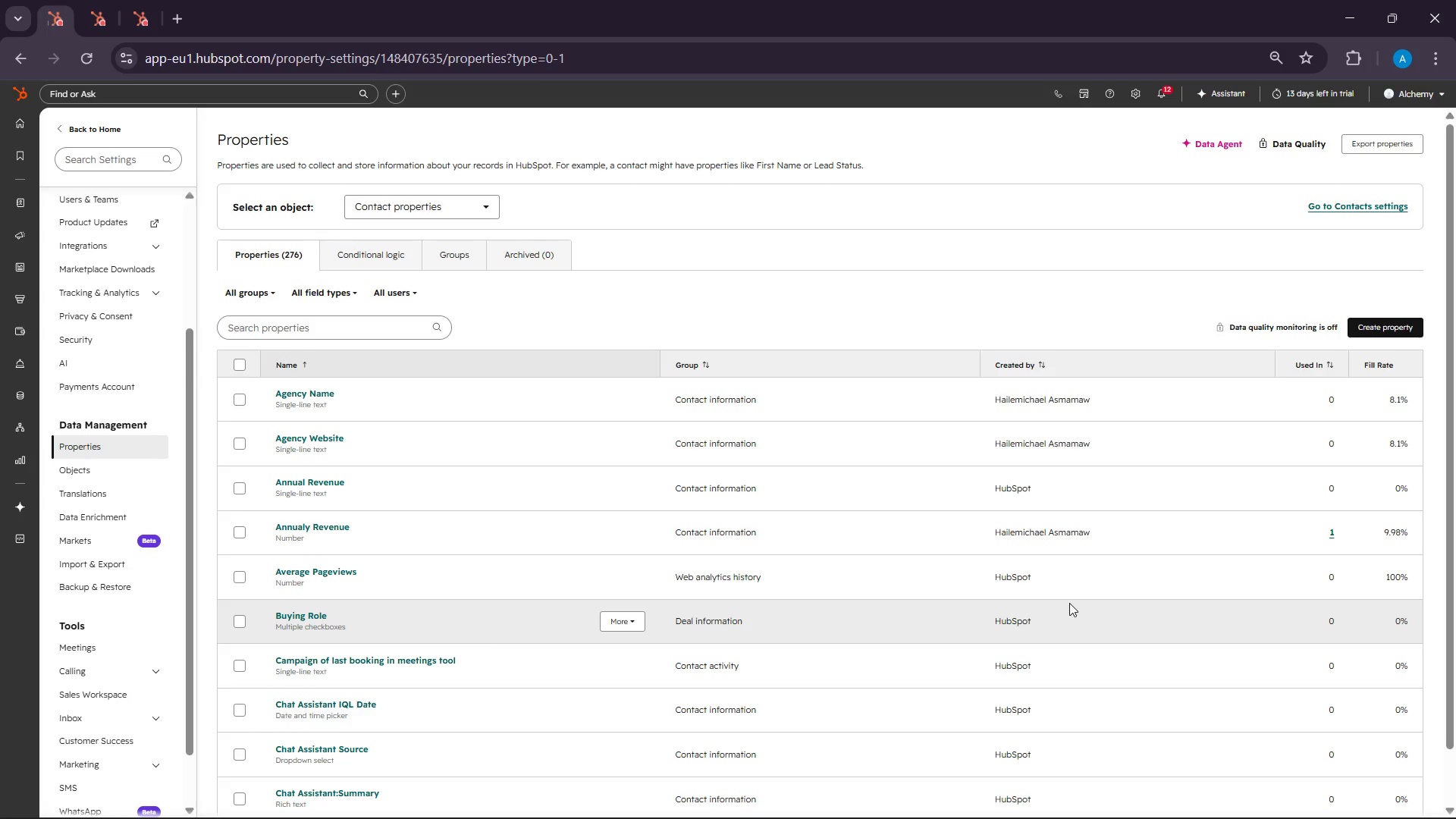 
mouse_move([1389, 30])
 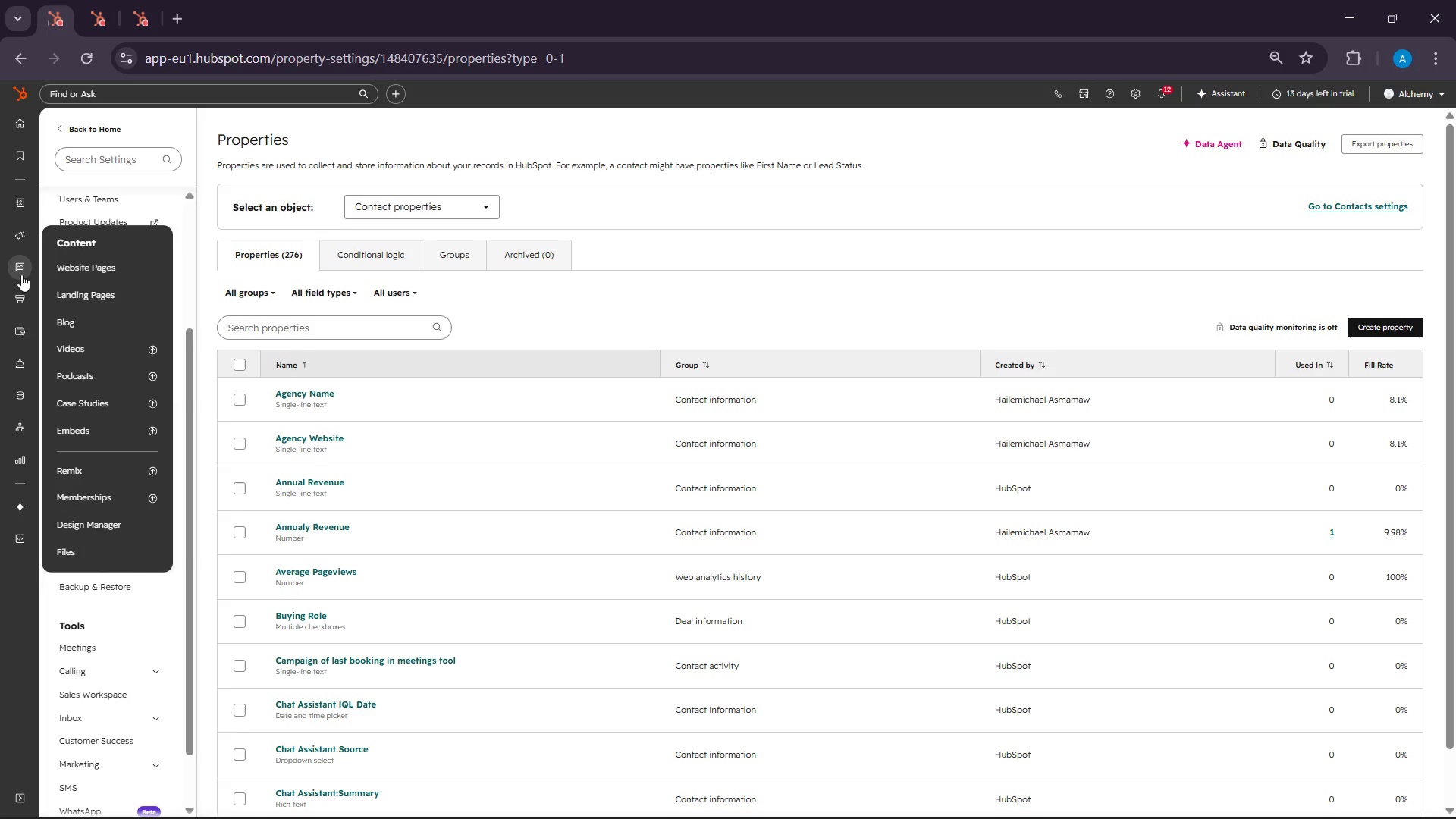 
wait(196.23)
 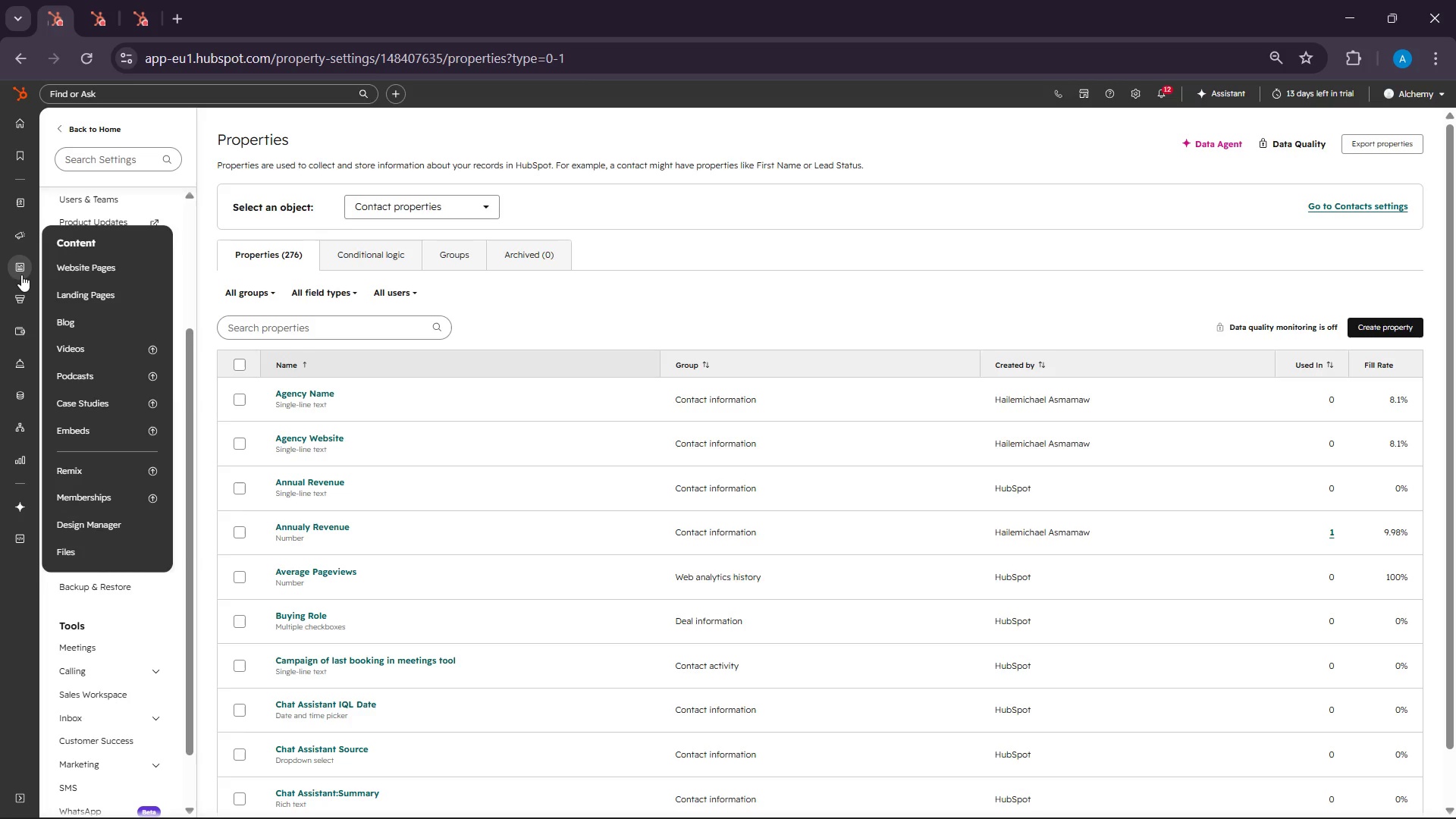 
mouse_move([17, 210])
 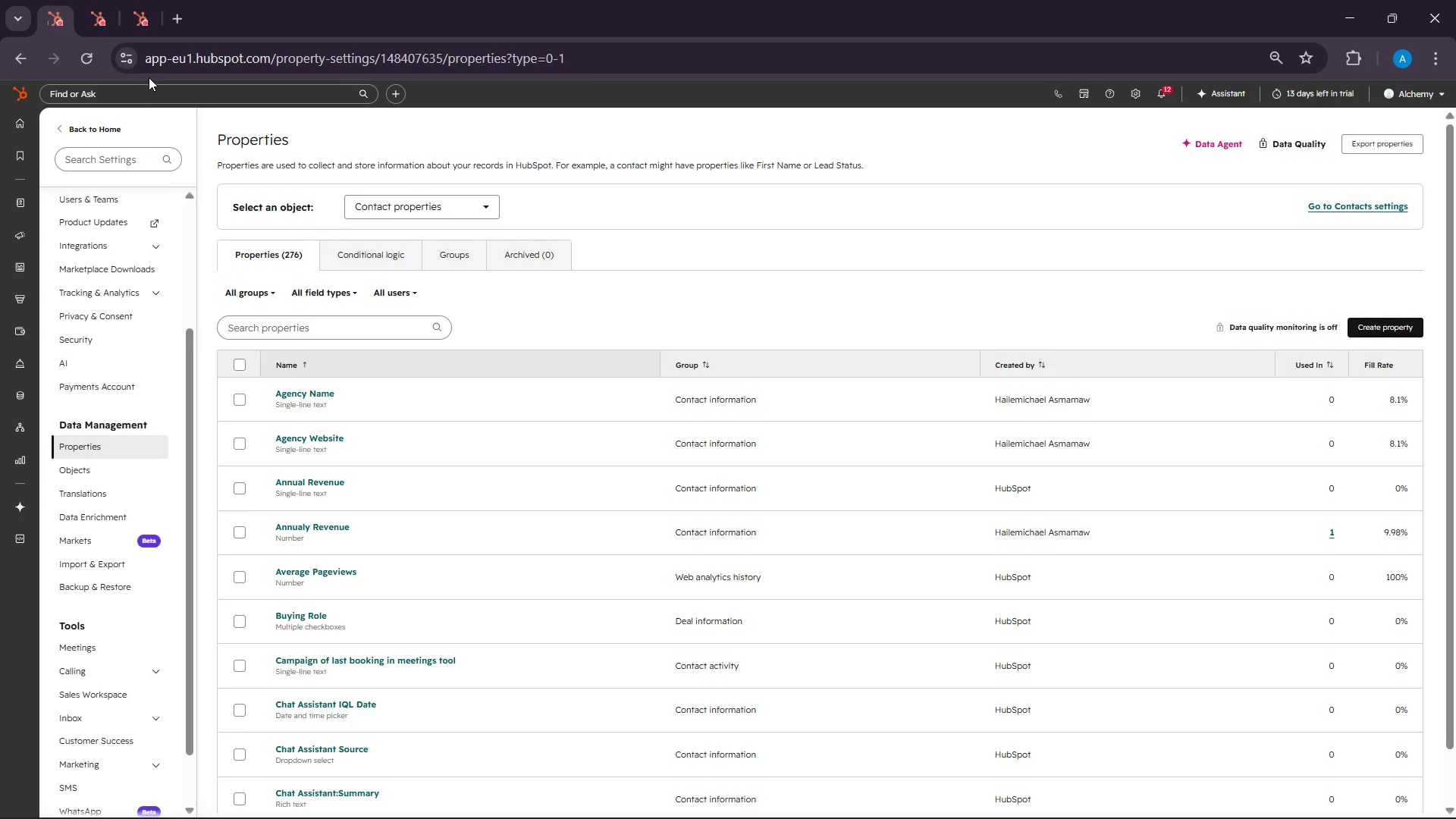 
left_click([149, 77])
 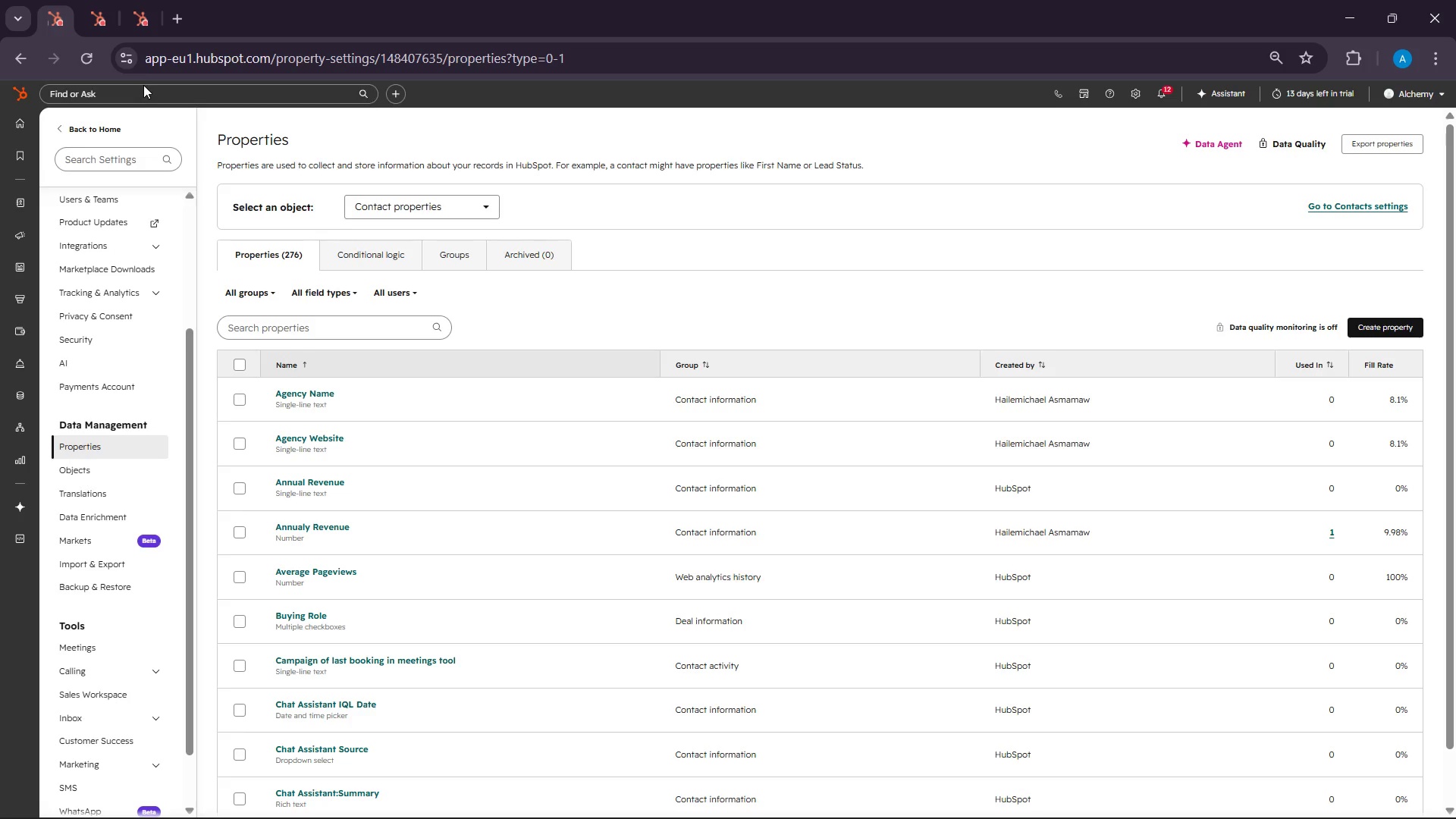 
left_click([143, 85])
 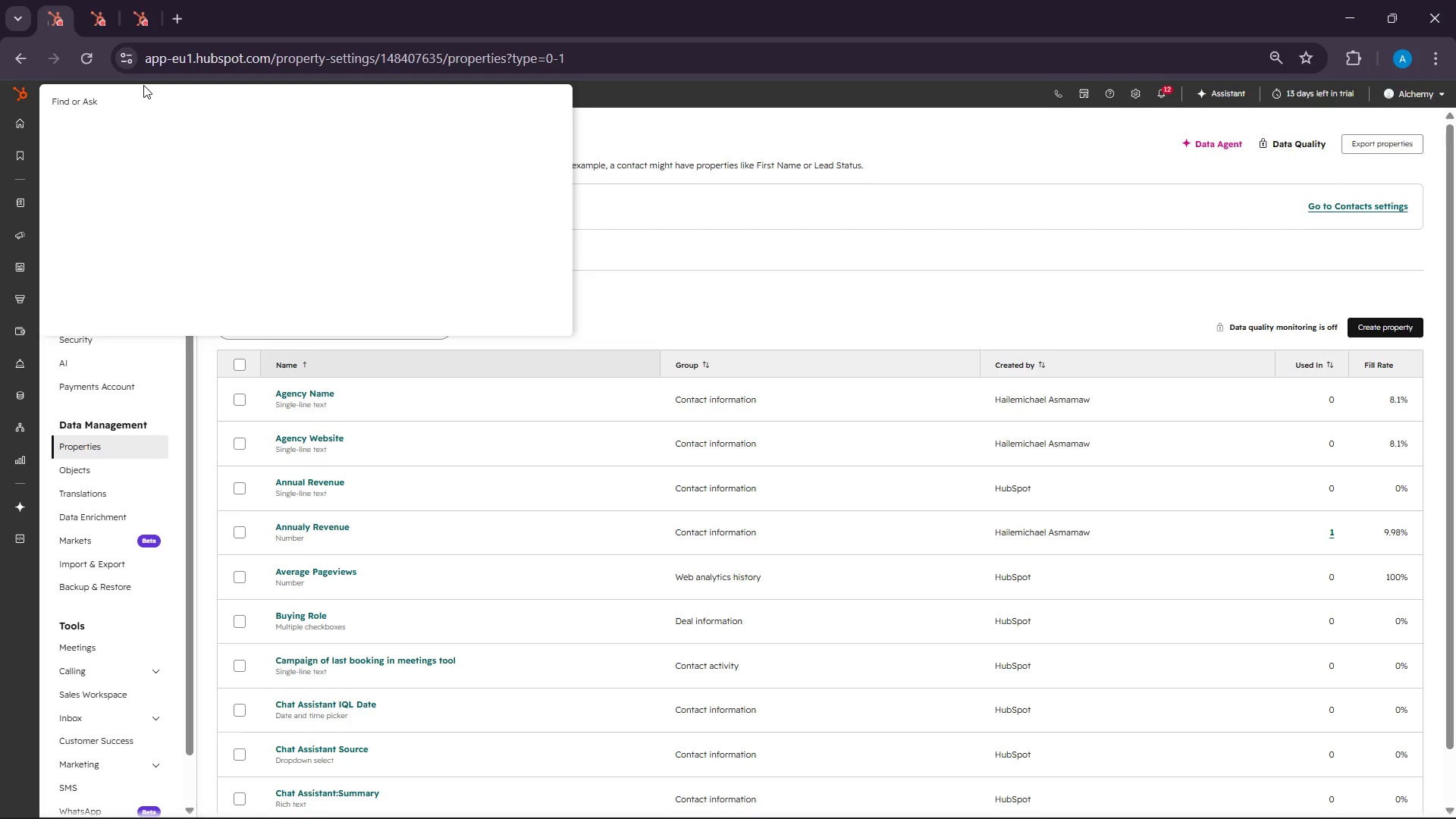 
type(deal)
 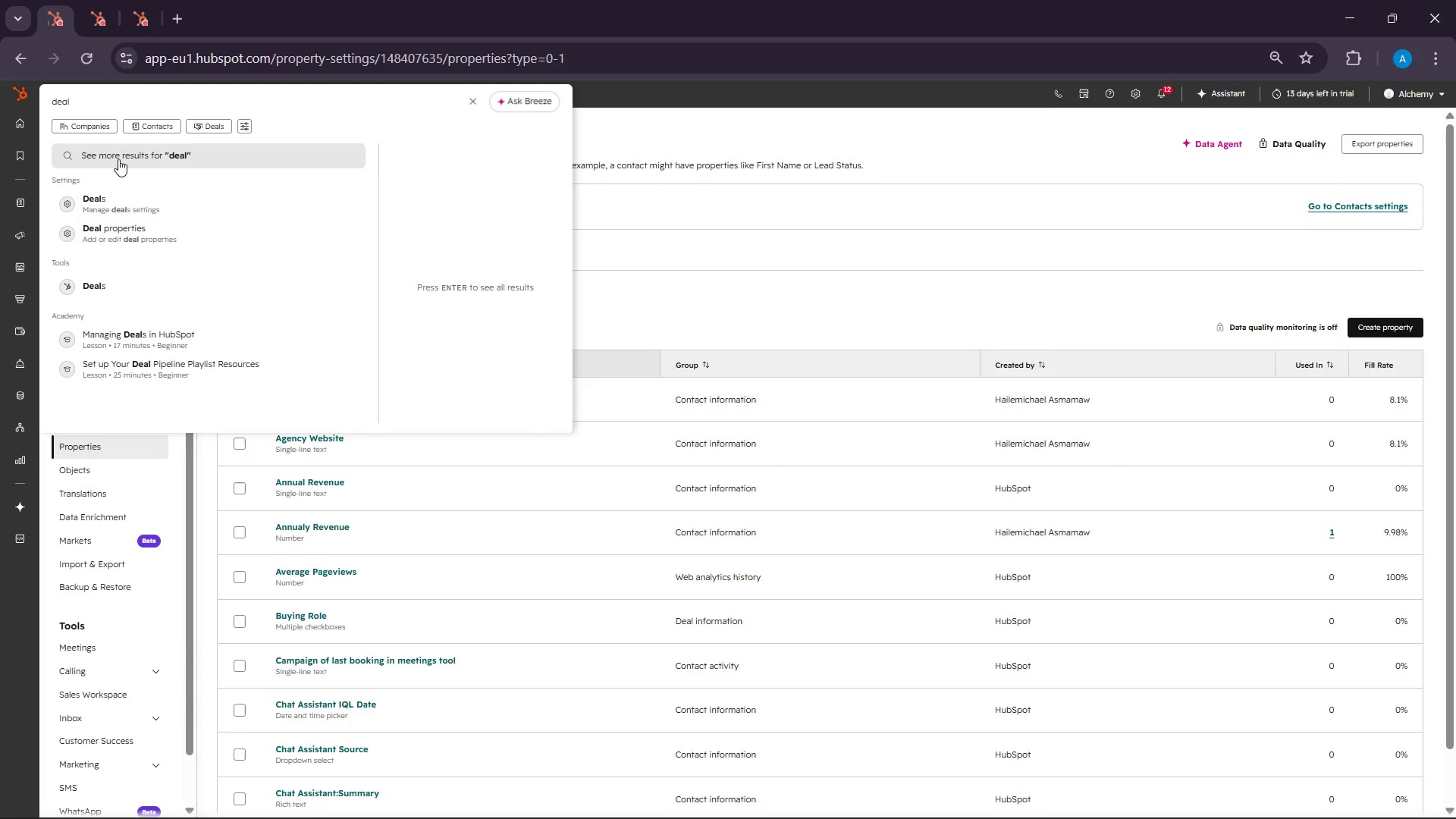 
left_click([108, 221])
 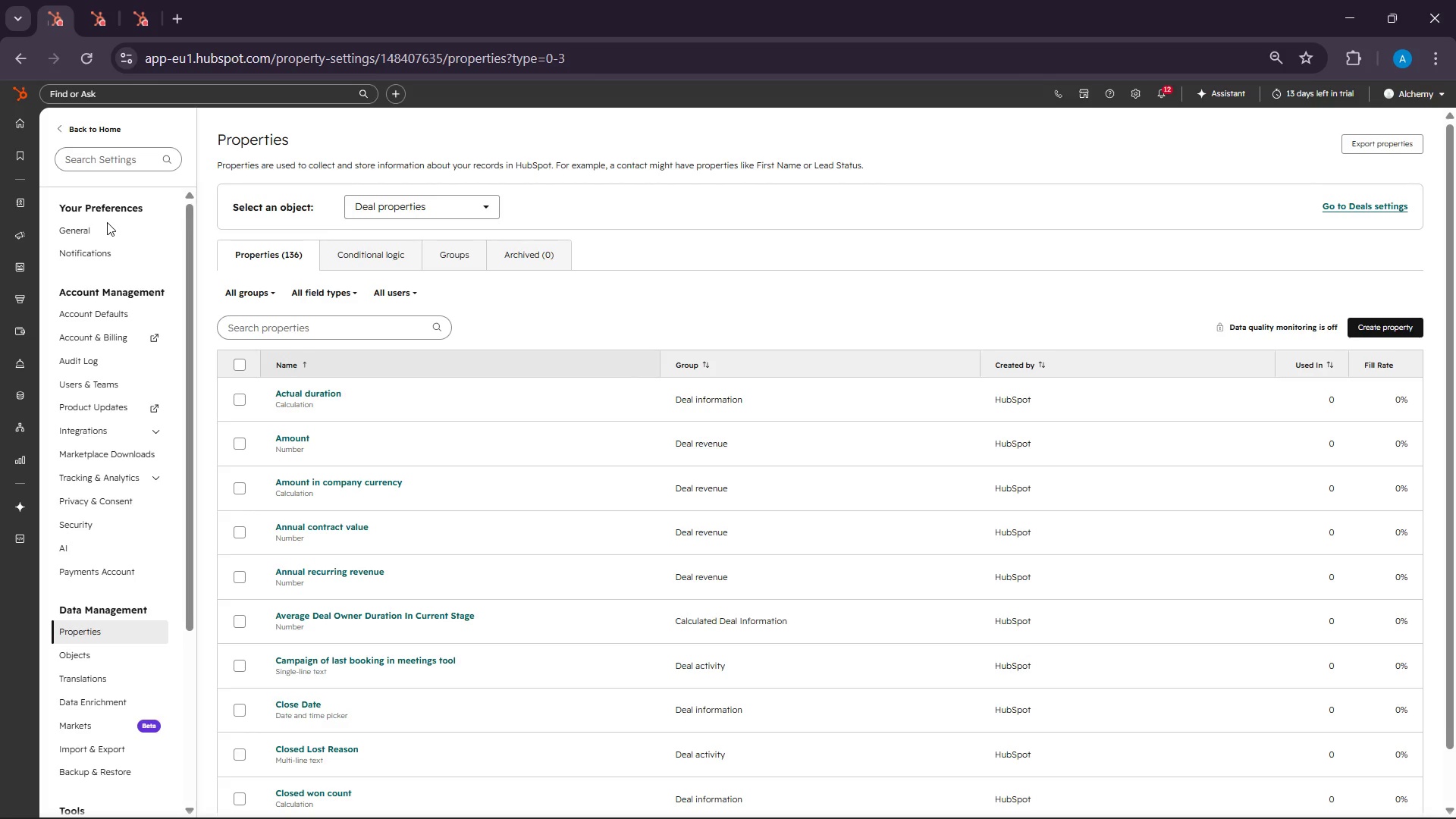 
wait(20.17)
 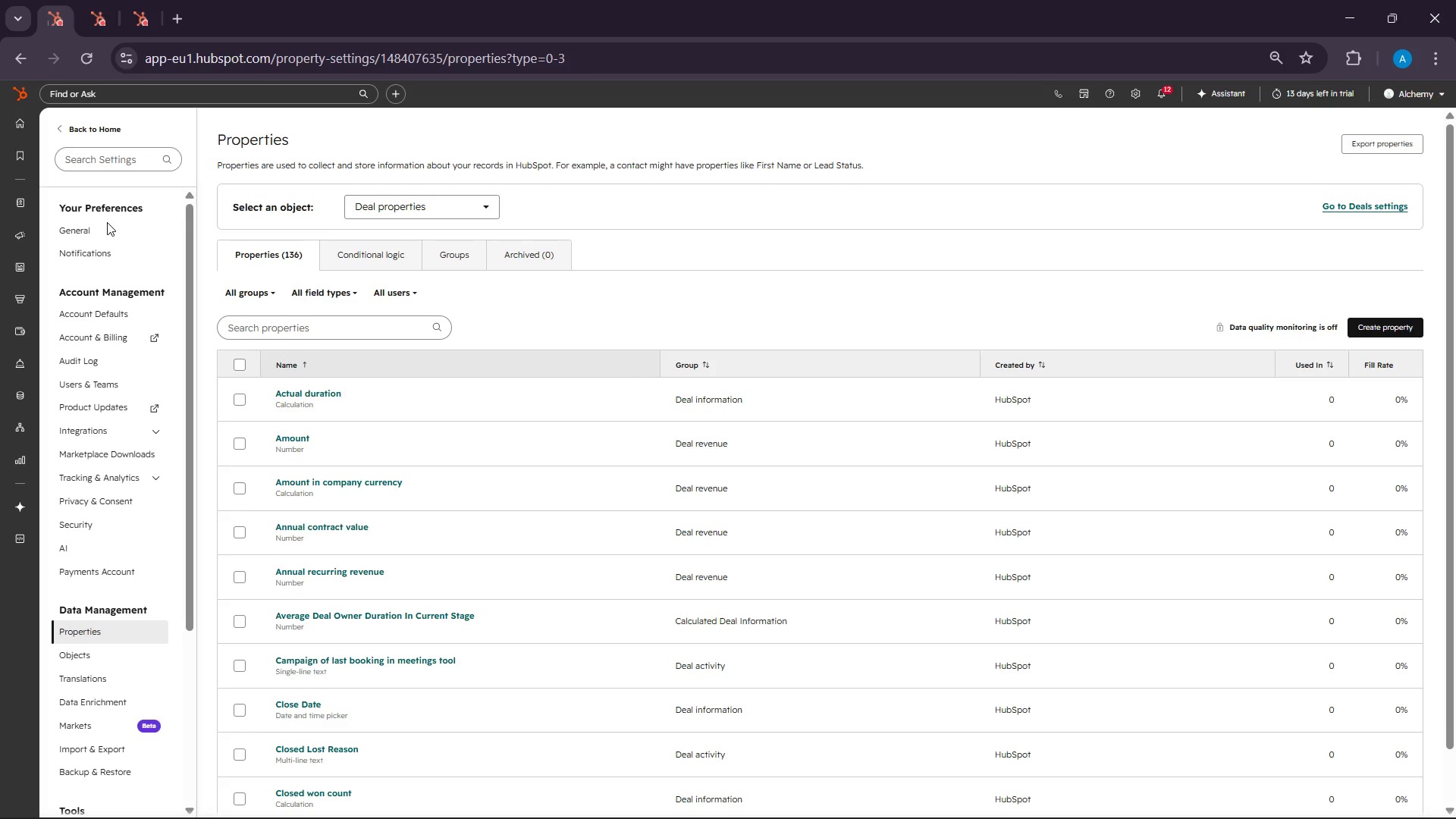 
left_click([136, 101])
 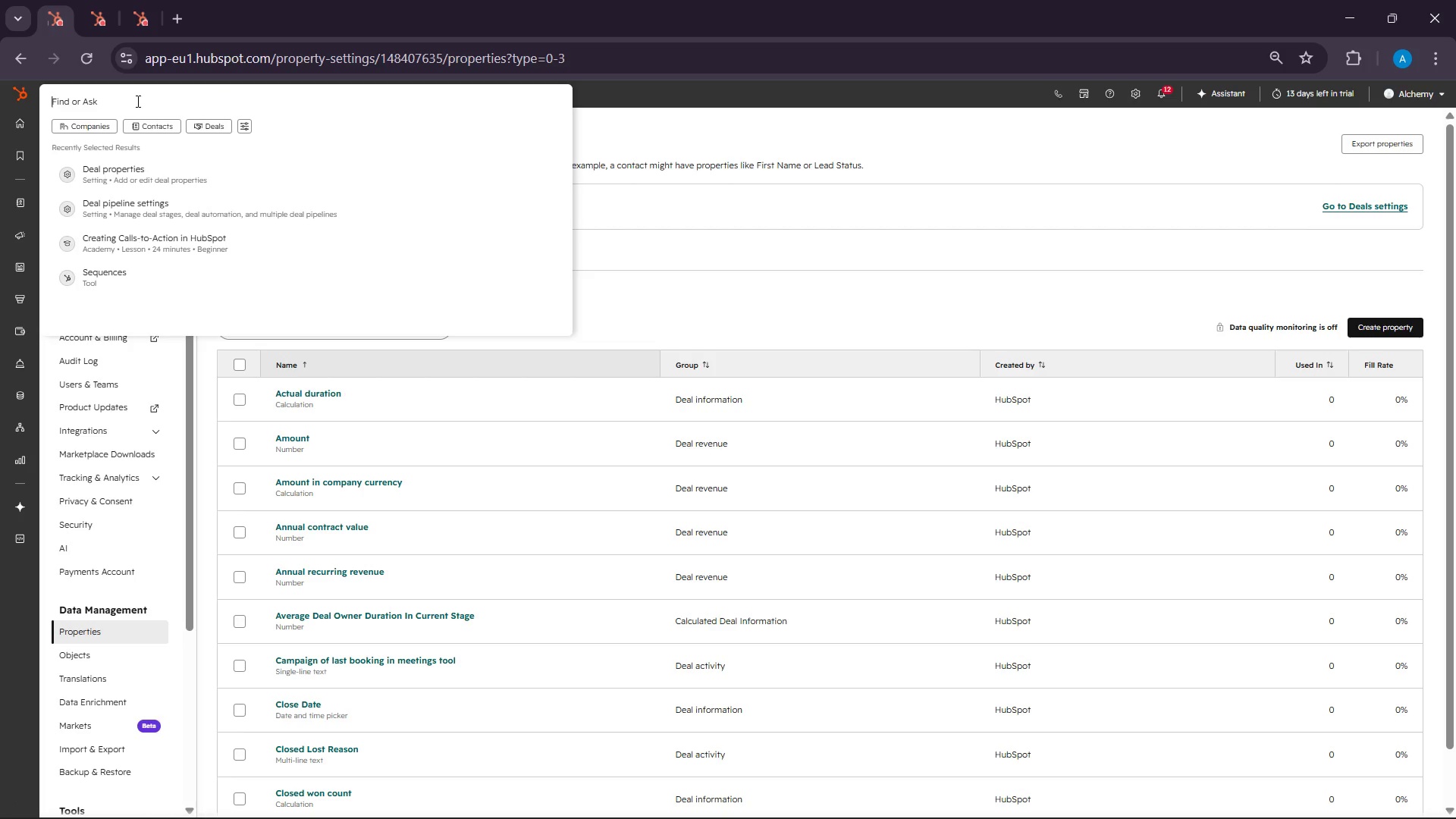 
left_click([821, 225])
 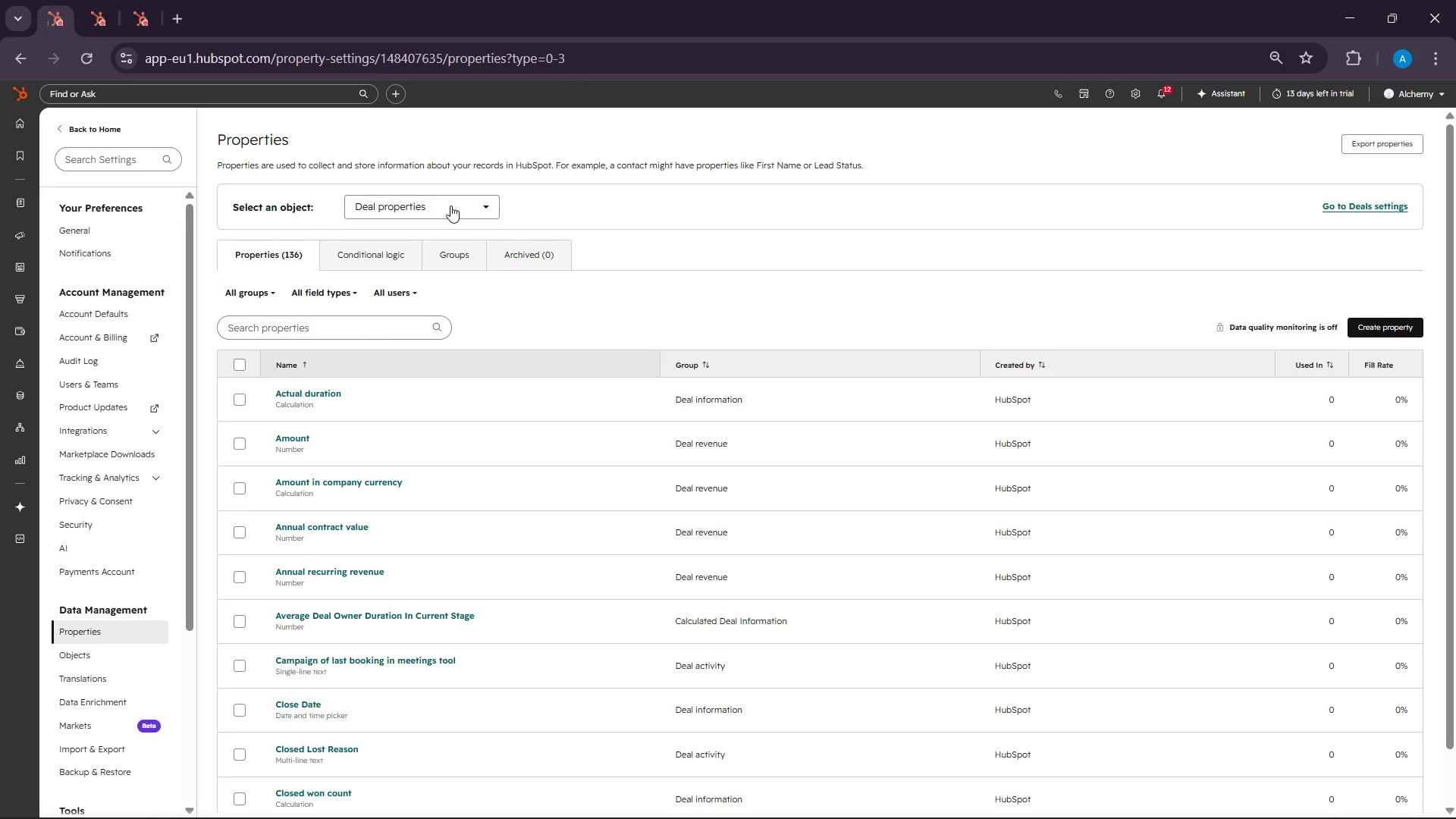 
wait(6.45)
 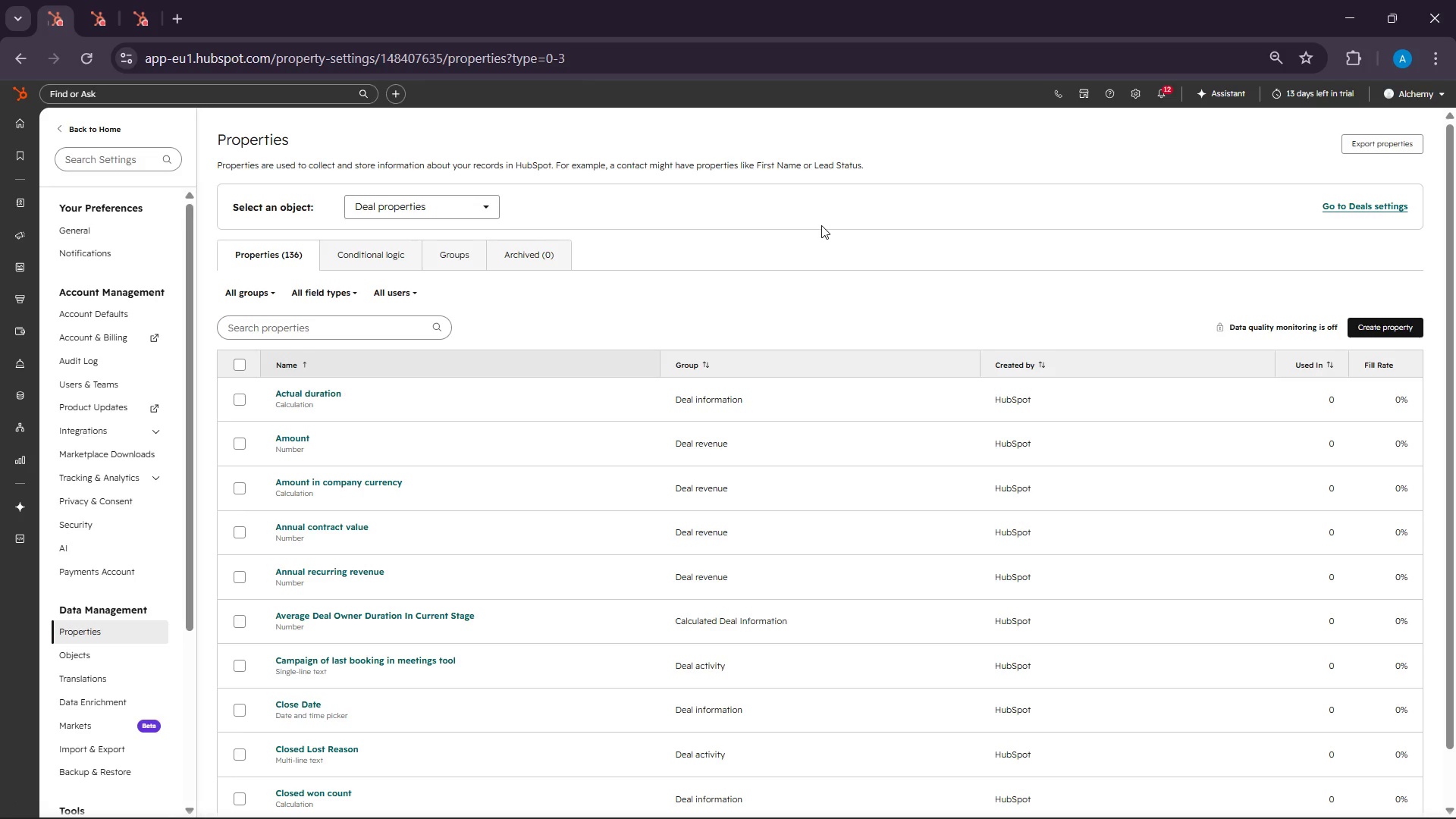 
left_click([450, 206])
 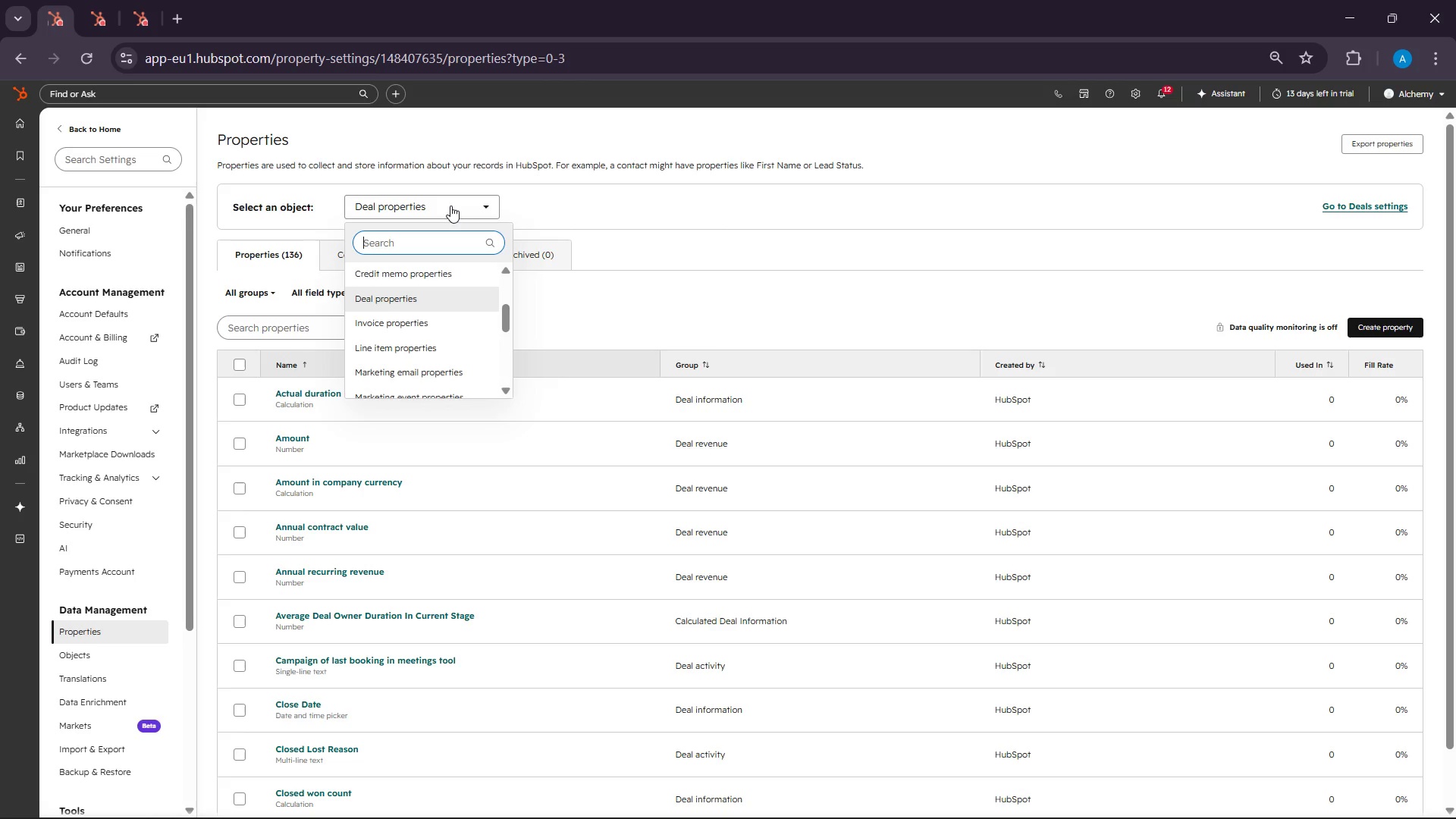 
left_click([450, 206])
 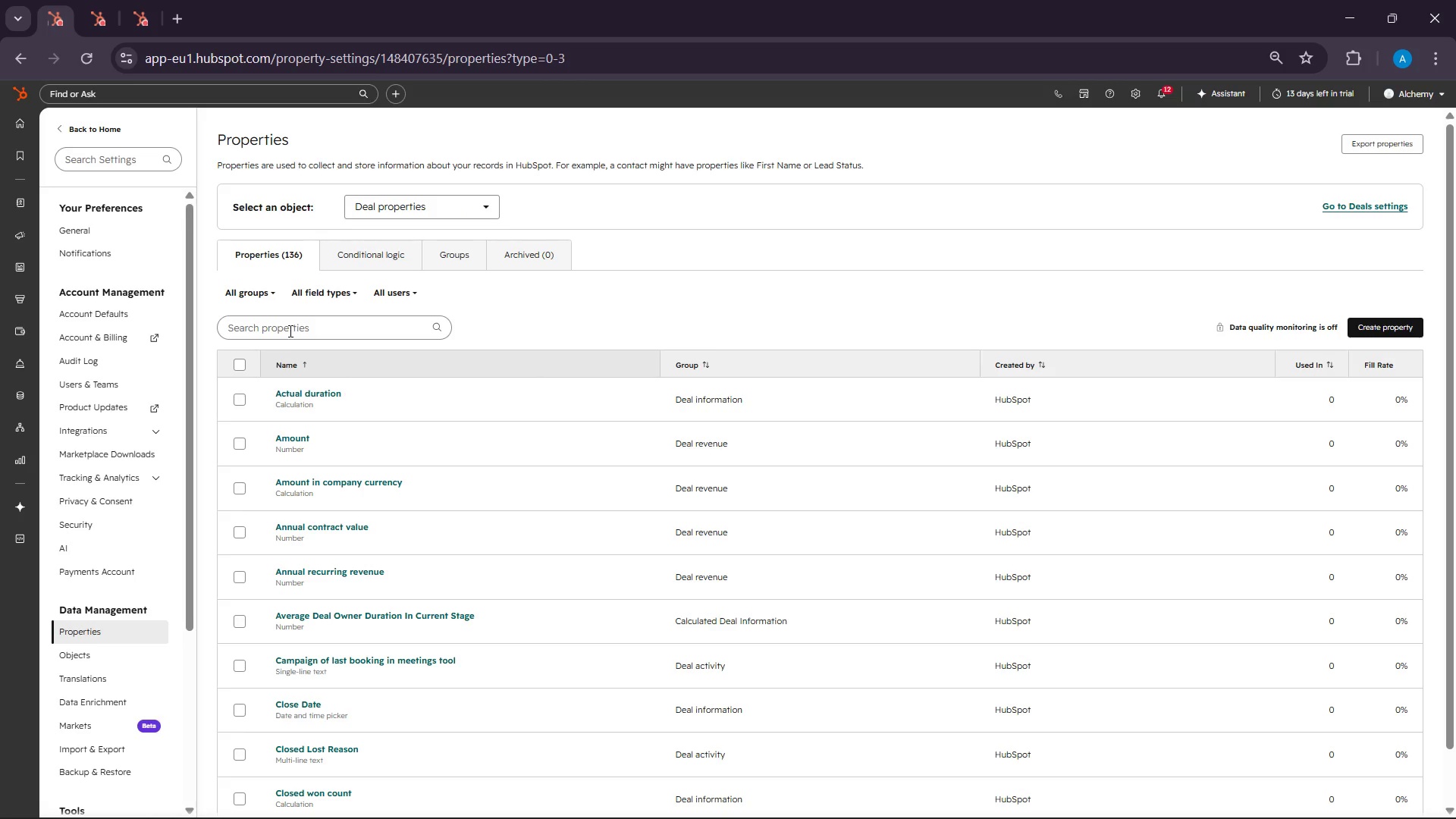 
wait(8.55)
 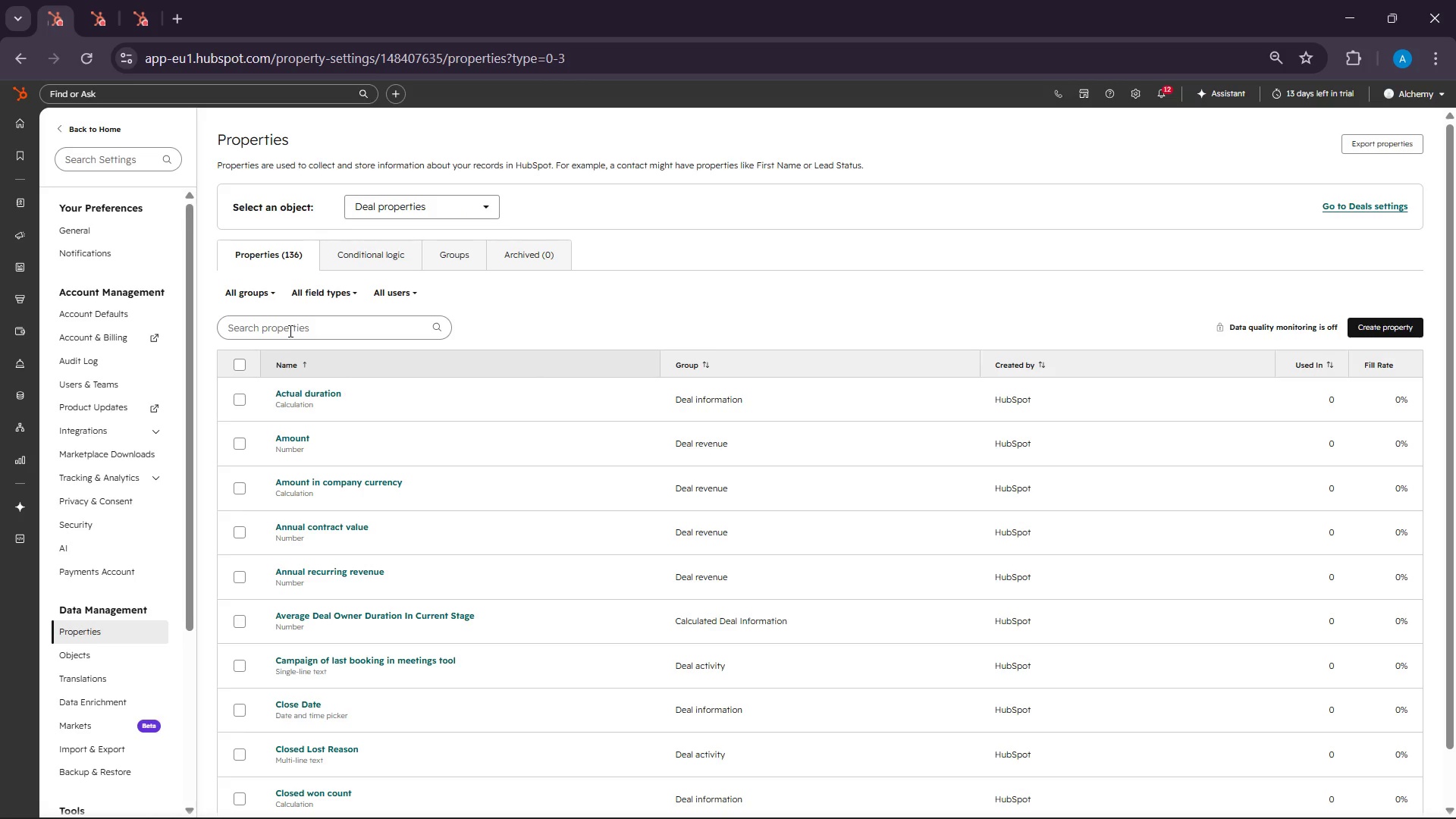 
left_click([1088, 798])
 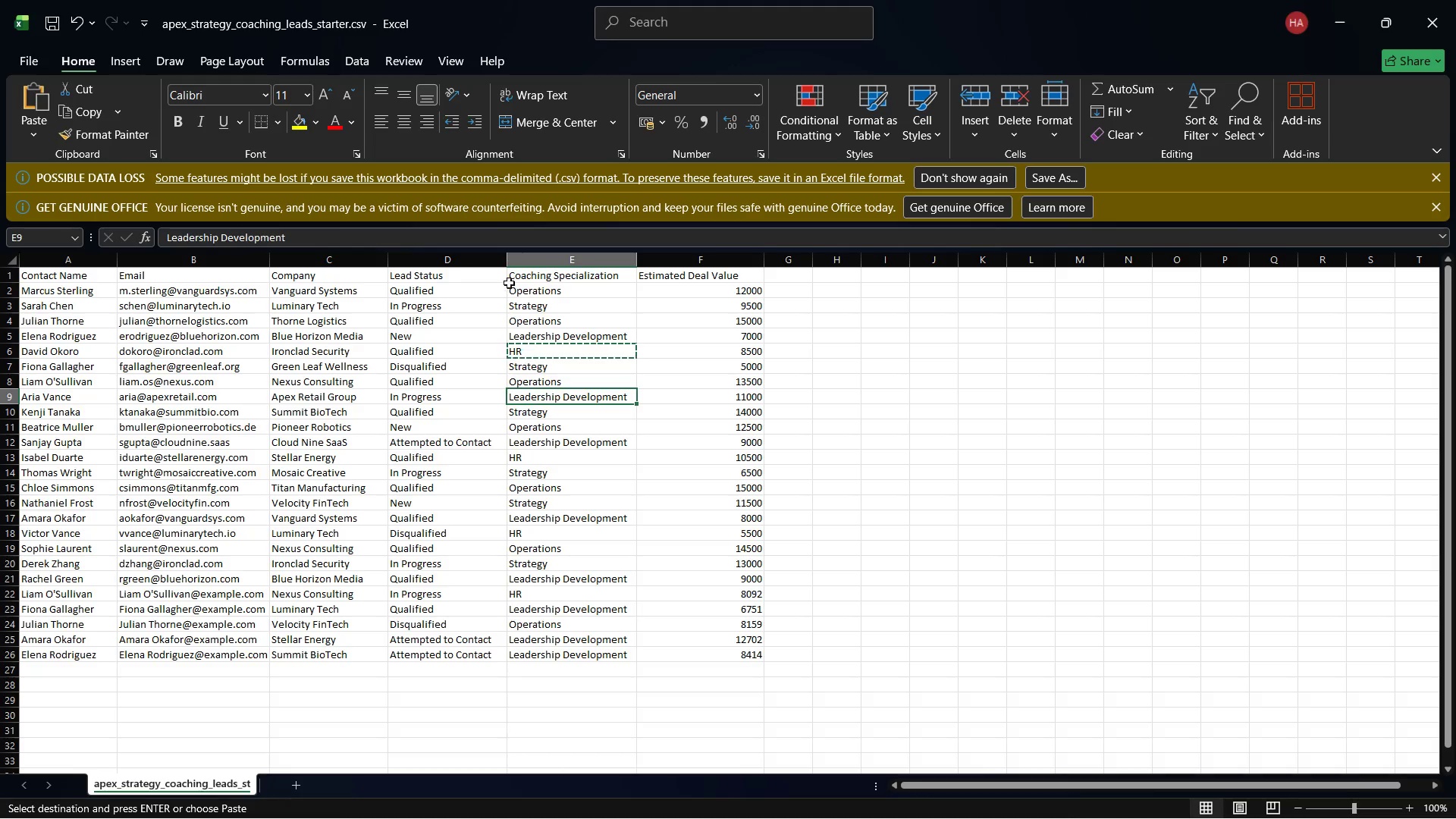 
left_click([461, 277])
 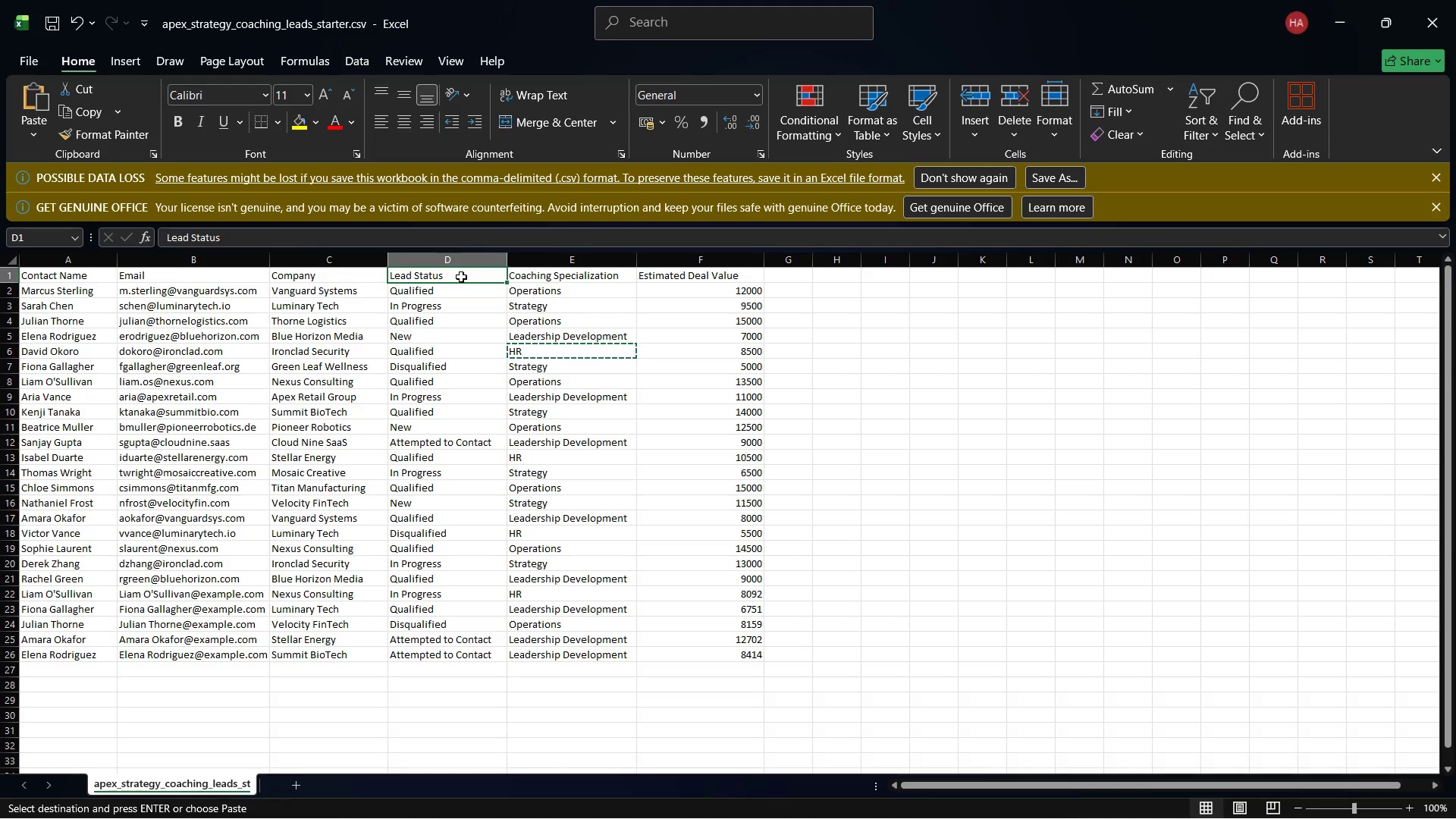 
right_click([461, 277])
 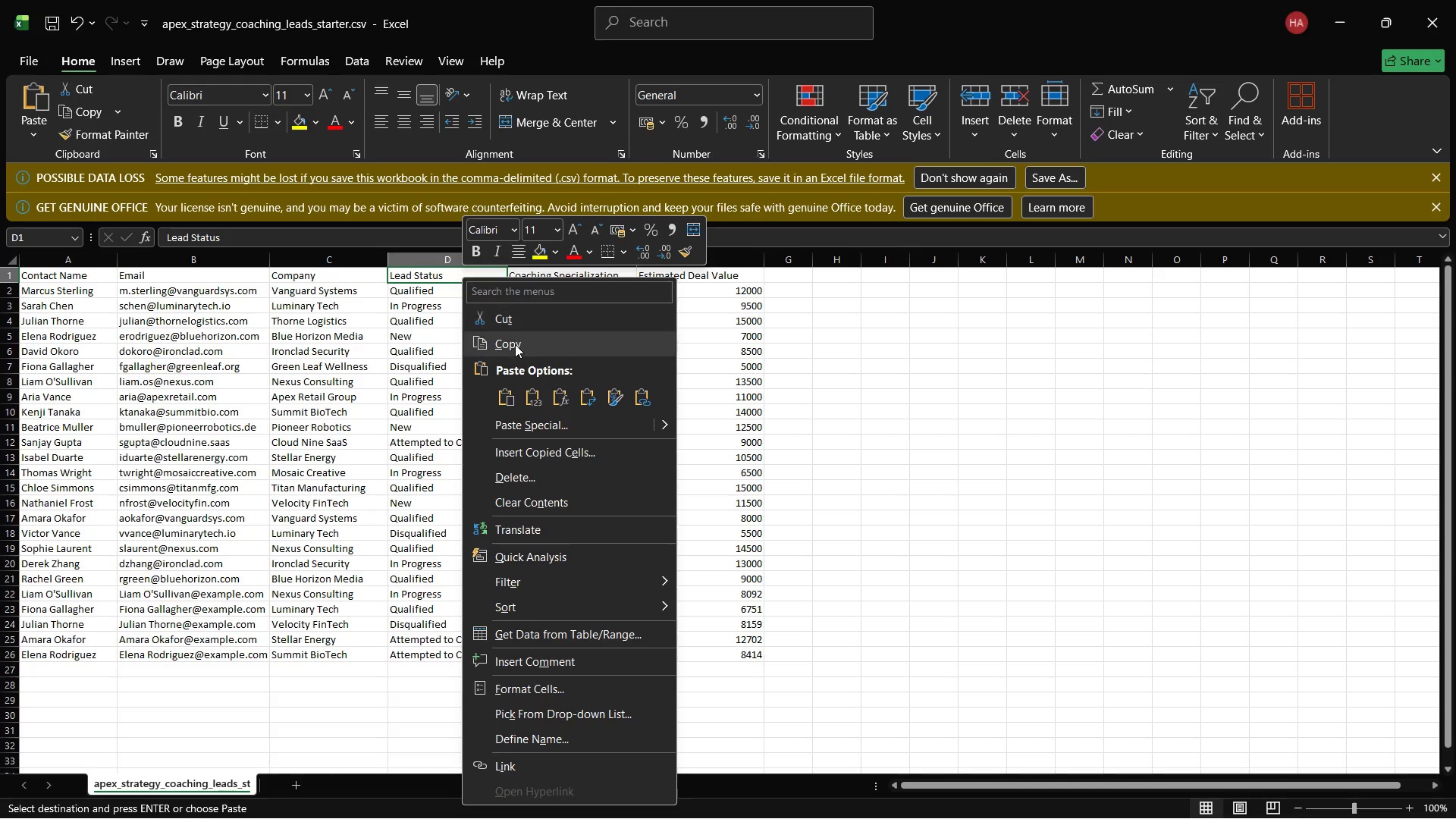 
left_click([515, 344])
 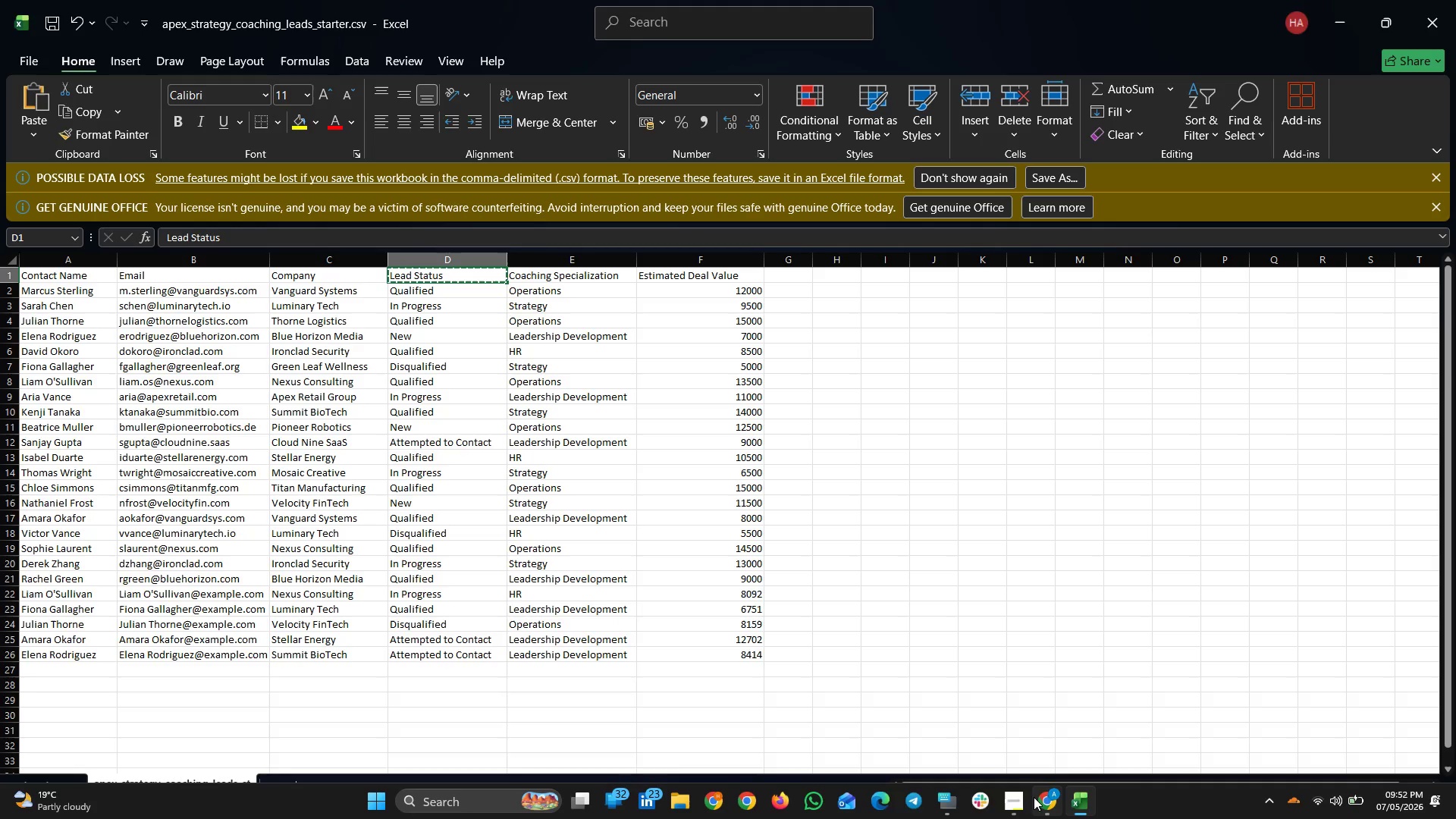 
left_click([1047, 799])
 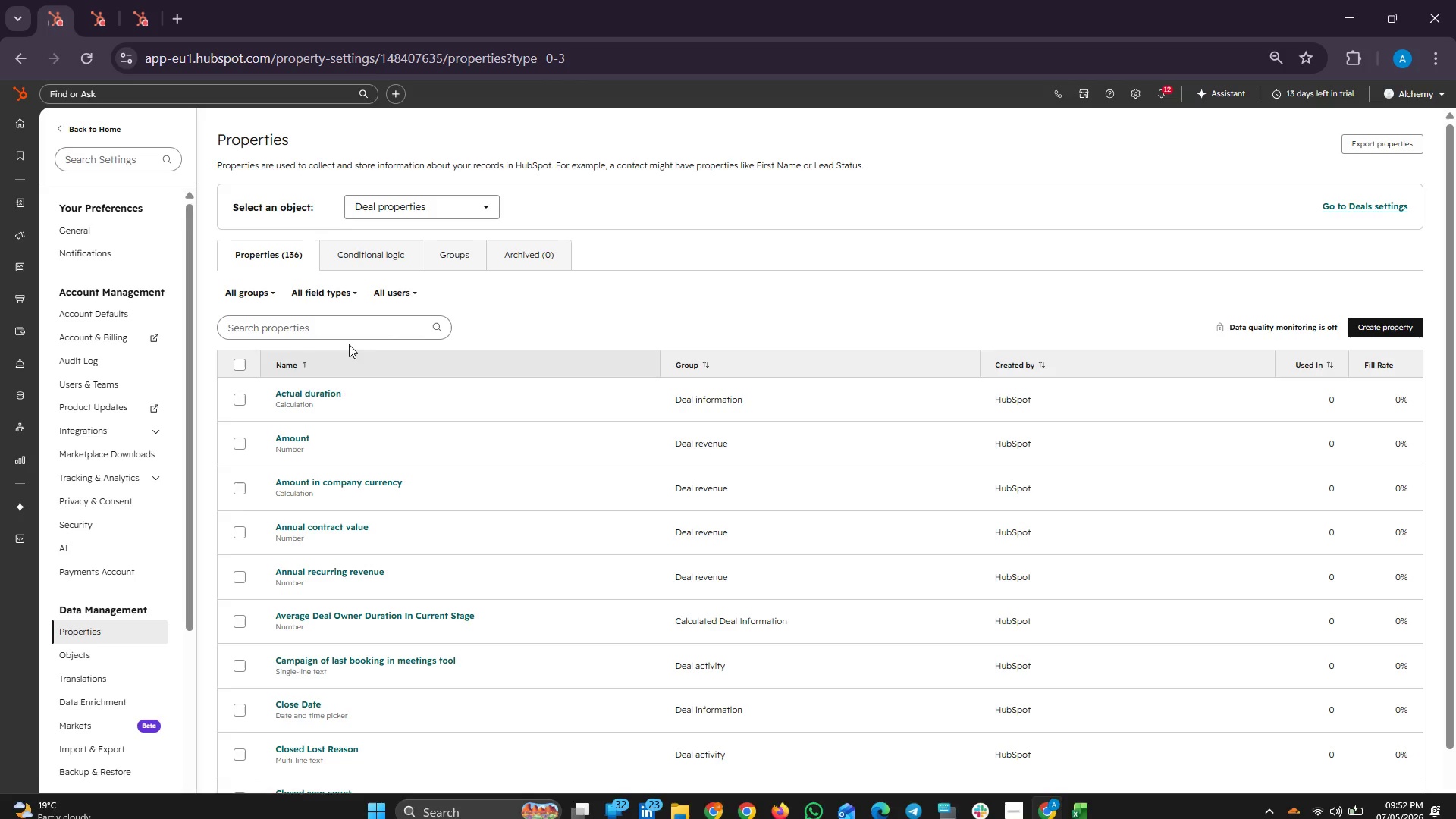 
left_click([343, 335])
 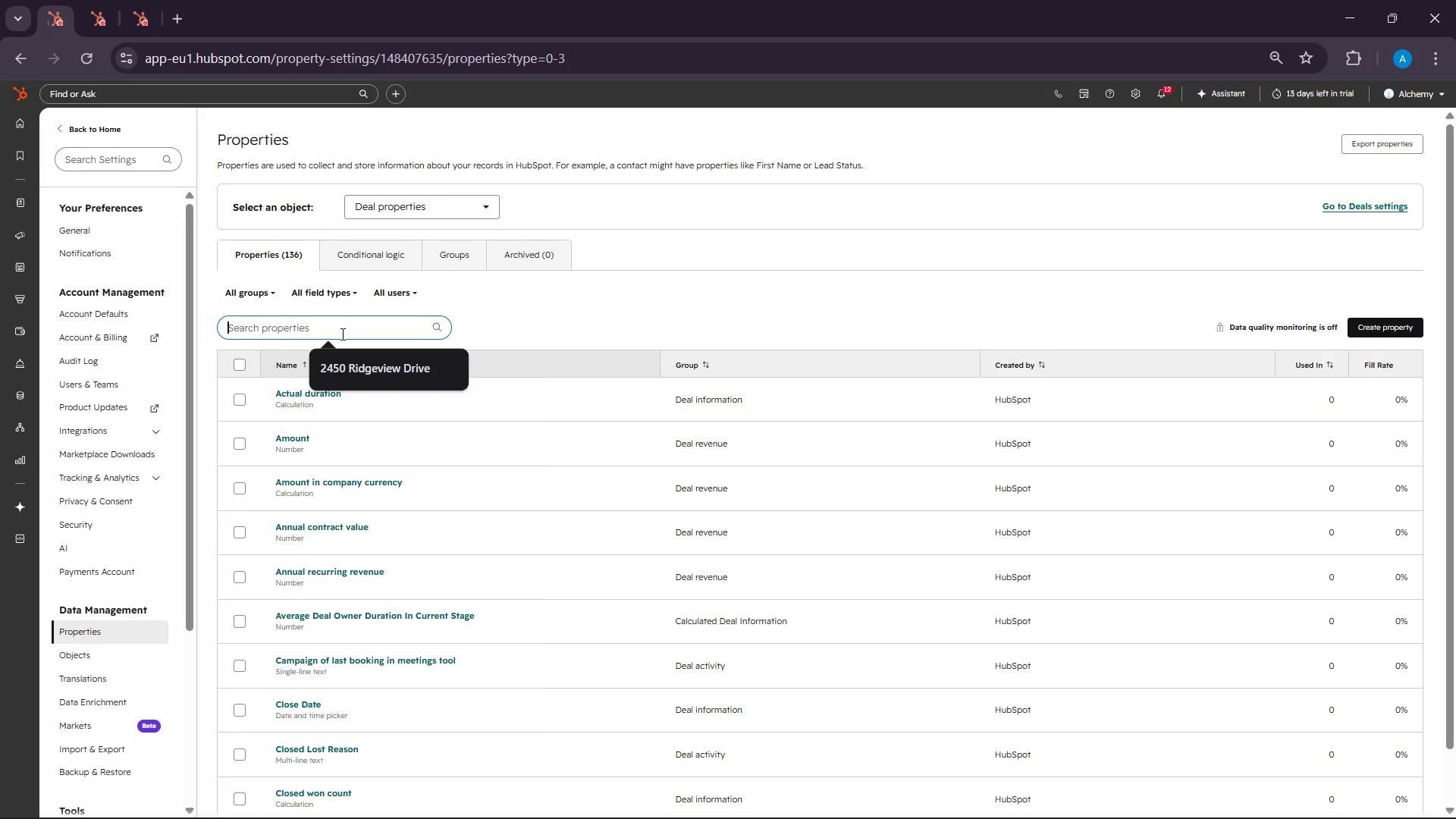 
right_click([341, 334])
 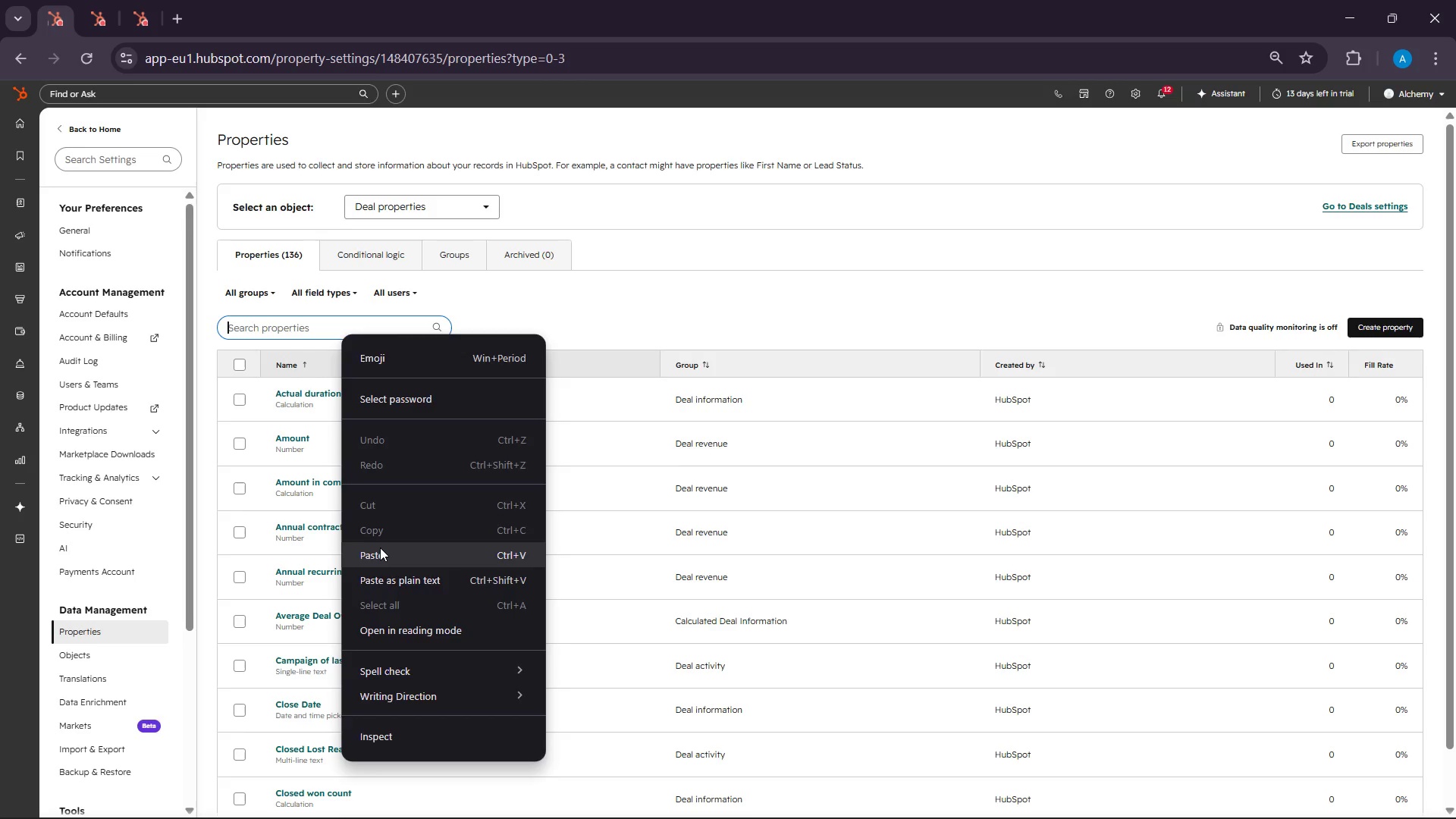 
left_click([380, 548])
 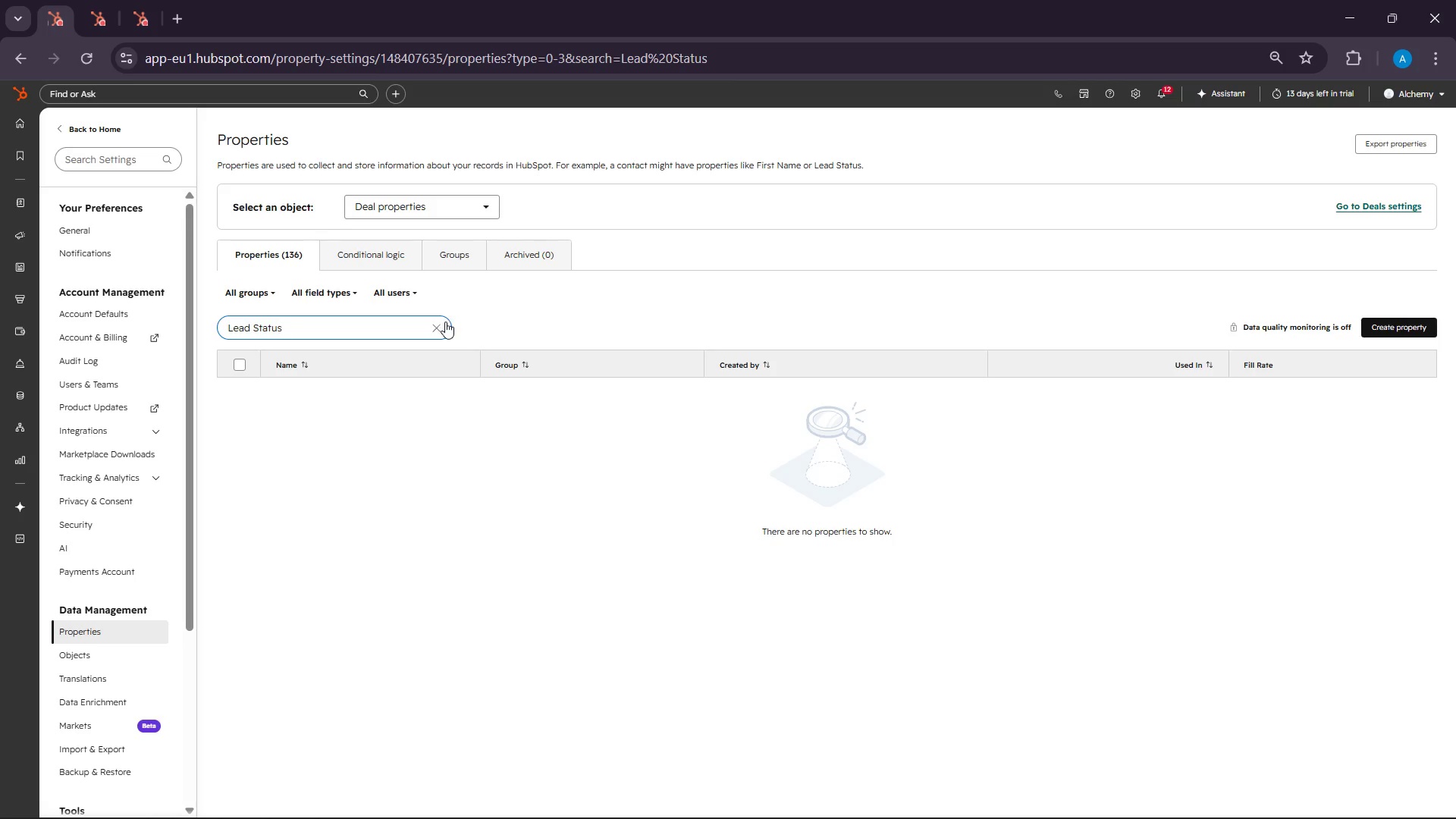 
left_click([441, 325])
 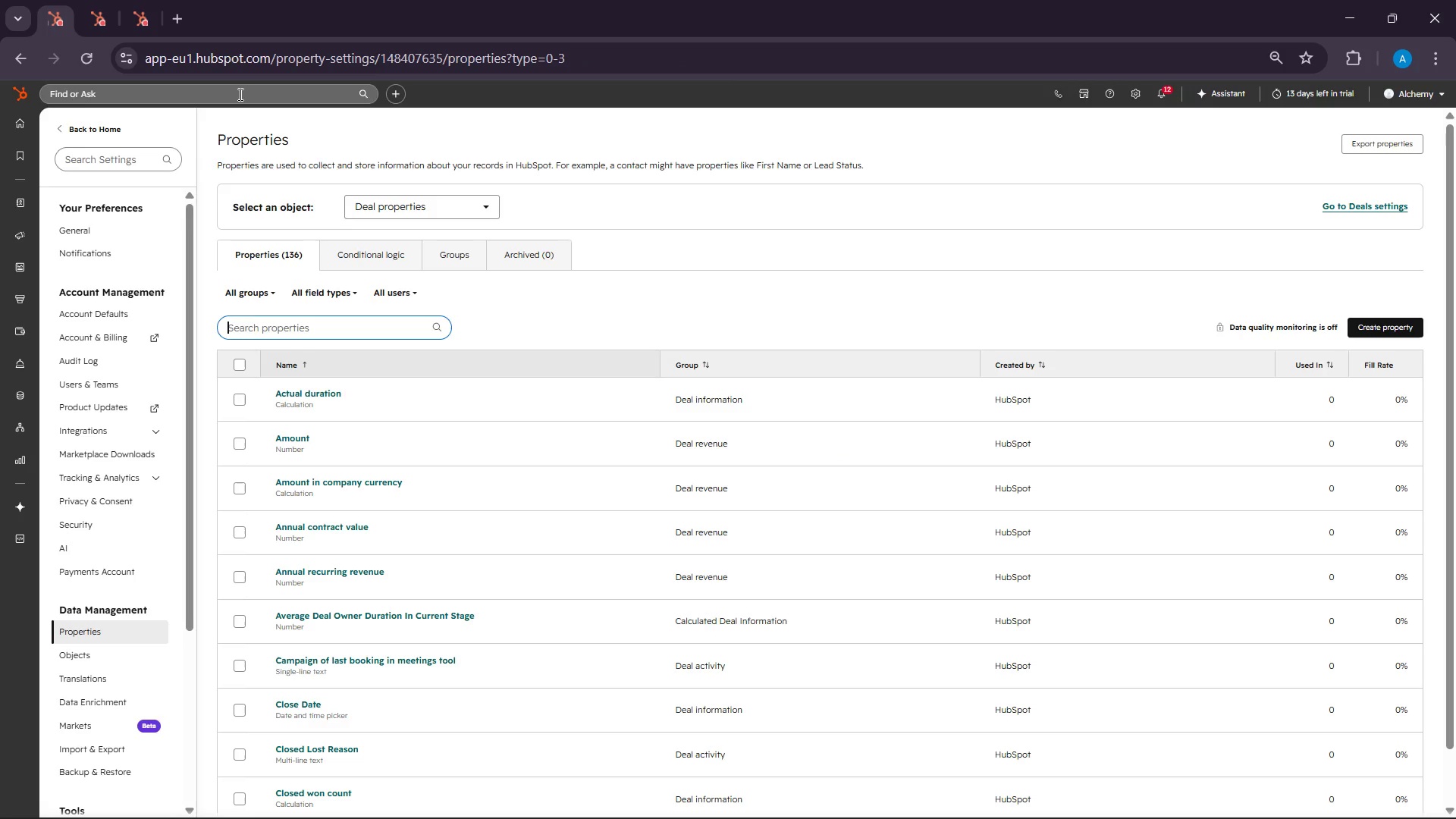 
double_click([239, 94])
 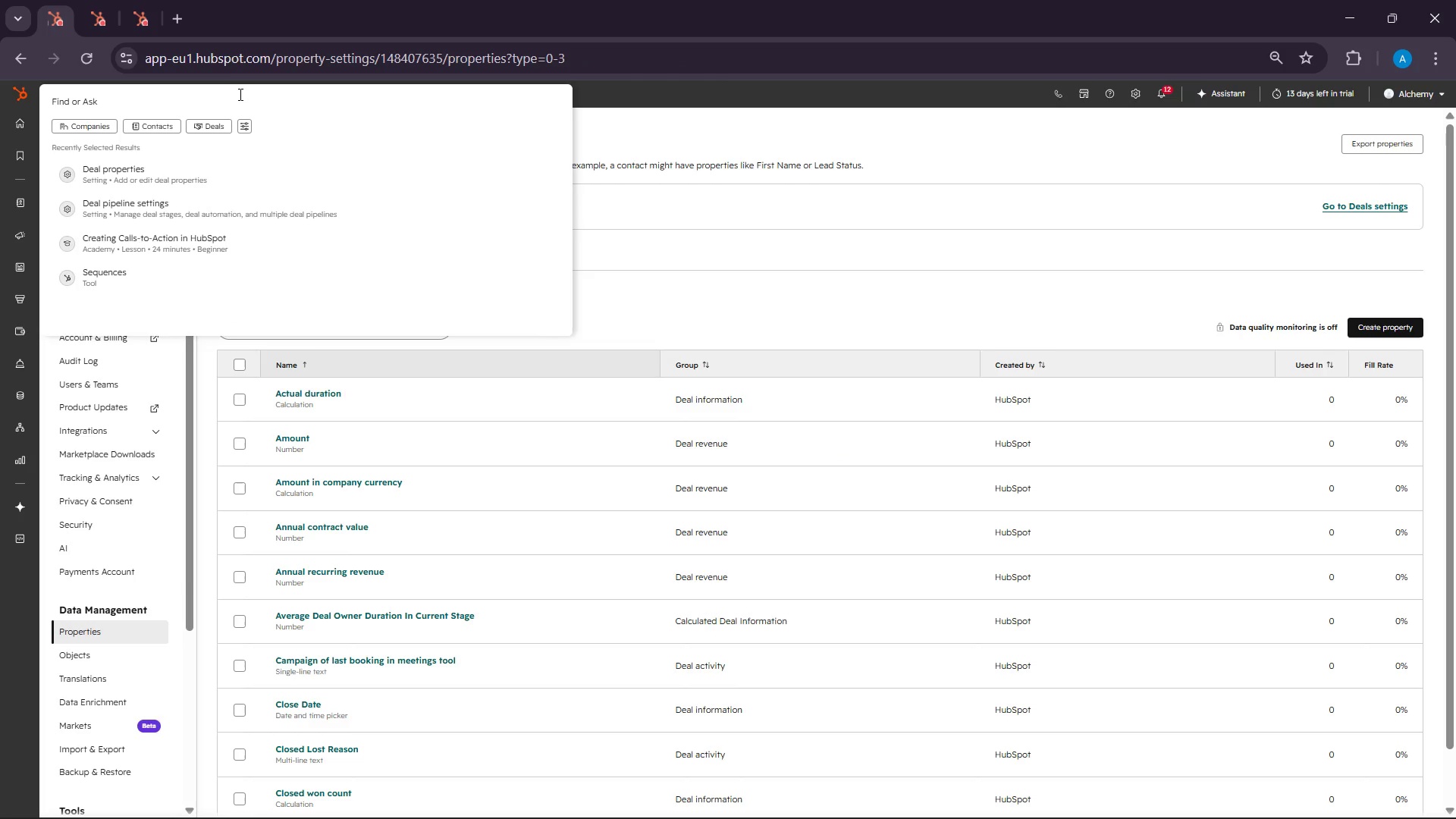 
left_click_drag(start_coordinate=[137, 195], to_coordinate=[136, 218])
 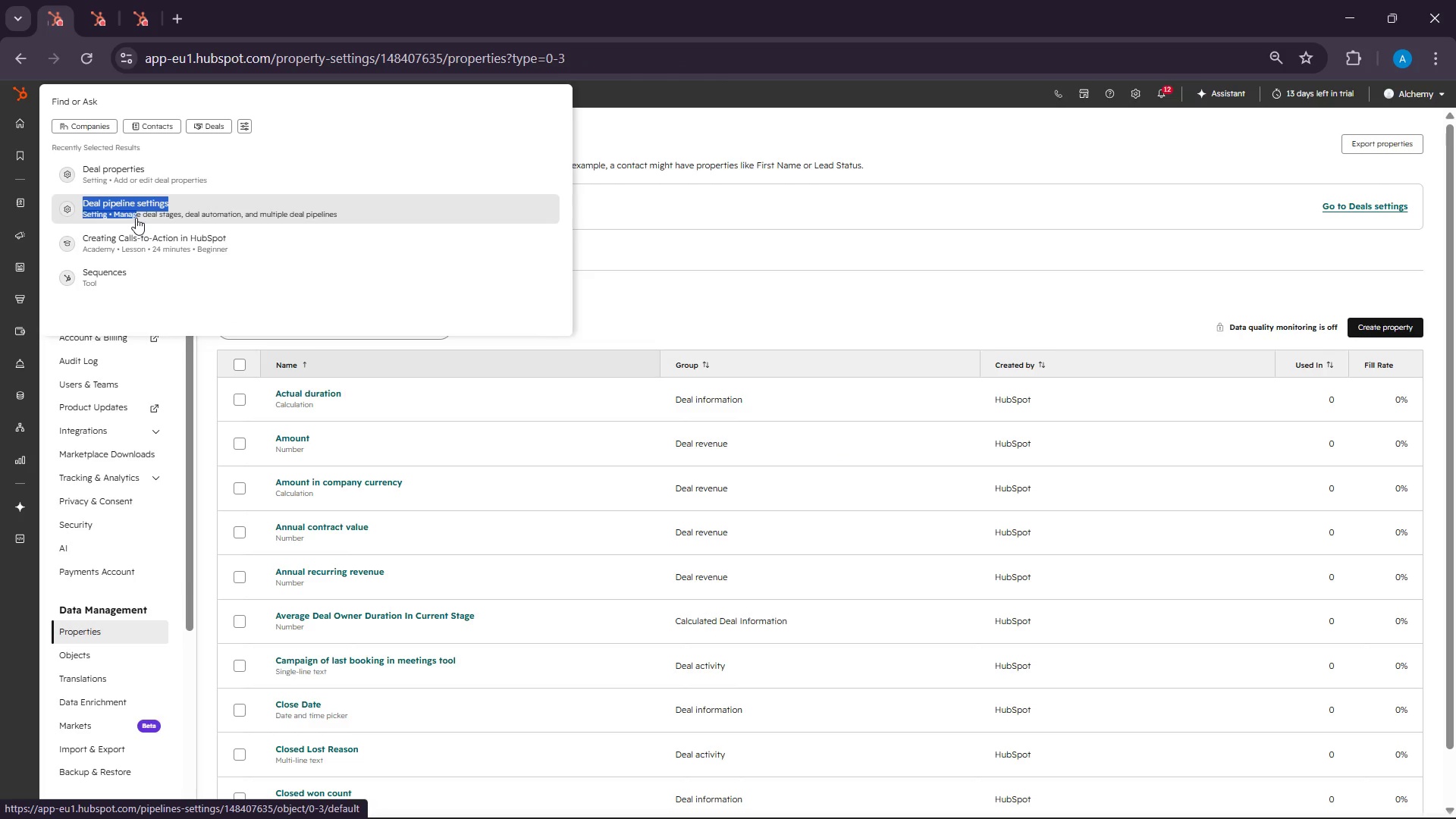 
left_click([136, 218])
 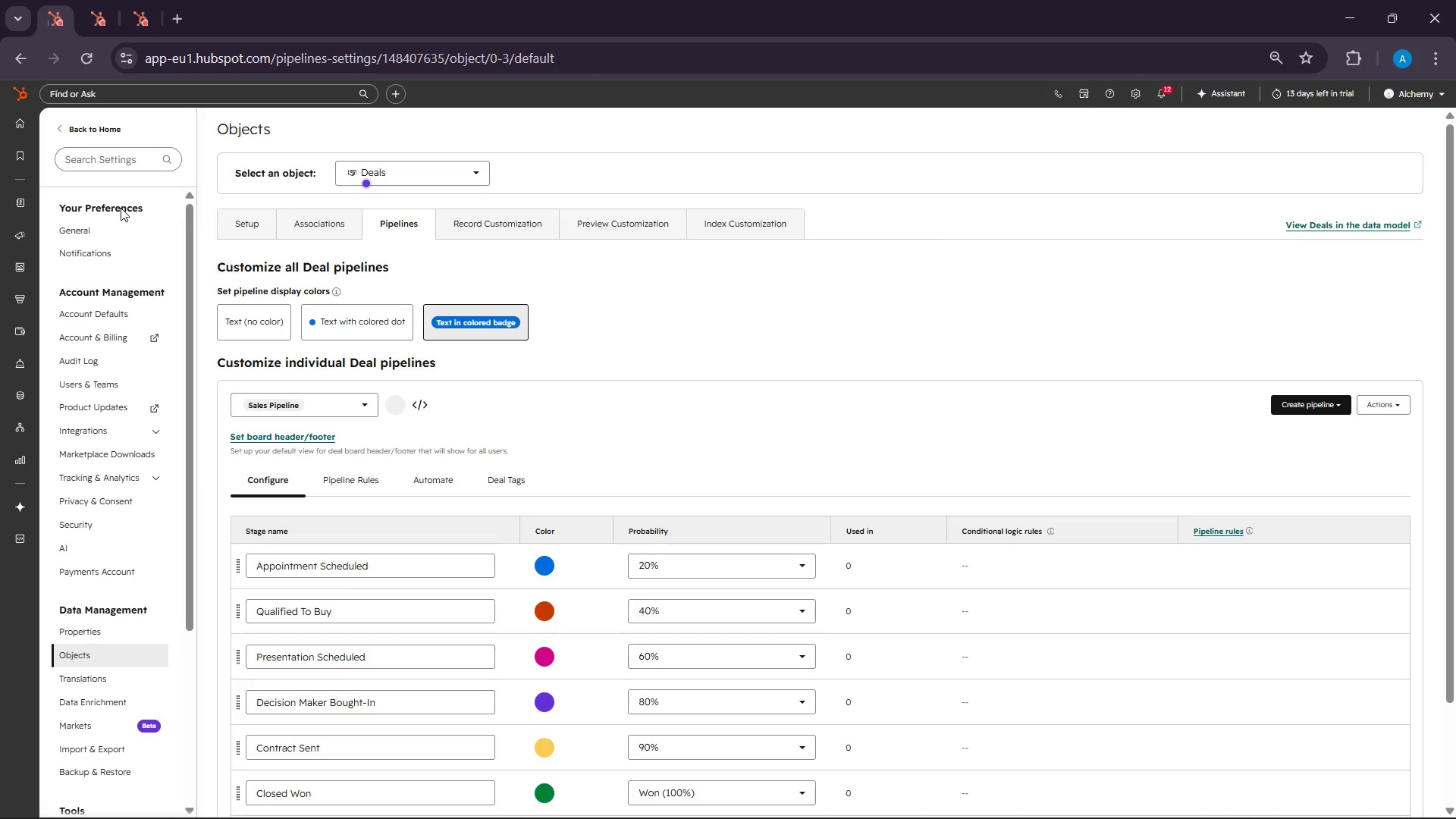 
wait(18.94)
 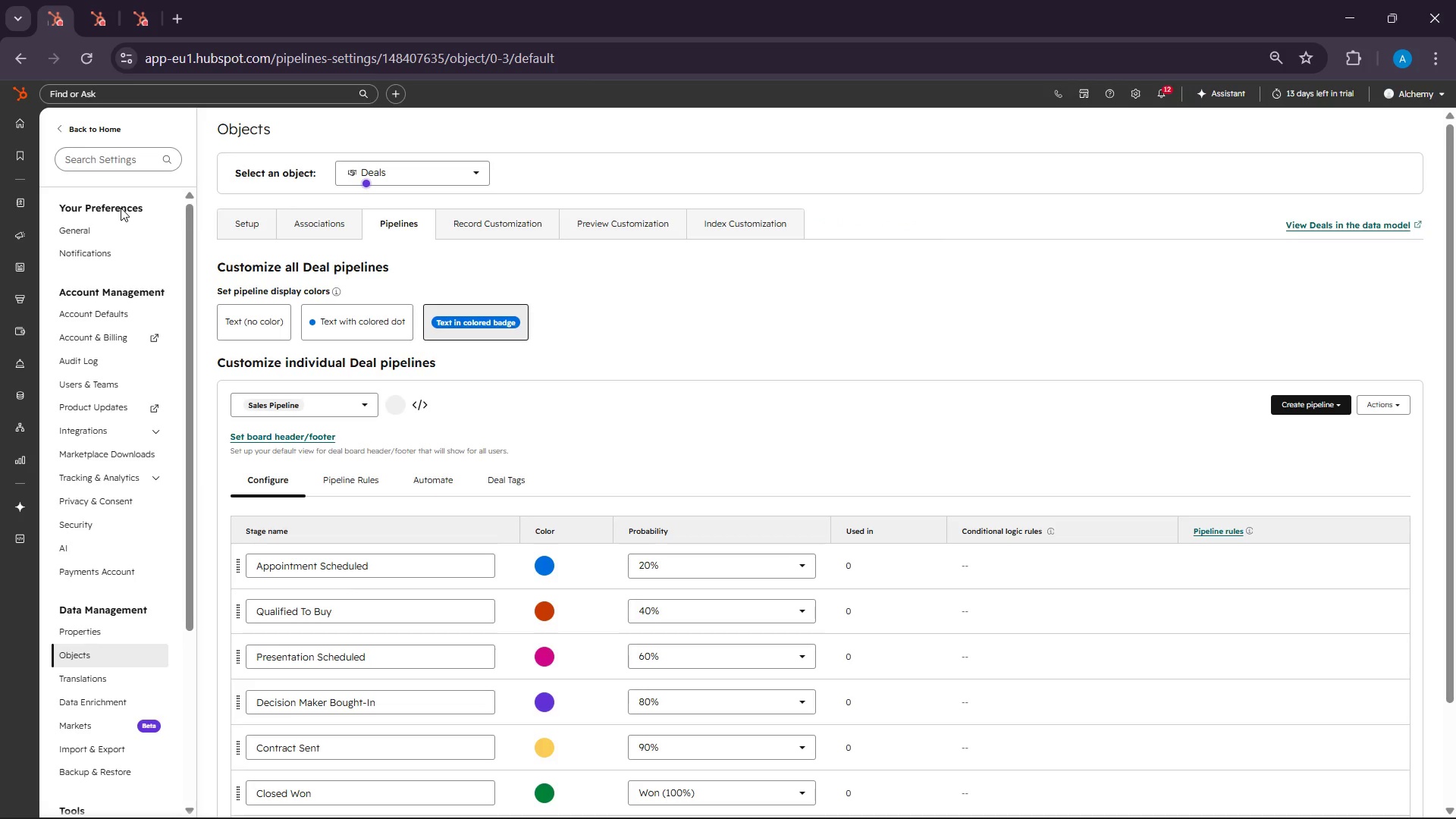 
left_click([1325, 401])
 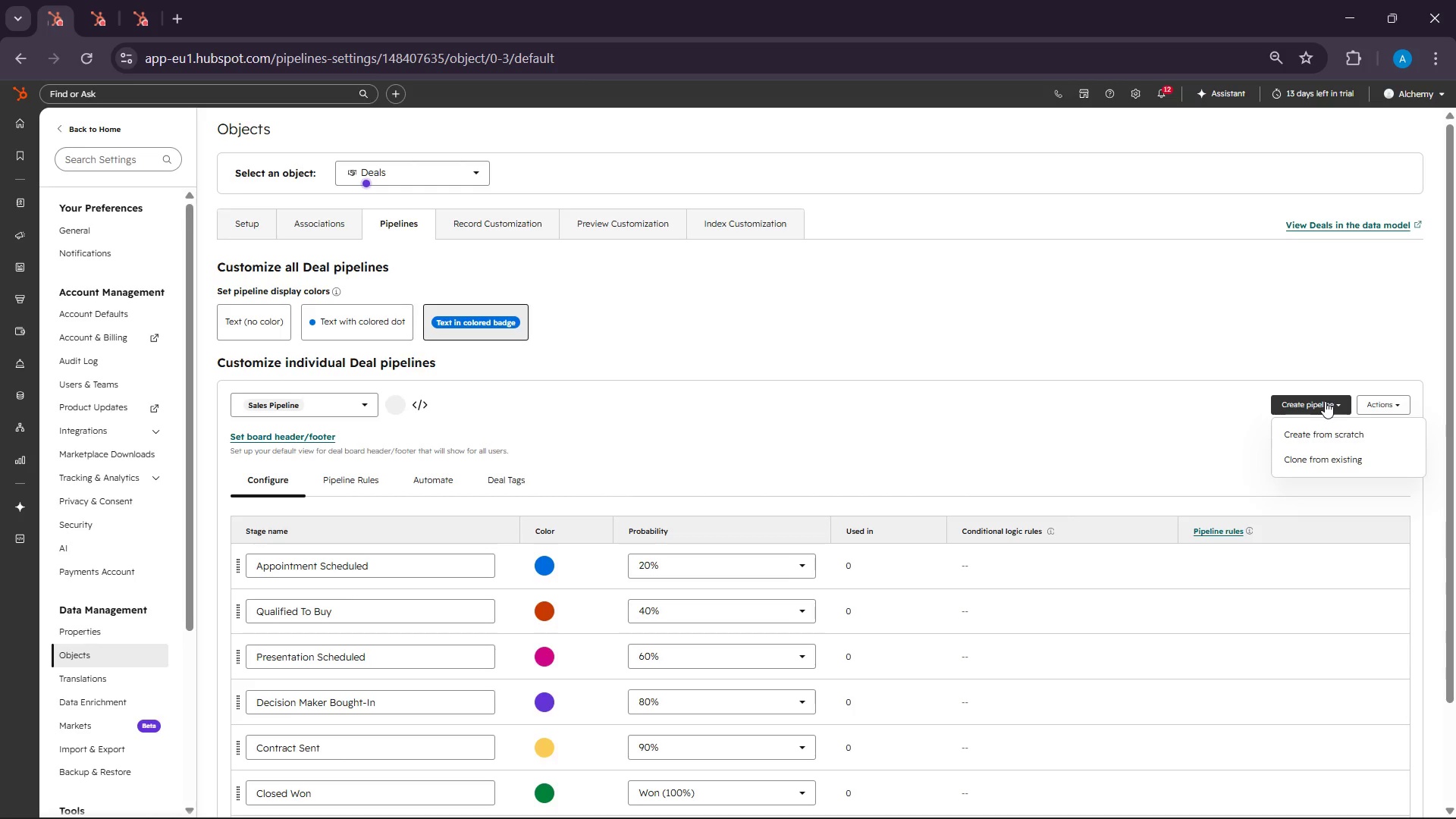 
wait(9.95)
 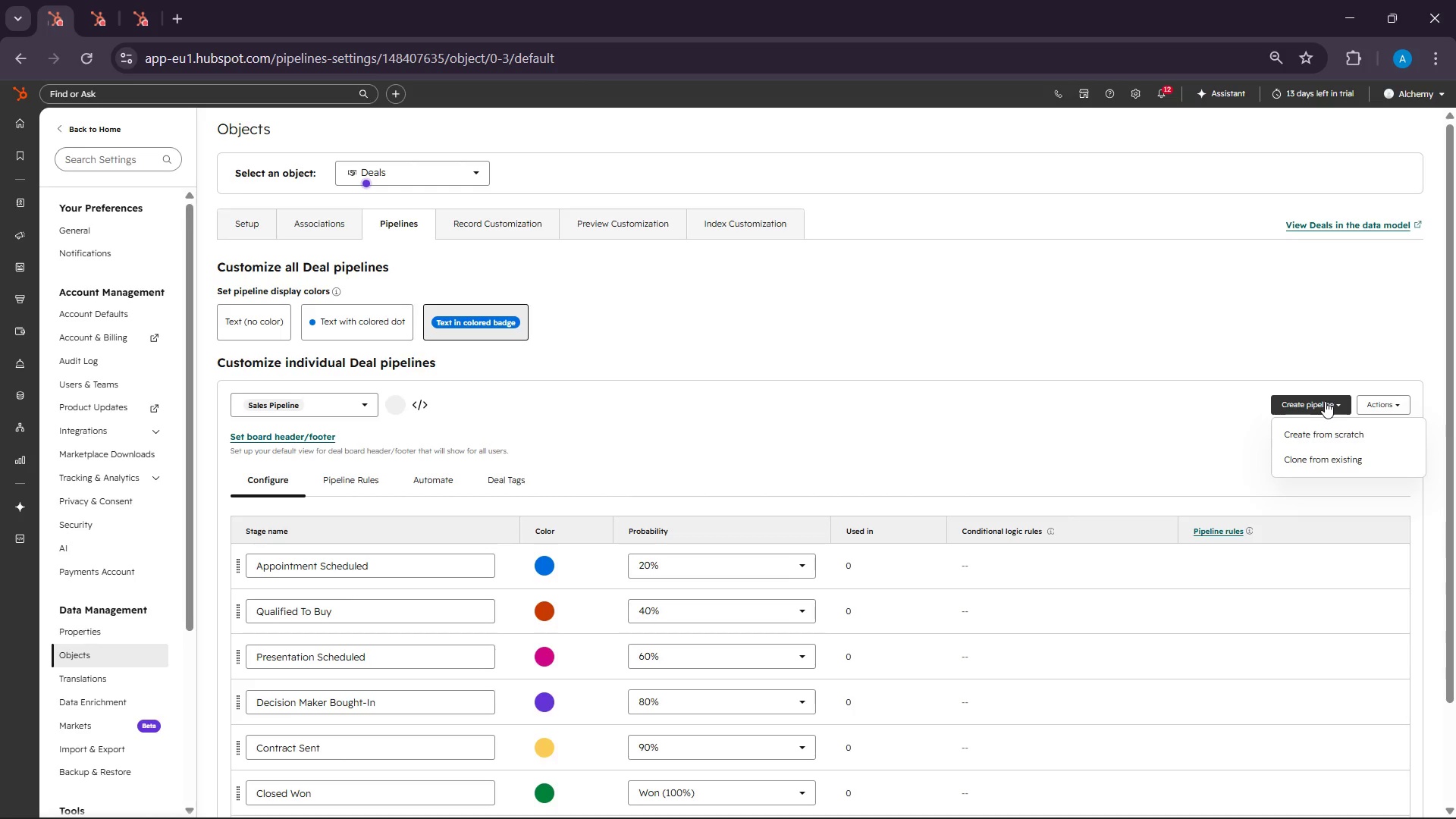 
left_click([1320, 434])
 